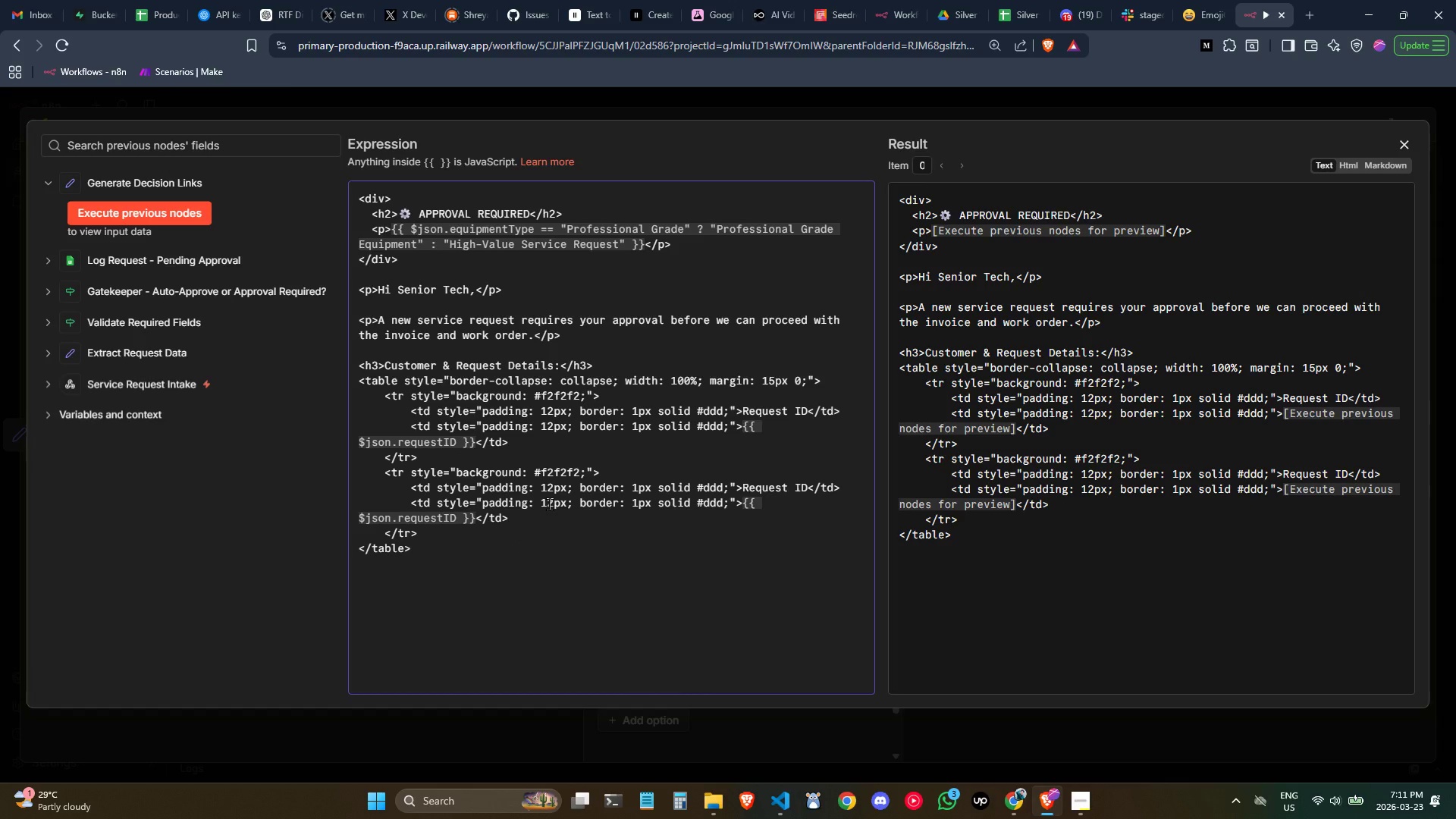 
wait(5.22)
 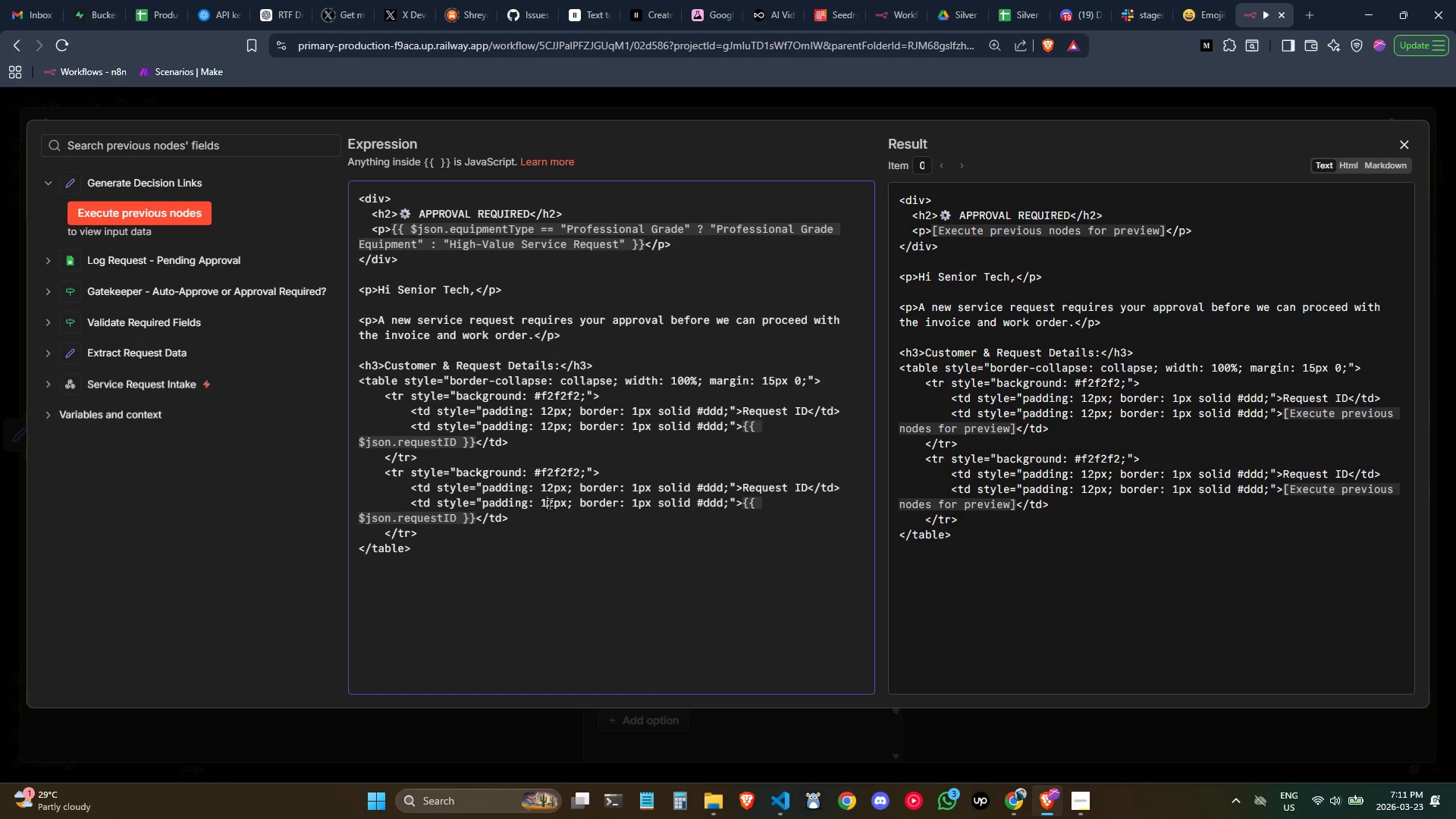 
left_click([536, 496])
 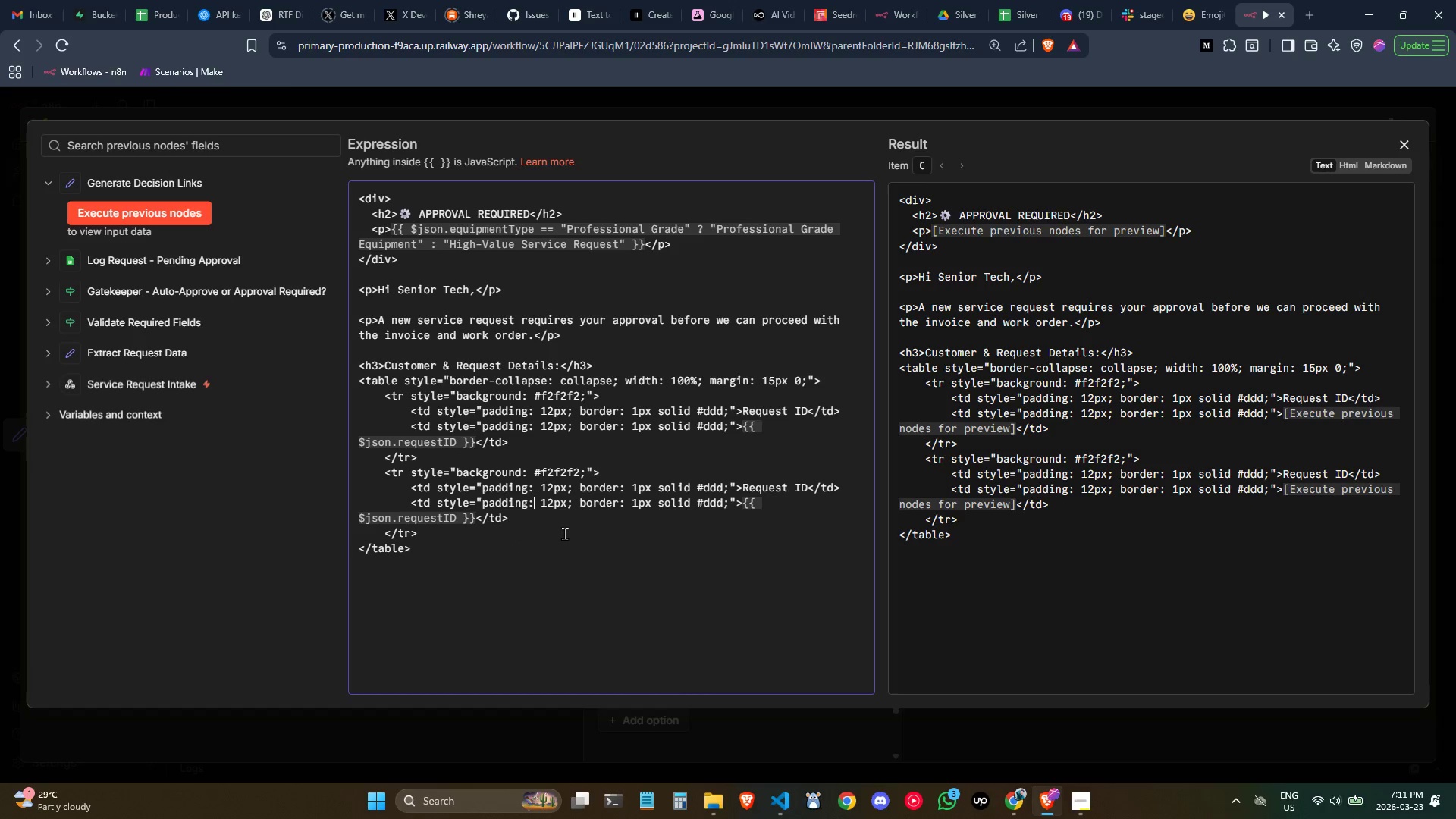 
left_click([564, 533])
 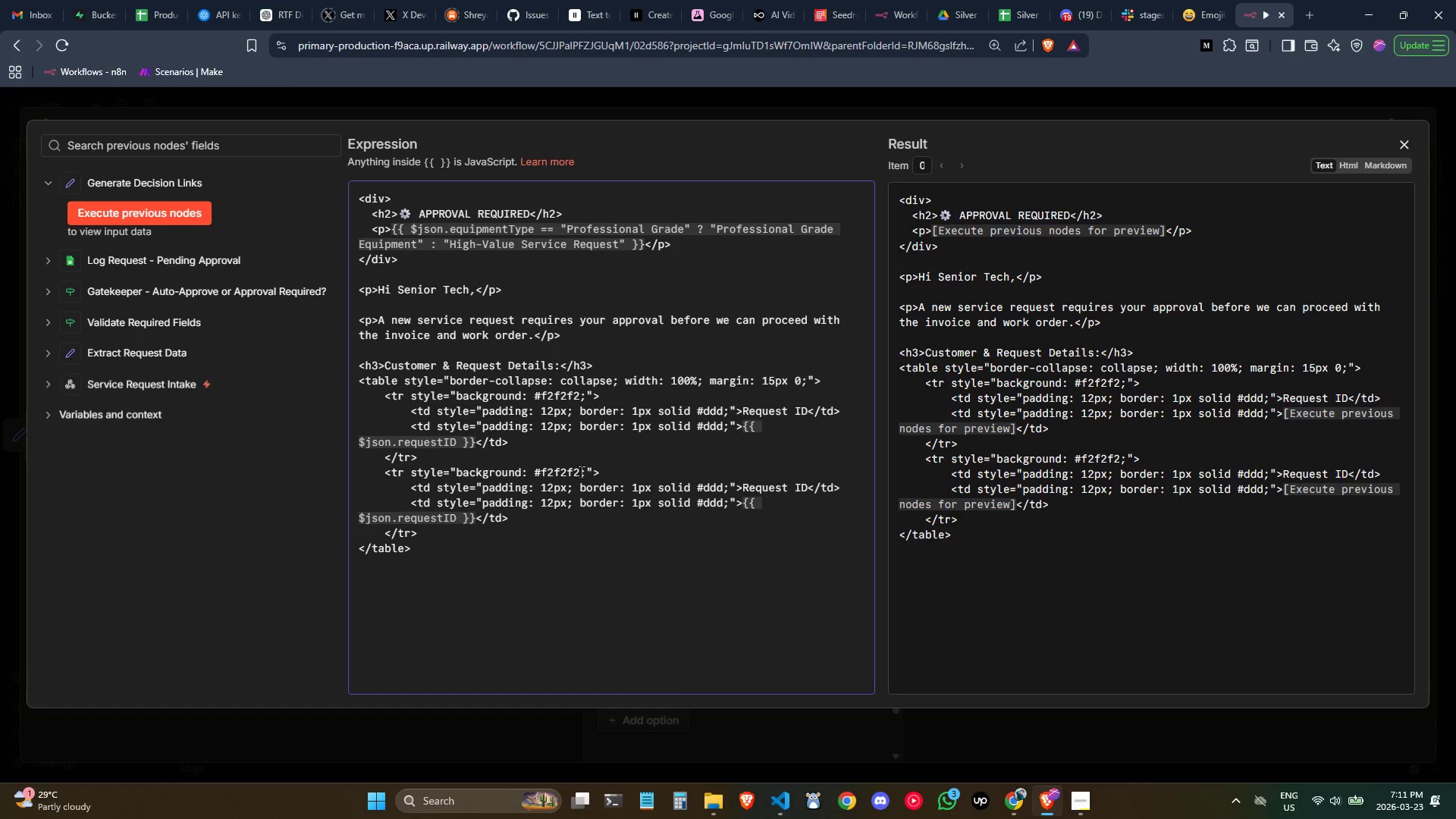 
left_click([596, 472])
 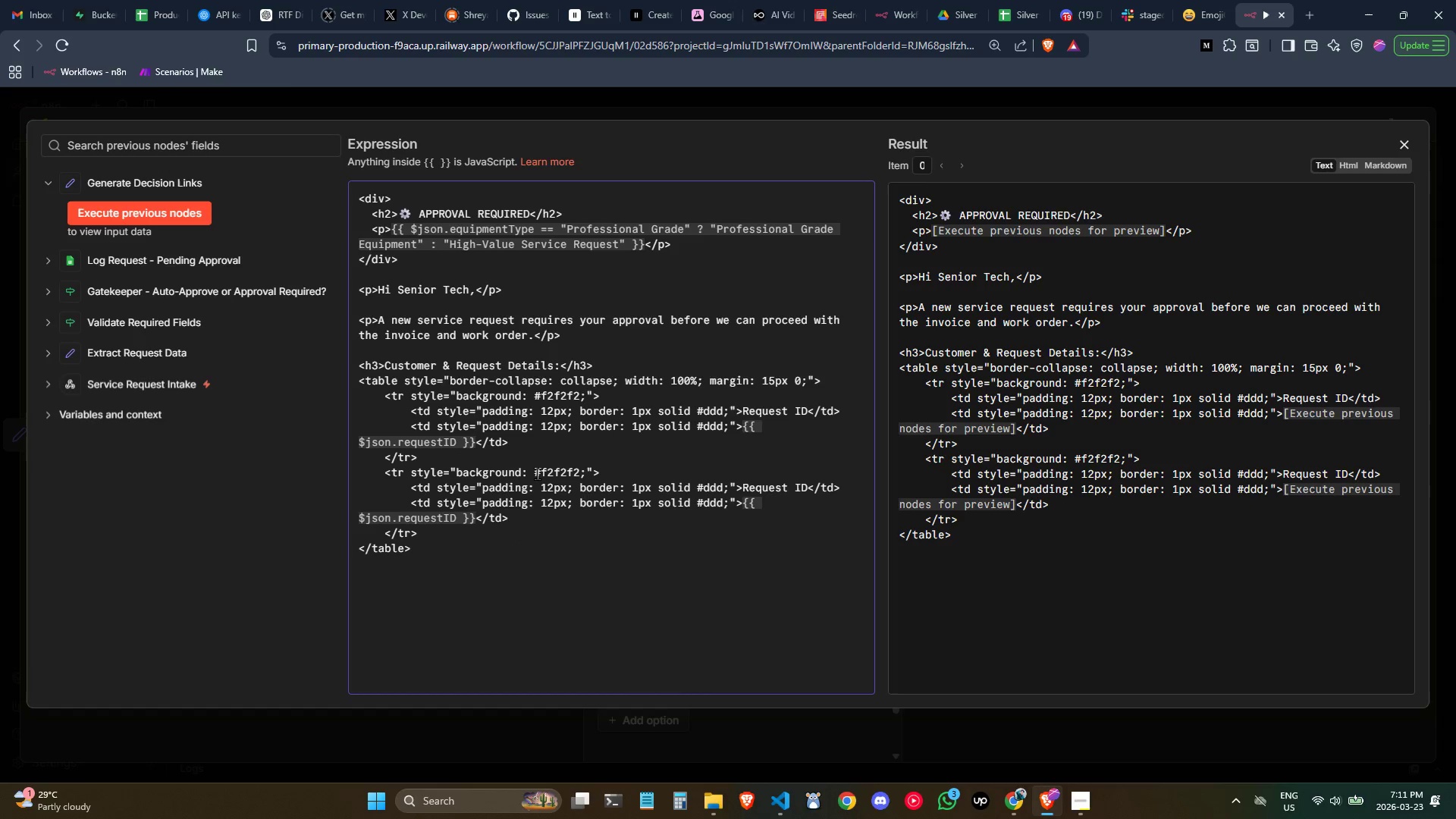 
double_click([551, 468])
 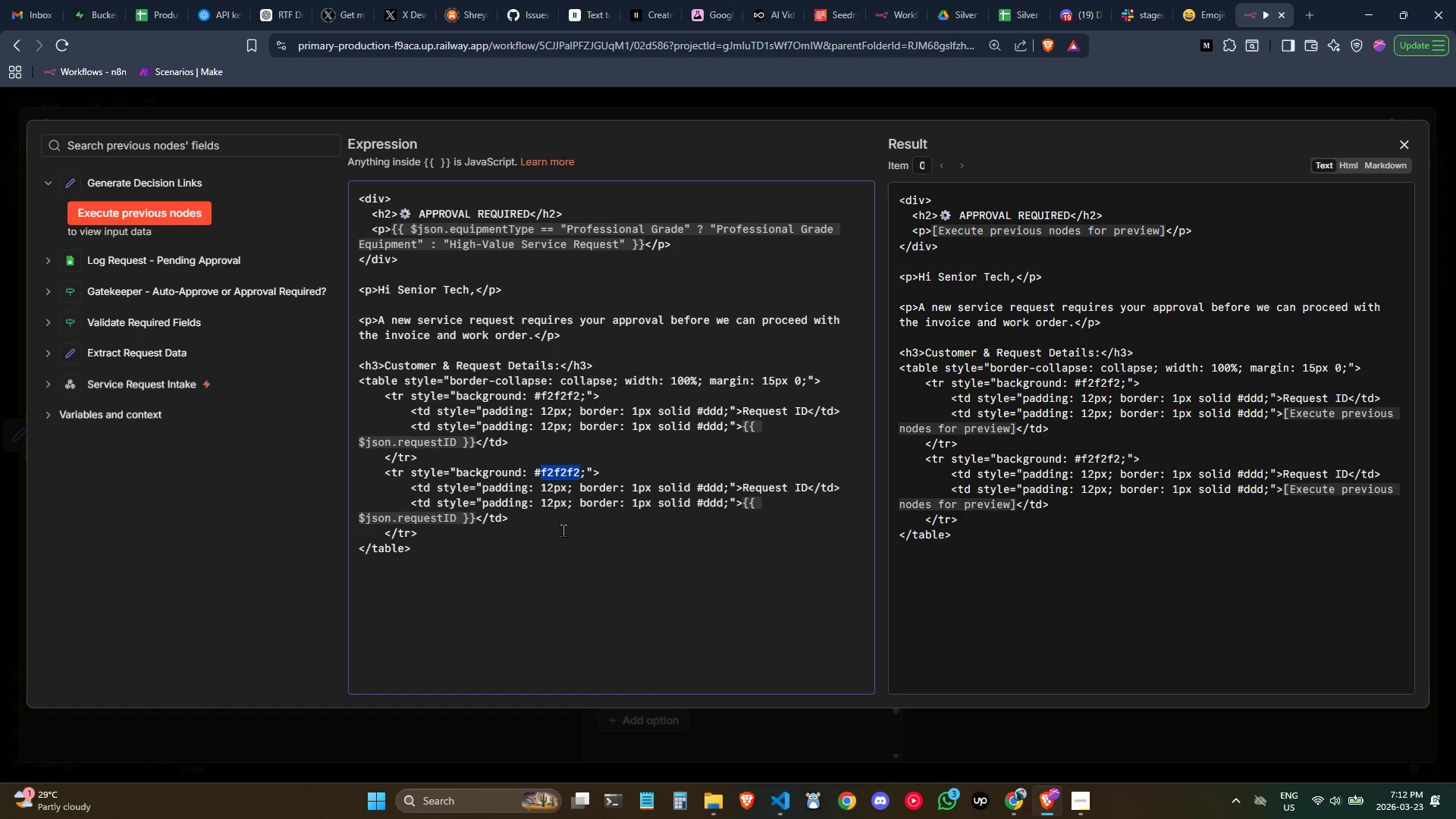 
left_click([561, 532])
 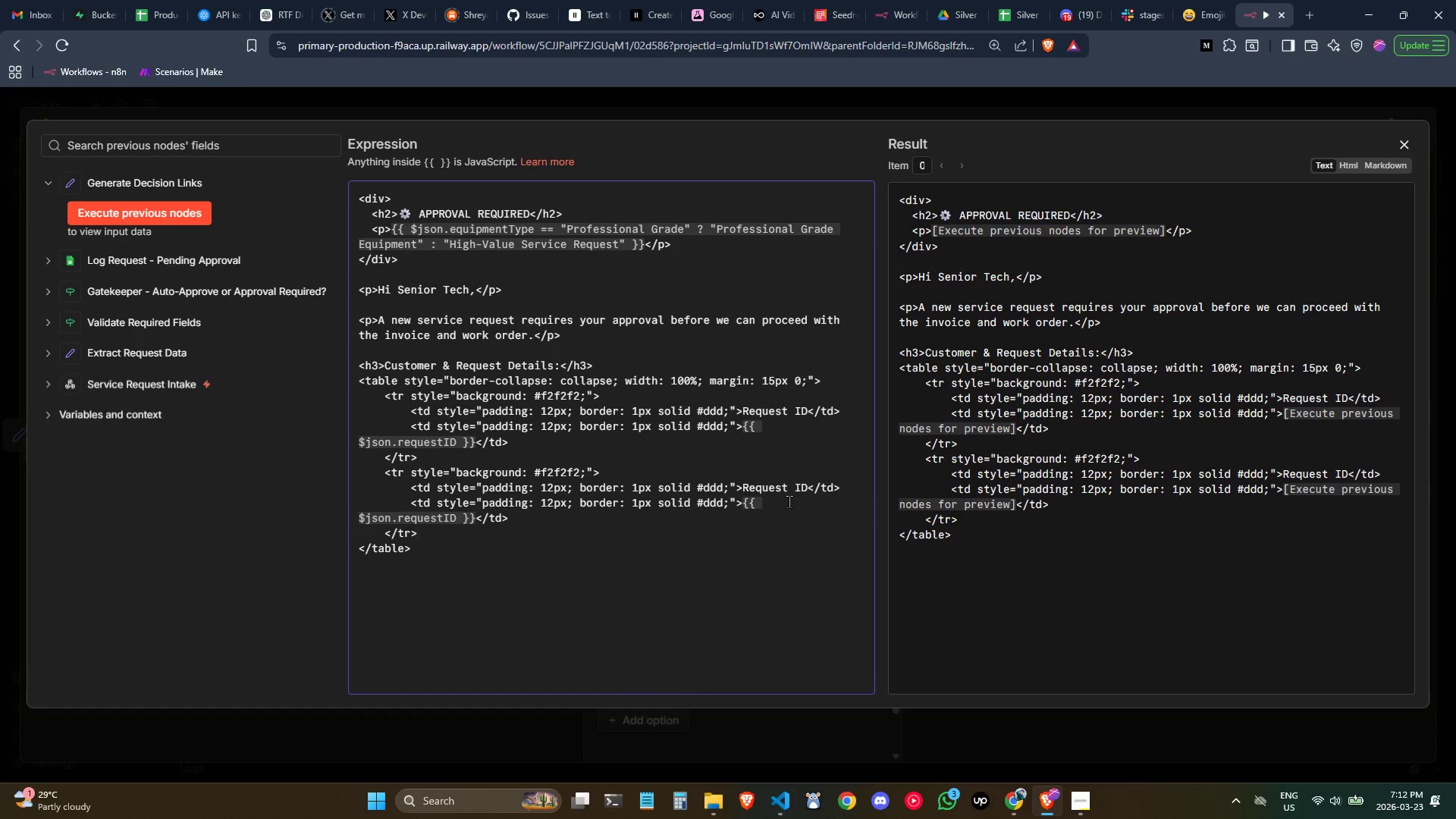 
left_click([789, 495])
 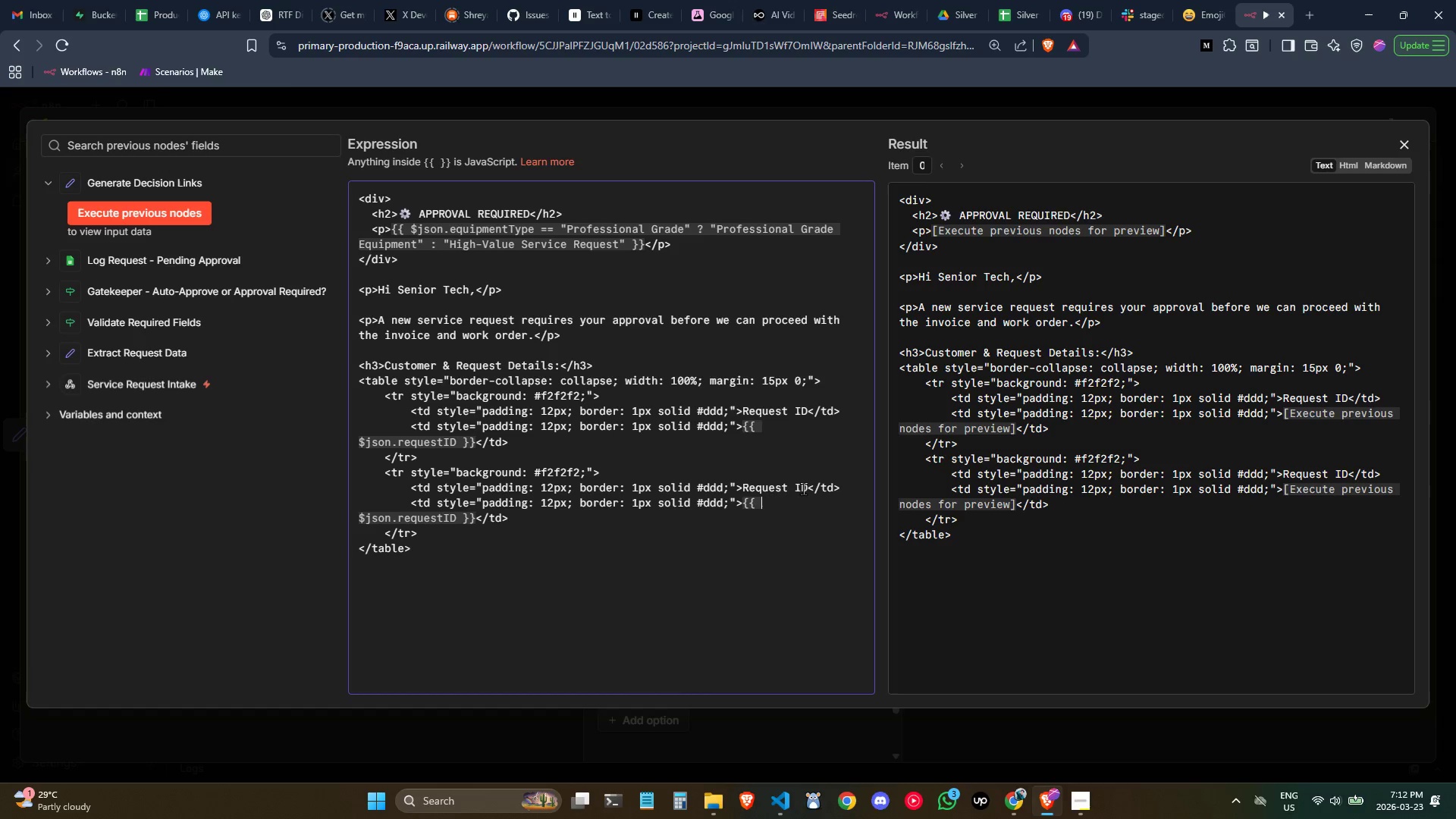 
left_click_drag(start_coordinate=[807, 488], to_coordinate=[743, 484])
 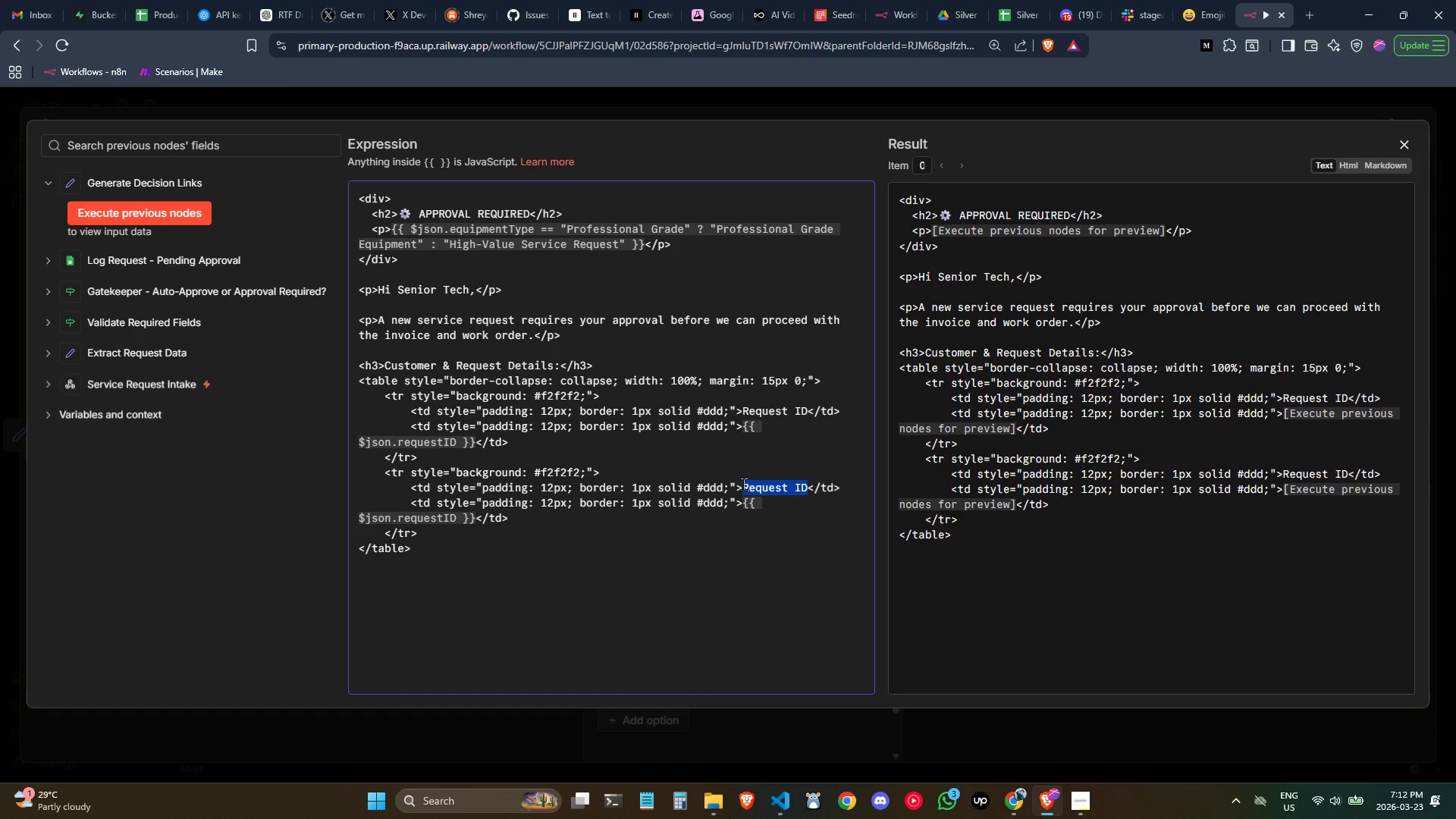 
type(Customer Name)
 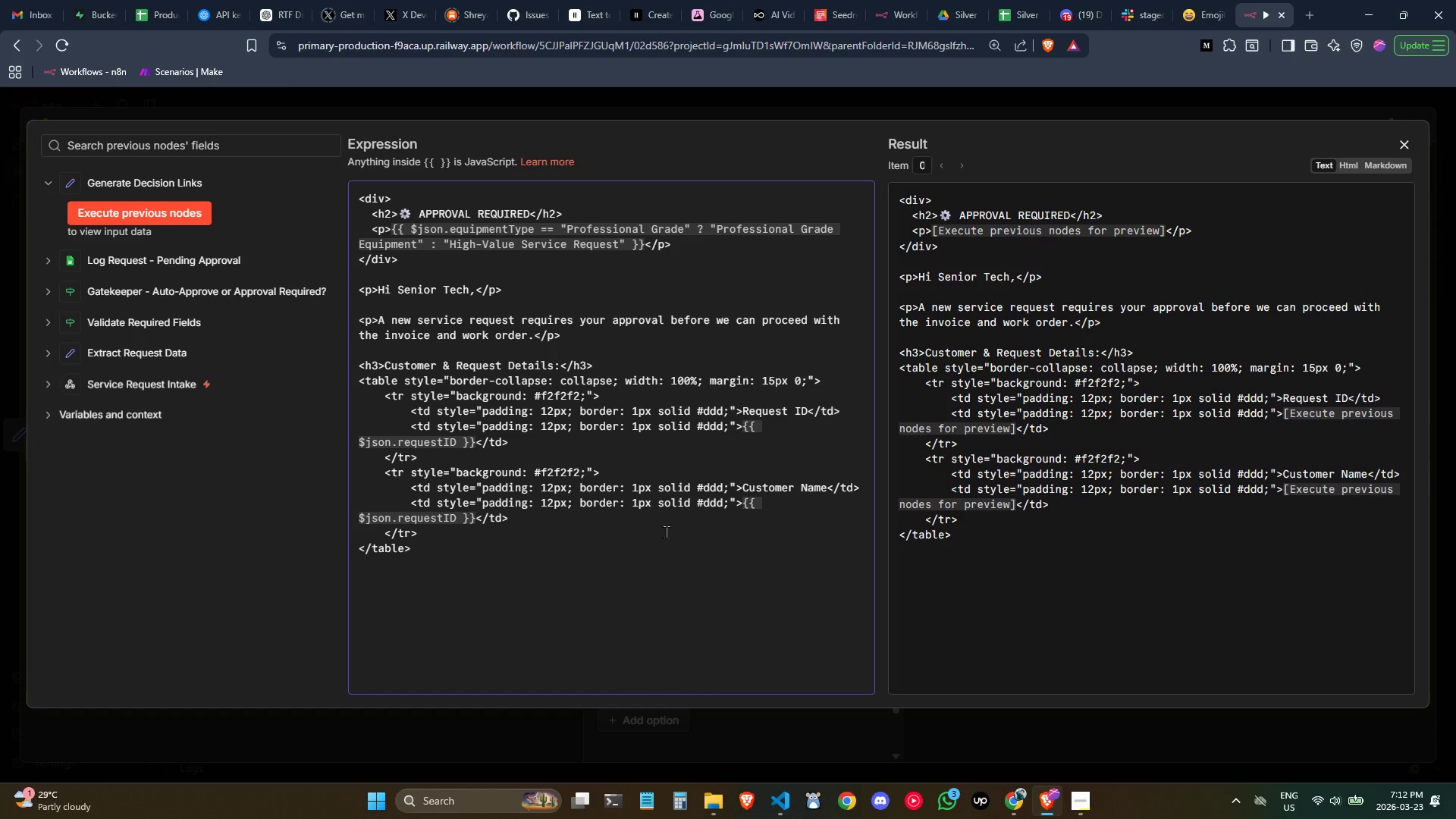 
double_click([428, 521])
 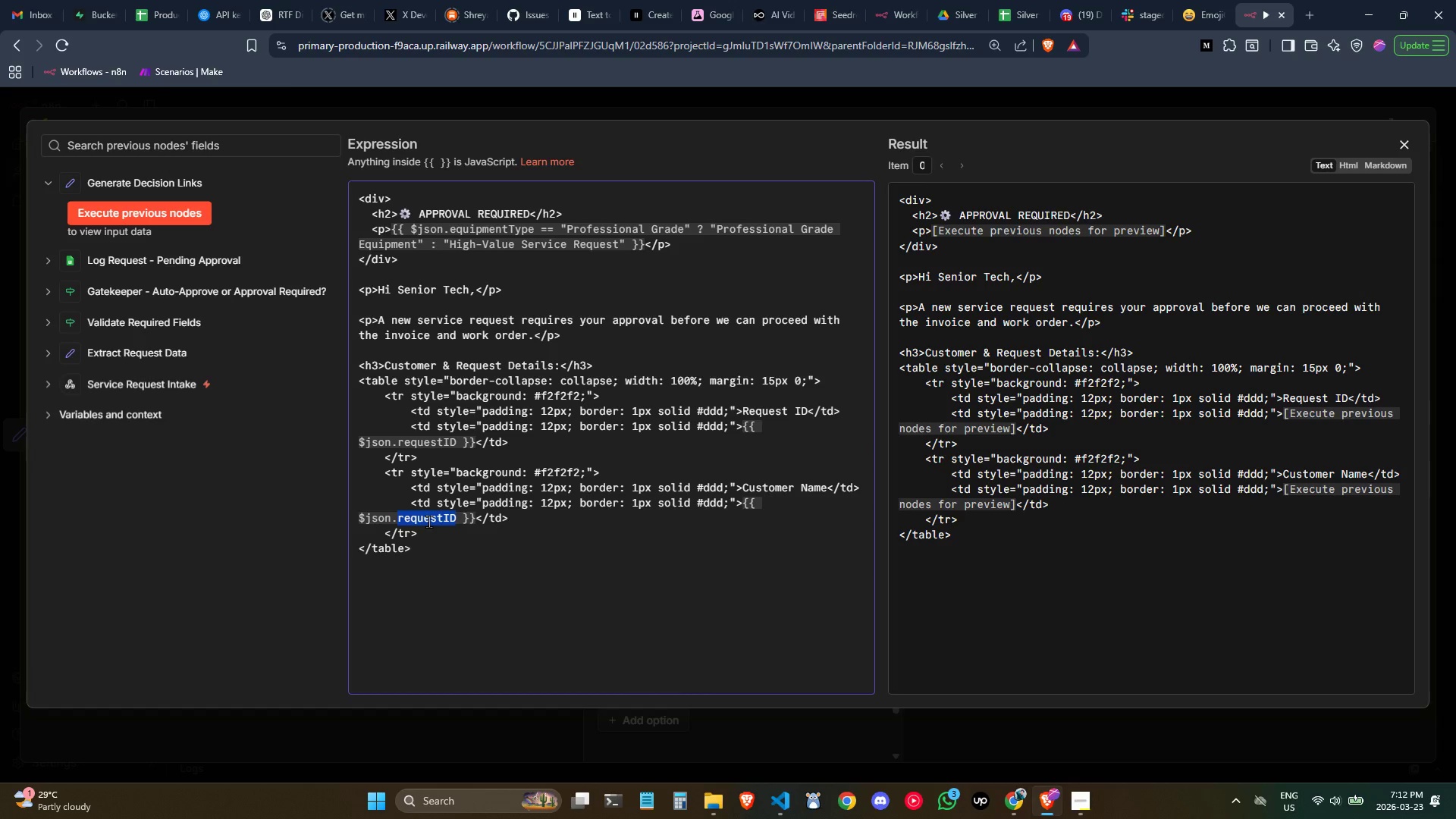 
type(customerName)
 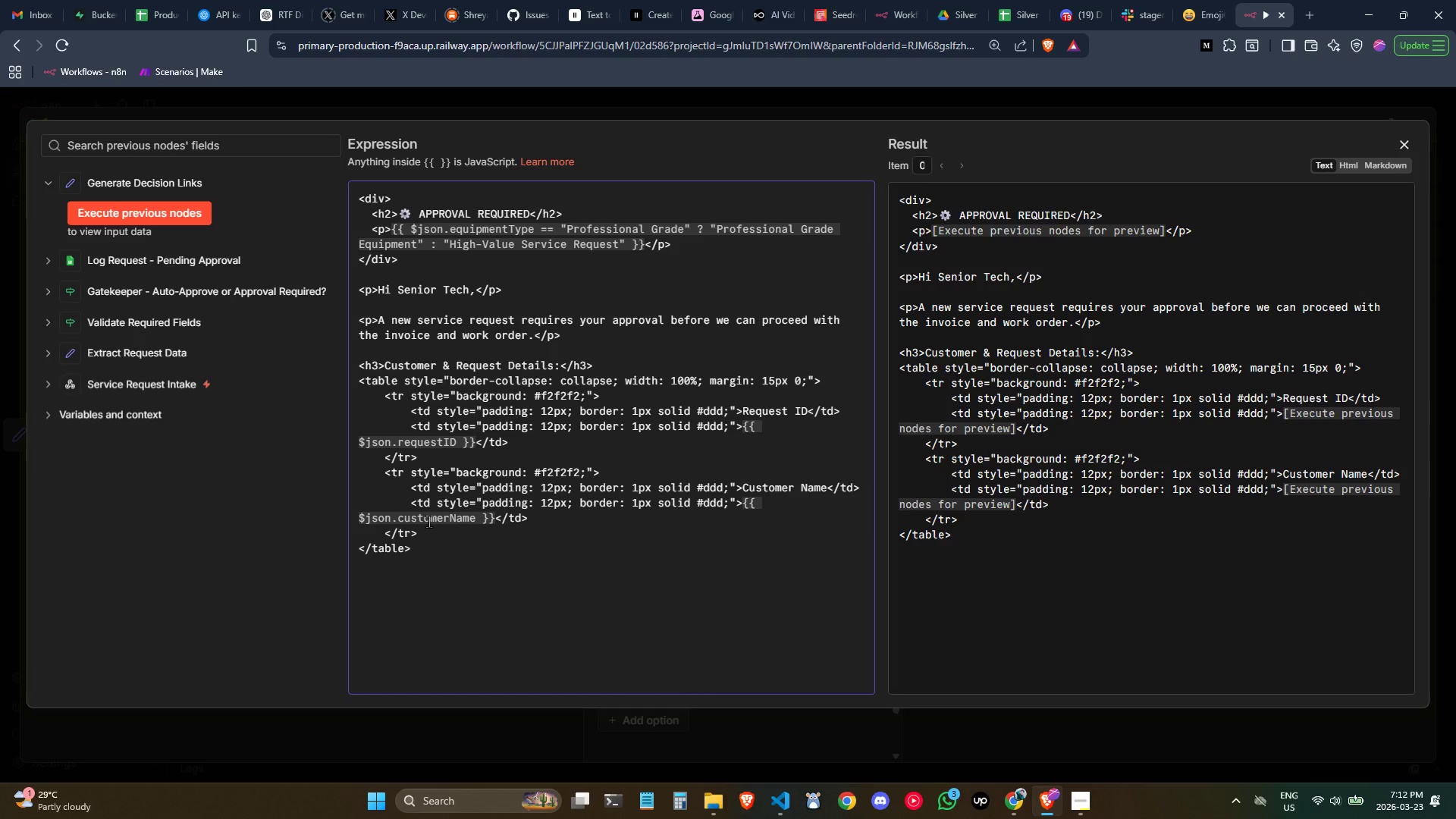 
wait(6.47)
 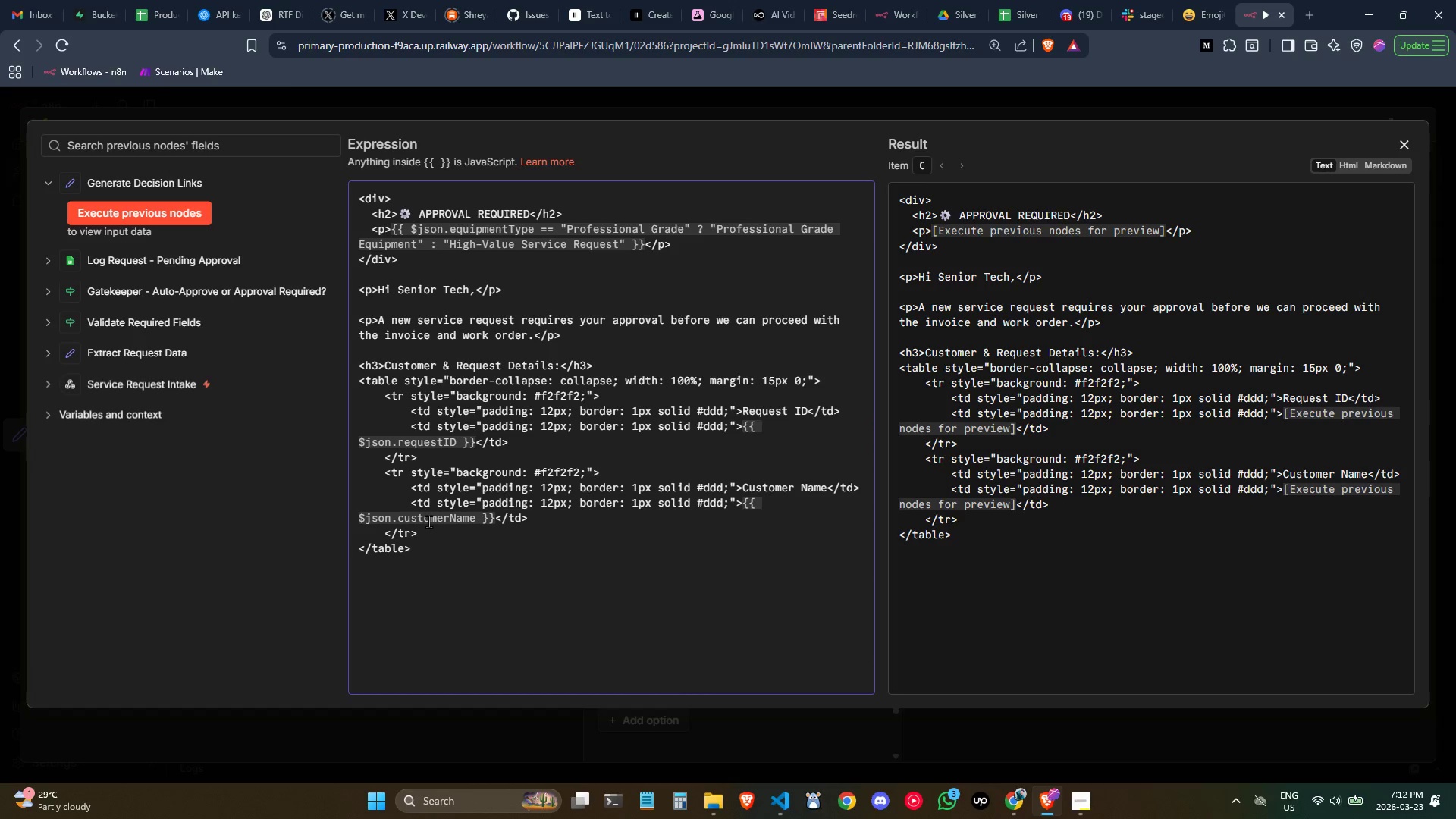 
left_click([453, 592])
 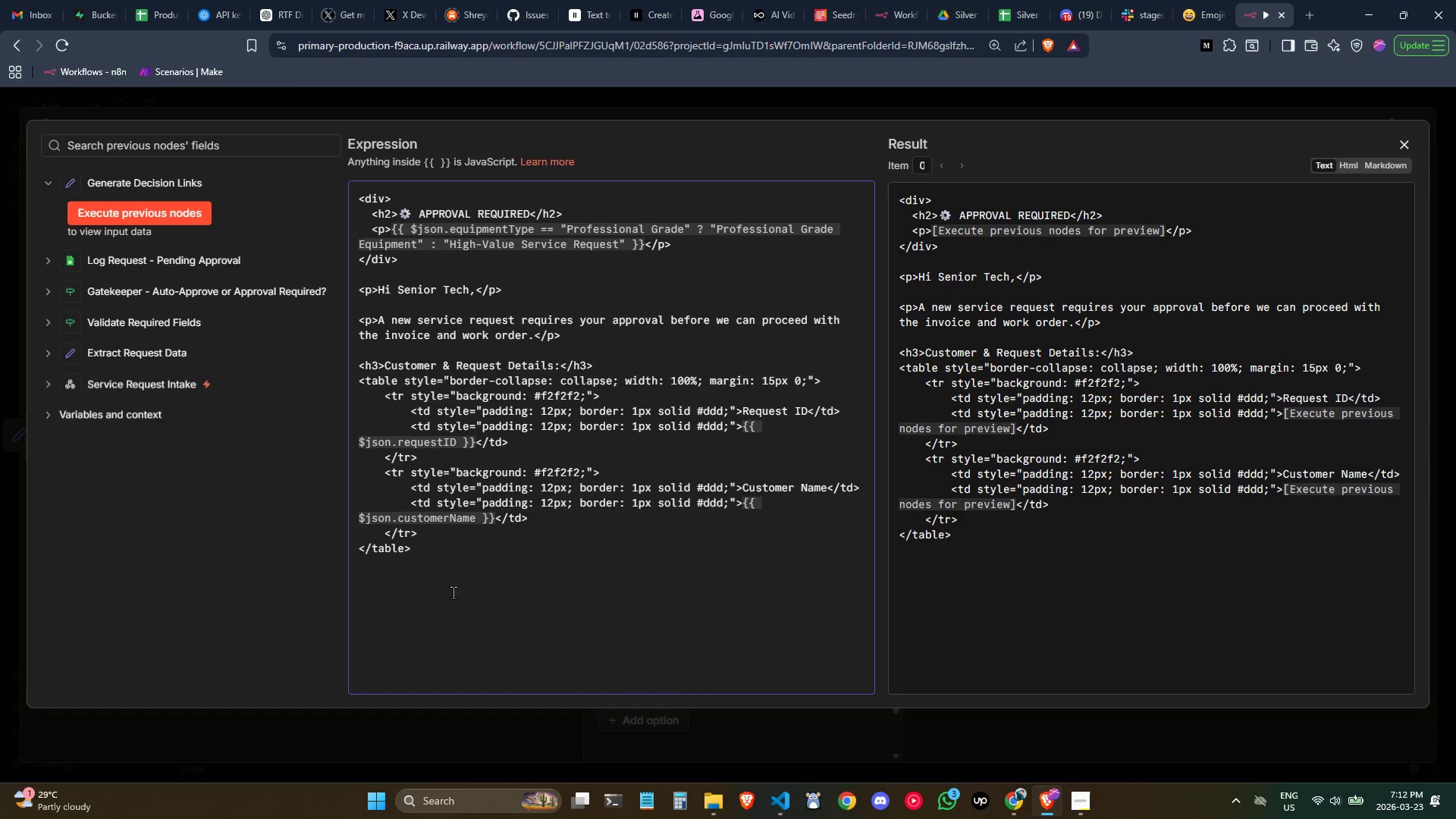 
key(A)
 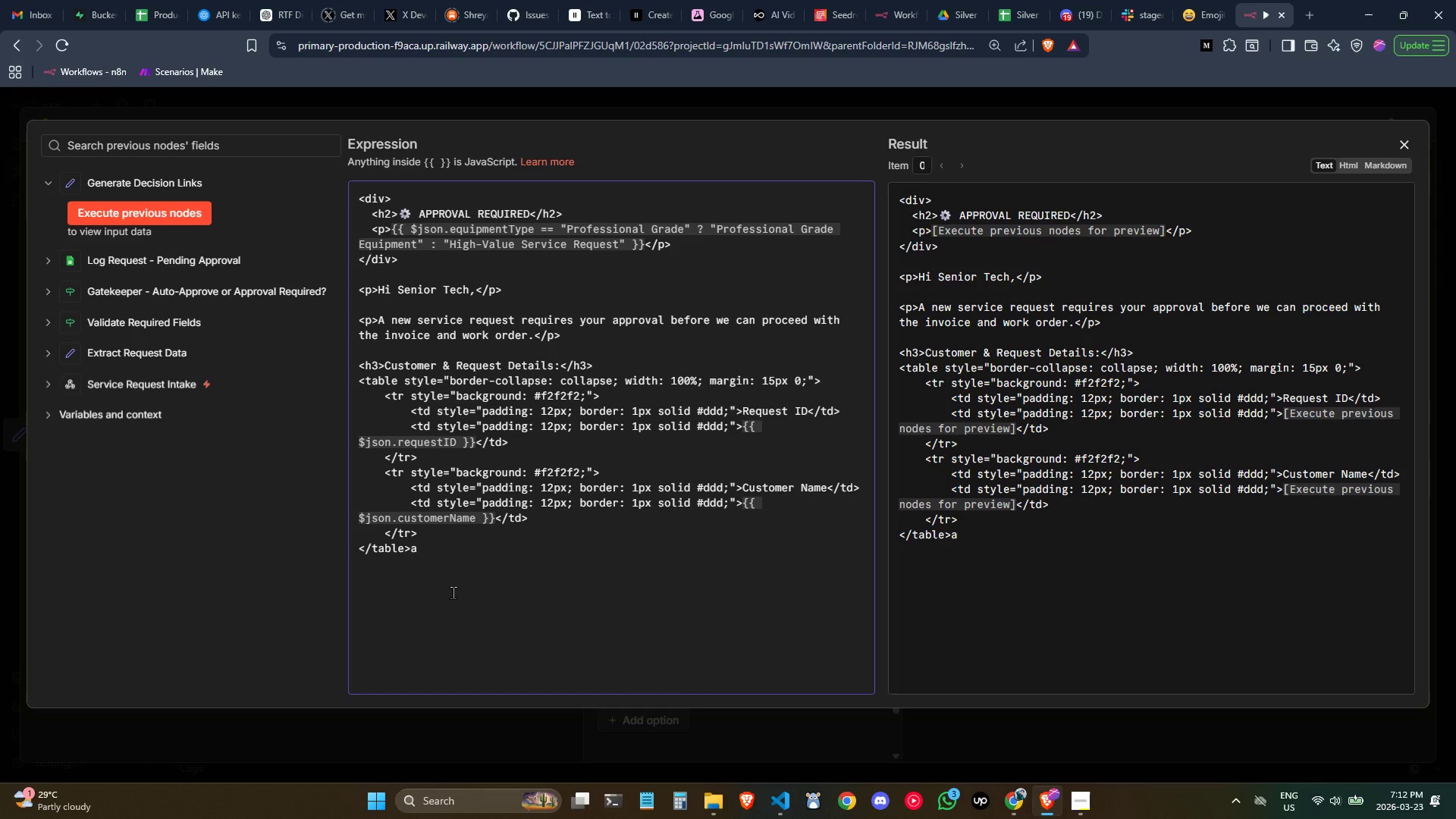 
wait(12.86)
 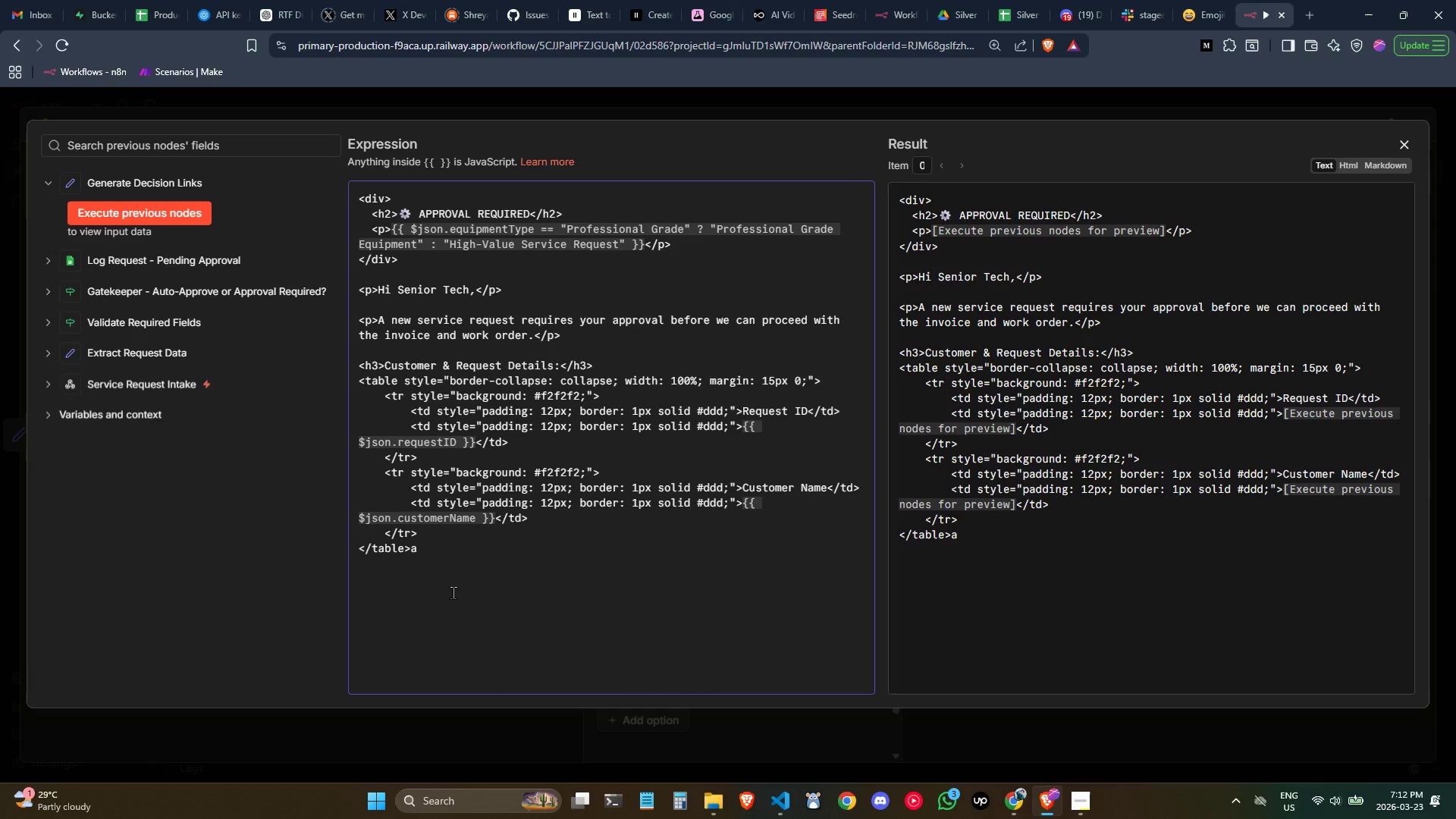 
key(A)
 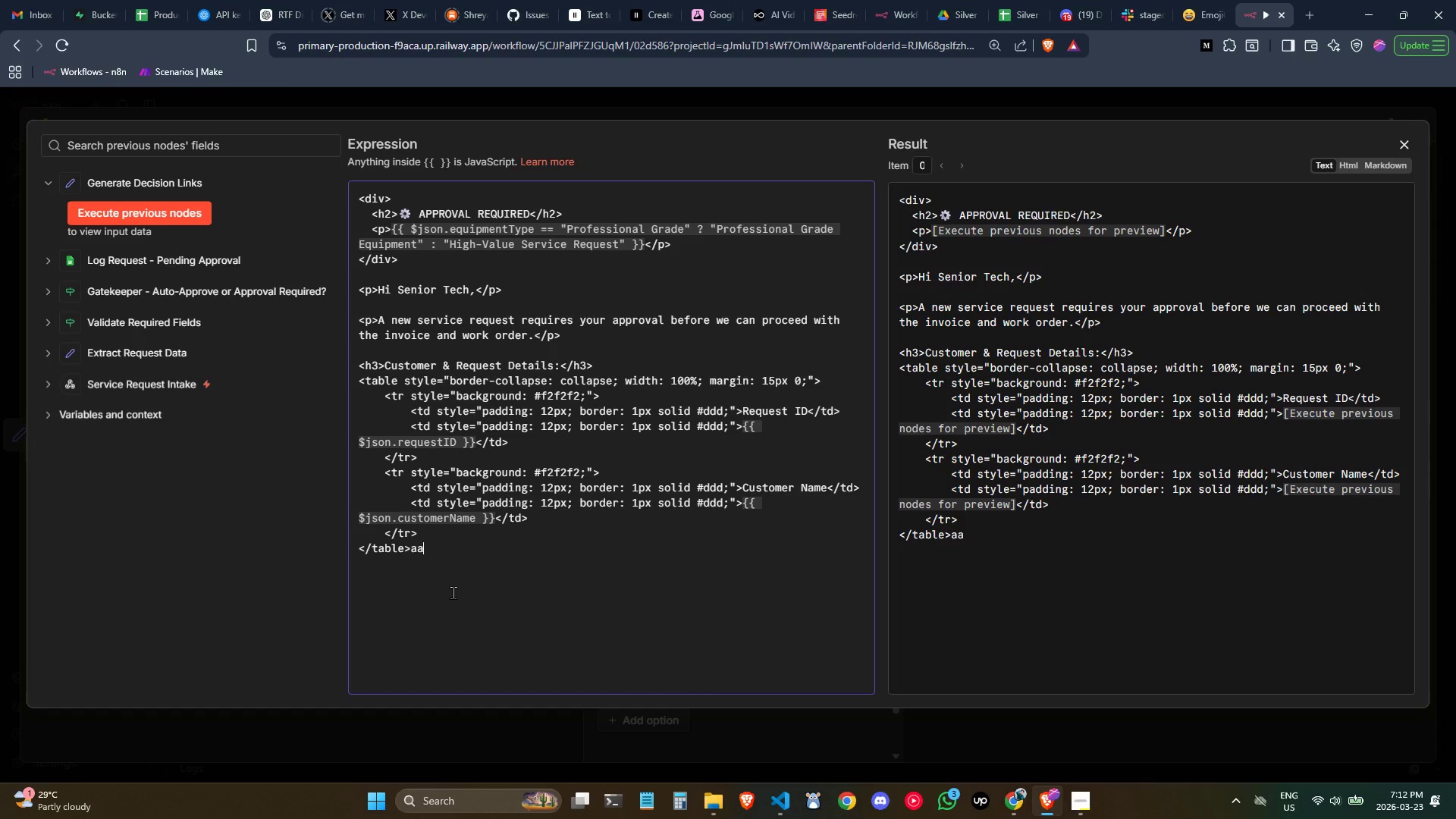 
key(Backspace)
 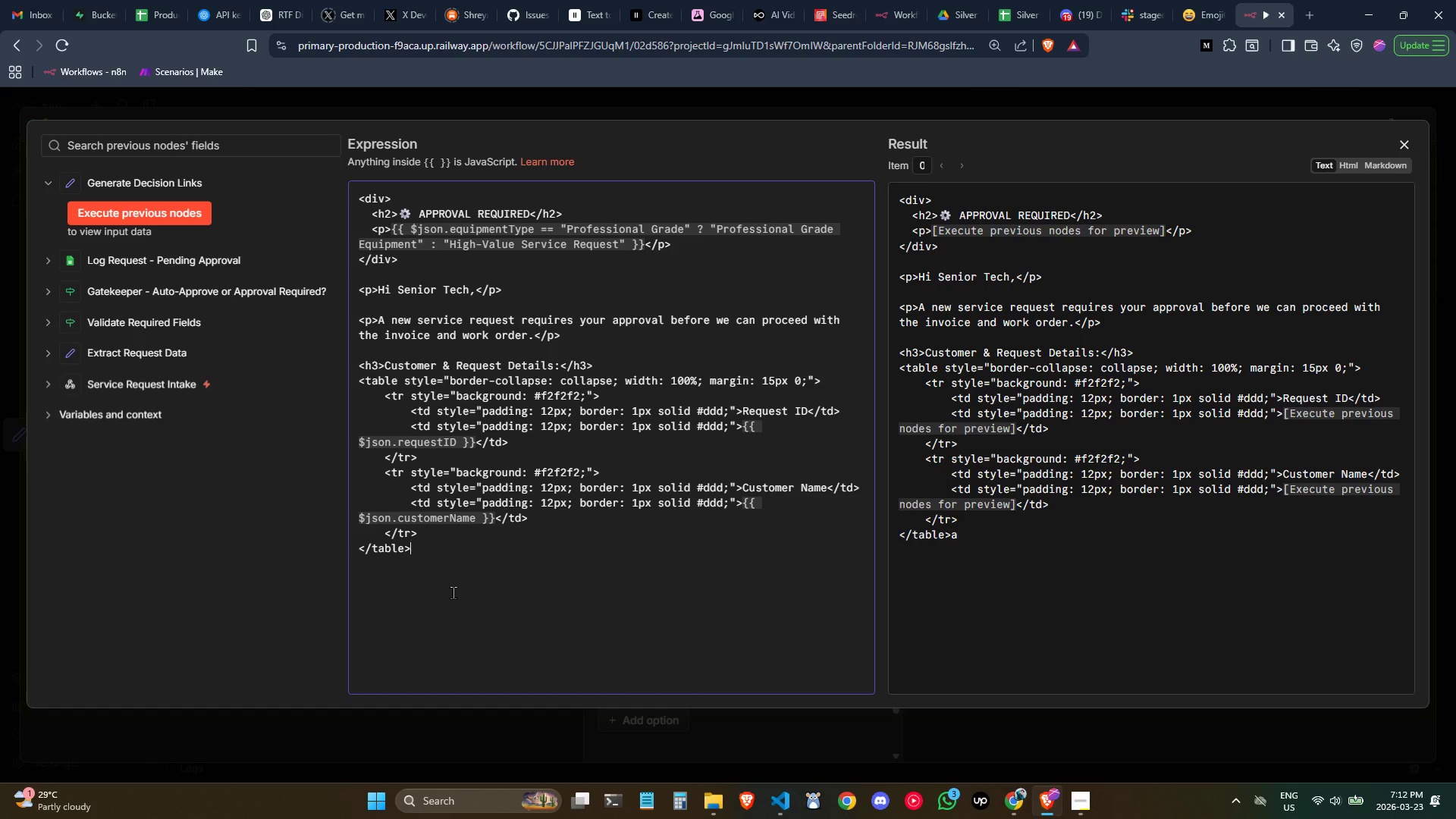 
key(Backspace)
 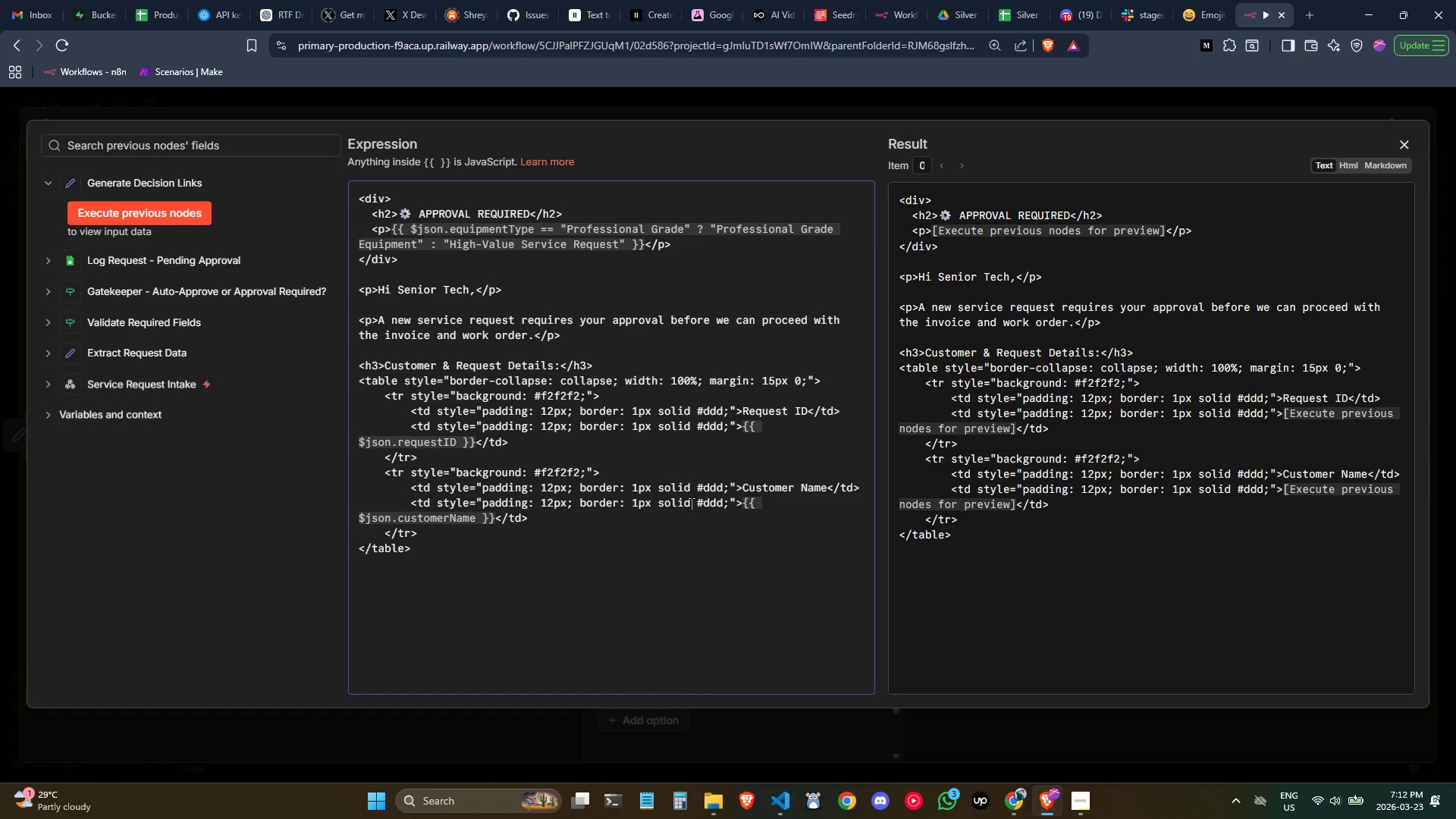 
left_click([622, 523])
 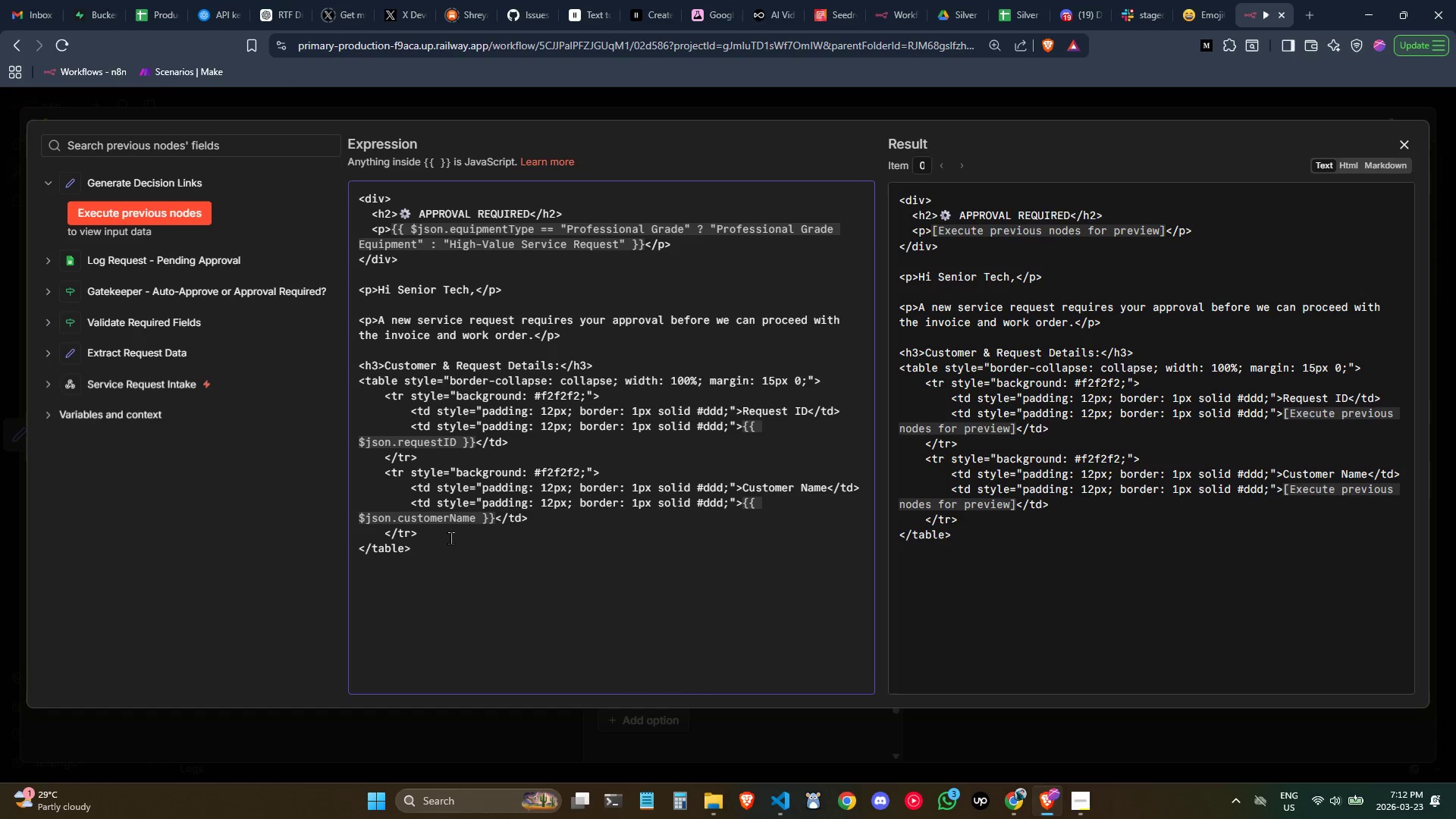 
left_click_drag(start_coordinate=[450, 538], to_coordinate=[331, 469])
 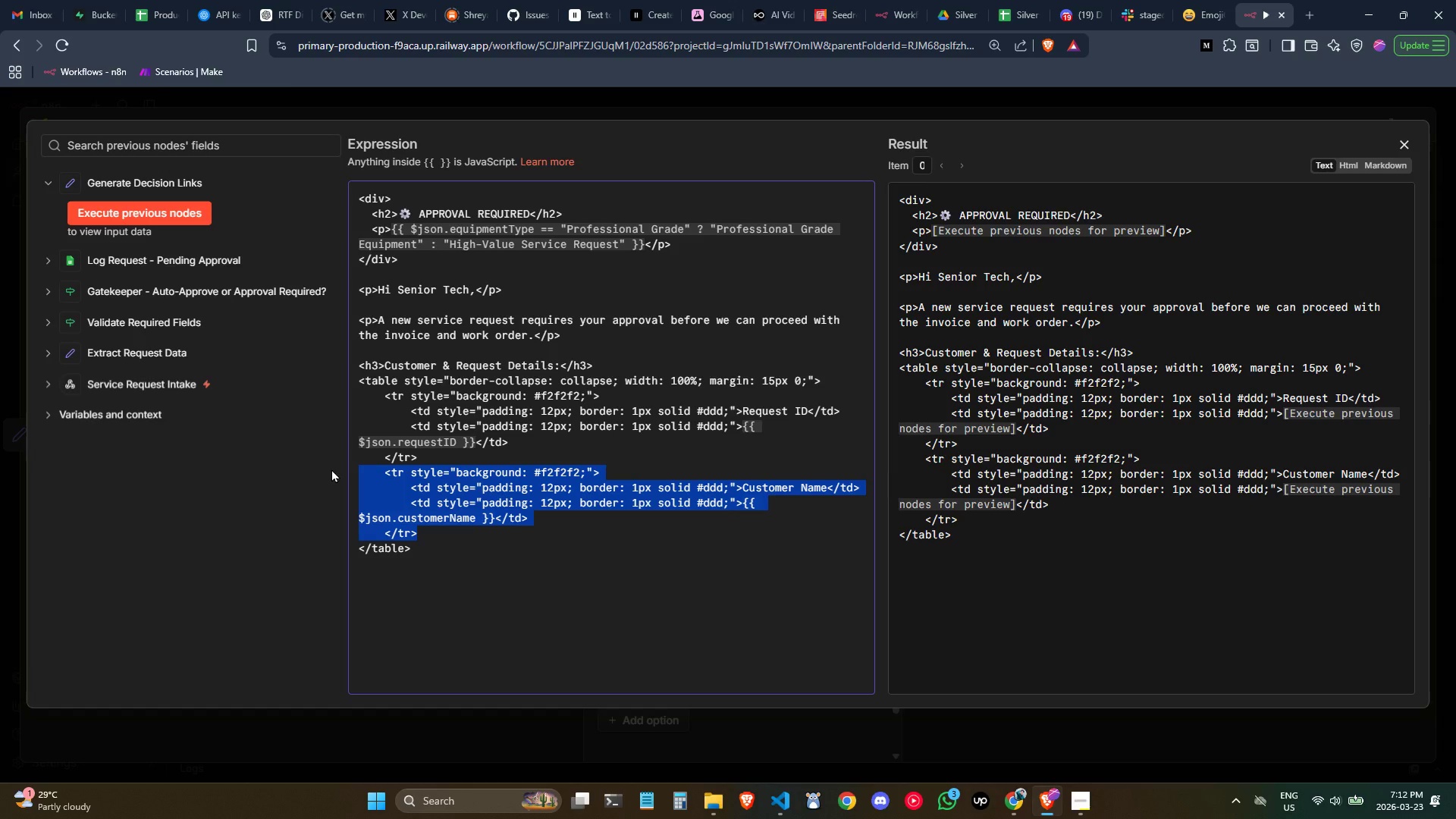 
key(Control+C)
 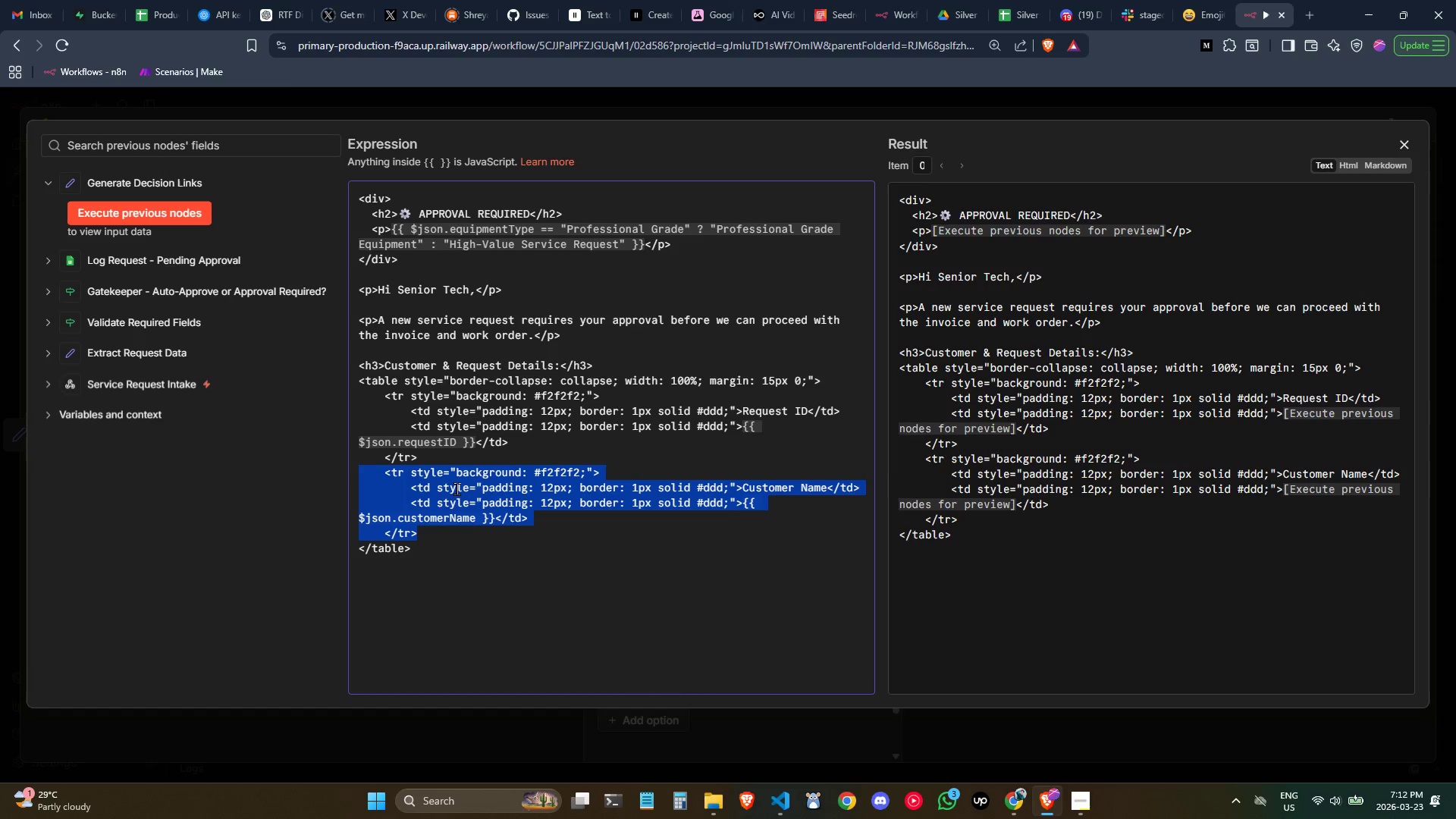 
key(Control+C)
 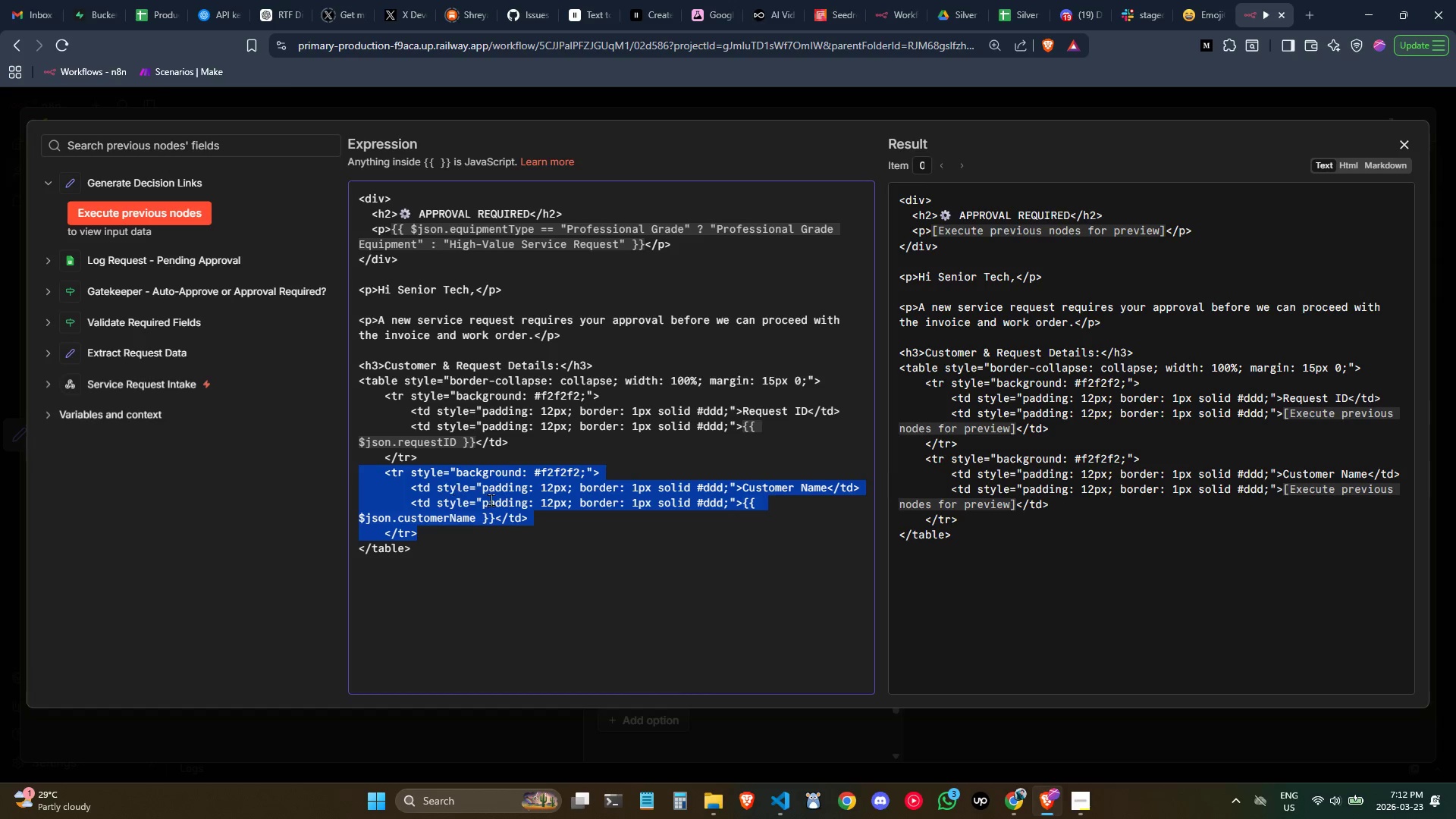 
key(Control+C)
 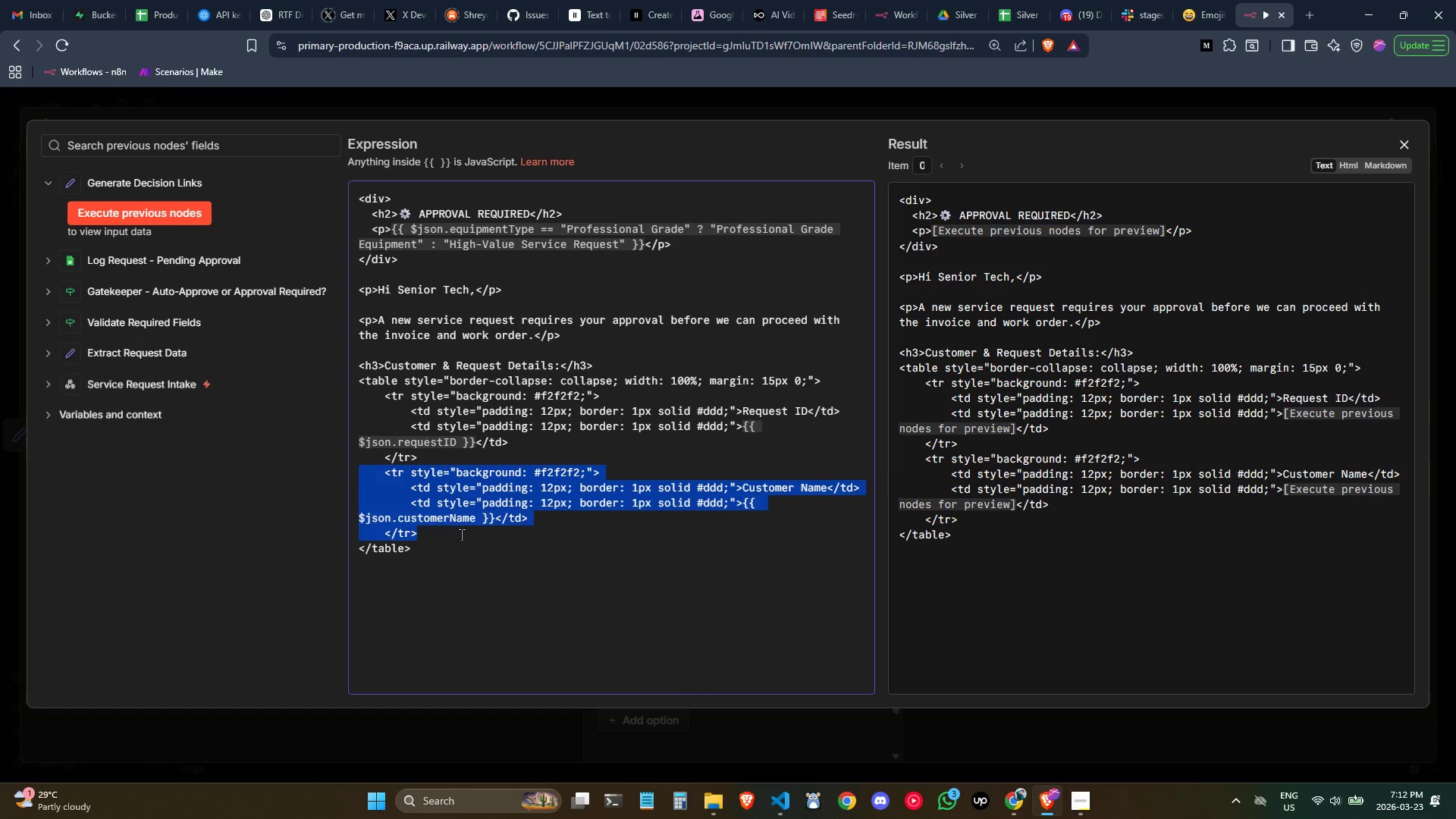 
left_click([461, 535])
 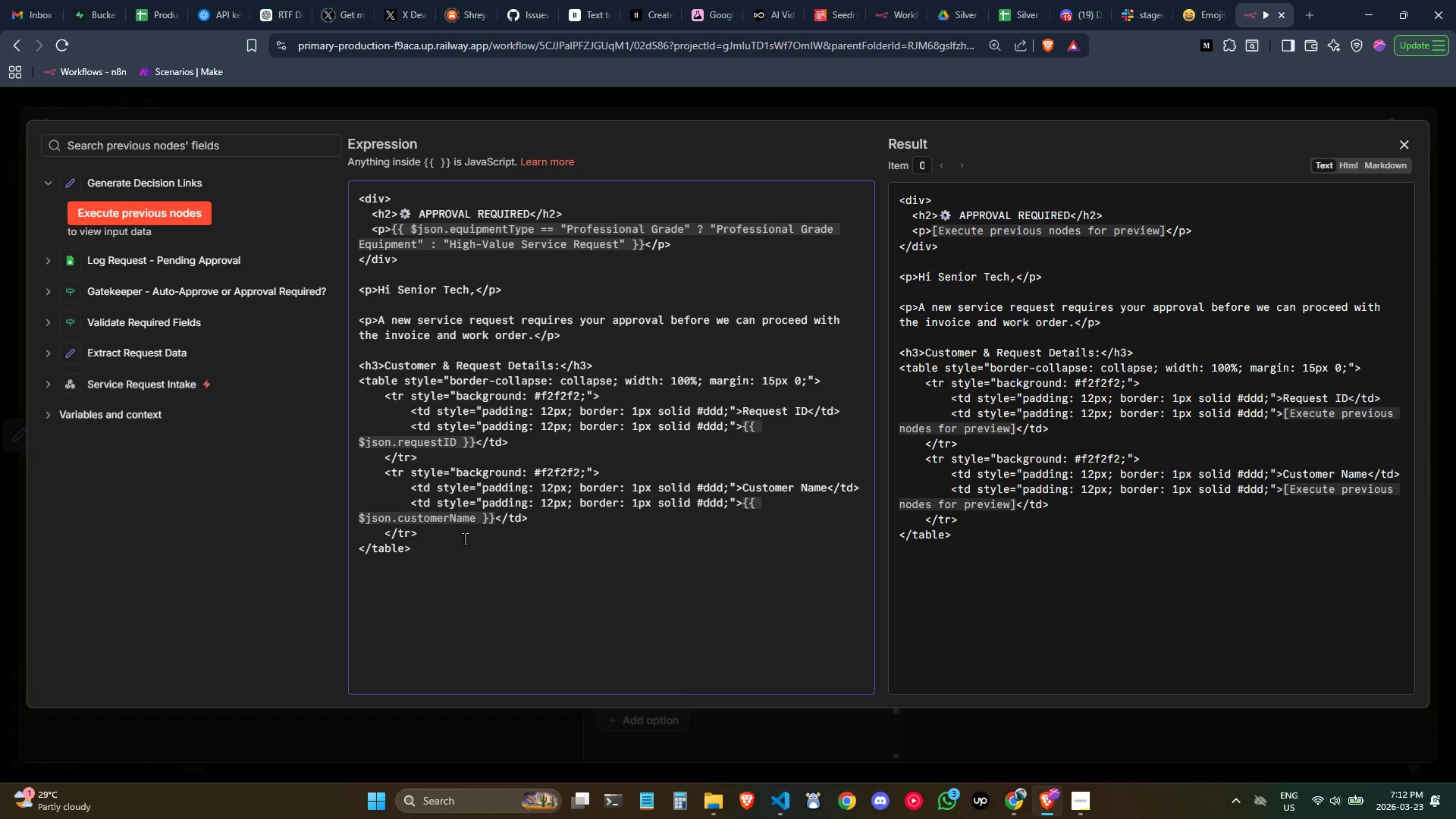 
left_click([464, 538])
 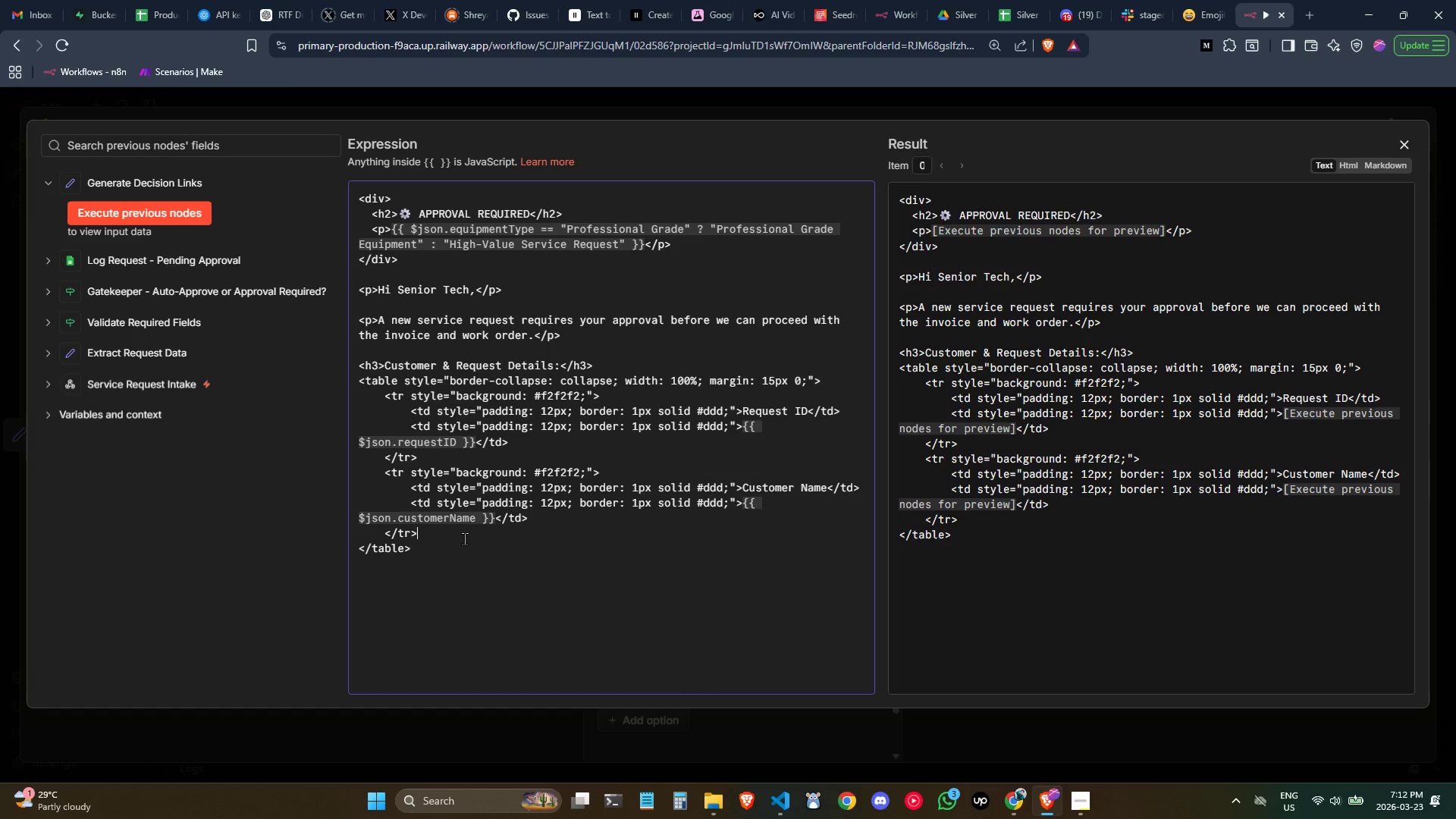 
key(Enter)
 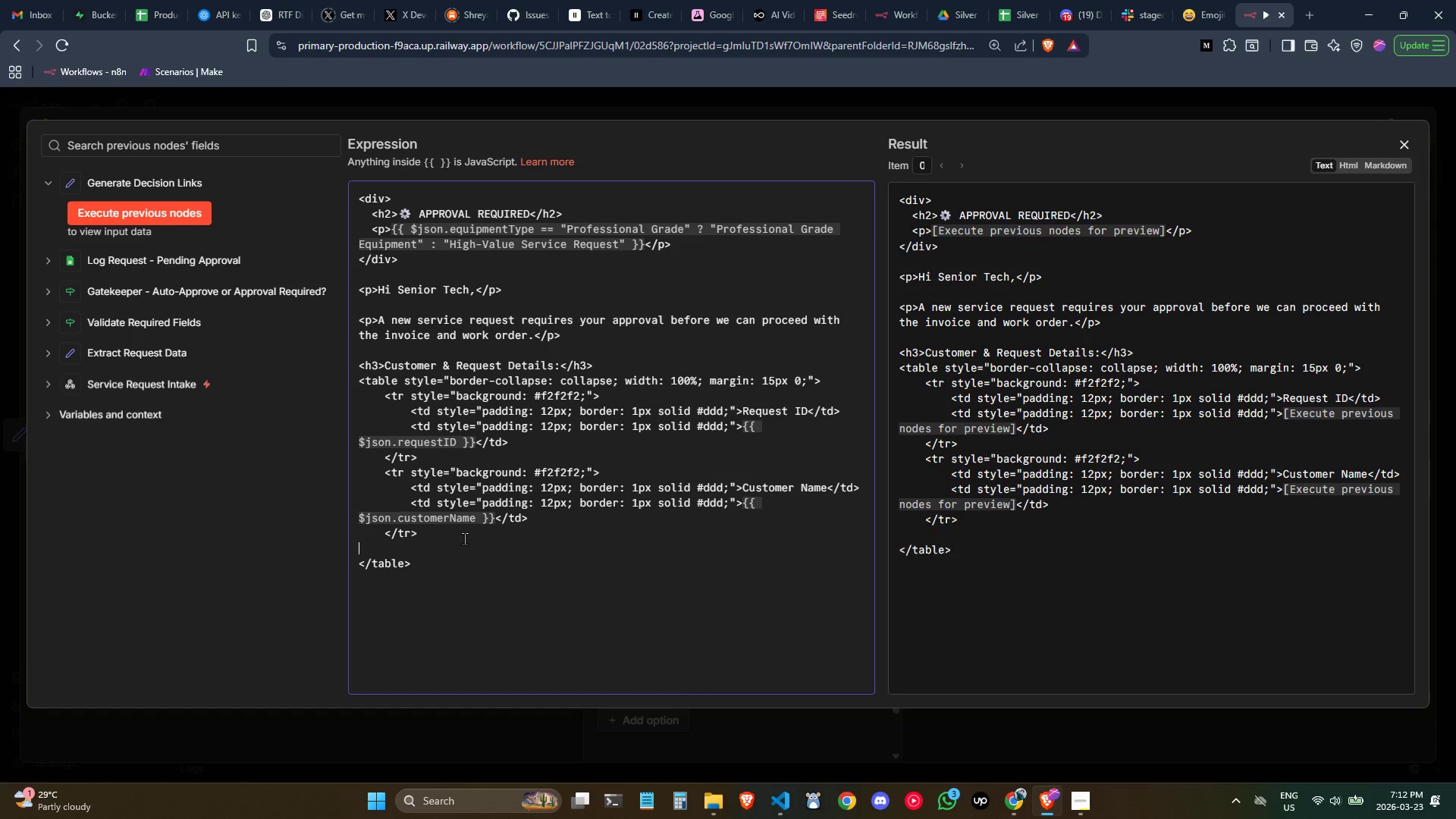 
key(Backspace)
 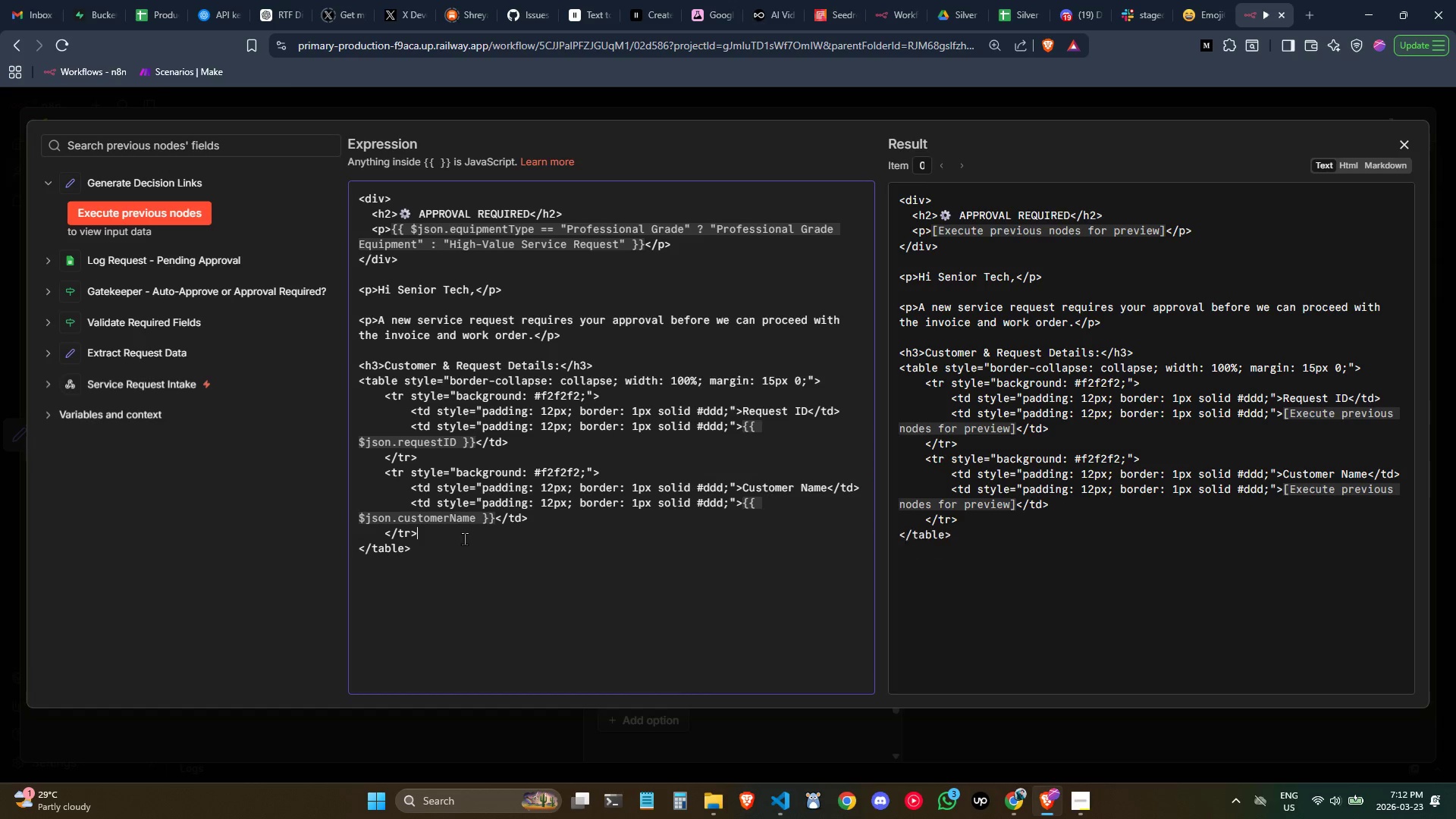 
key(Enter)
 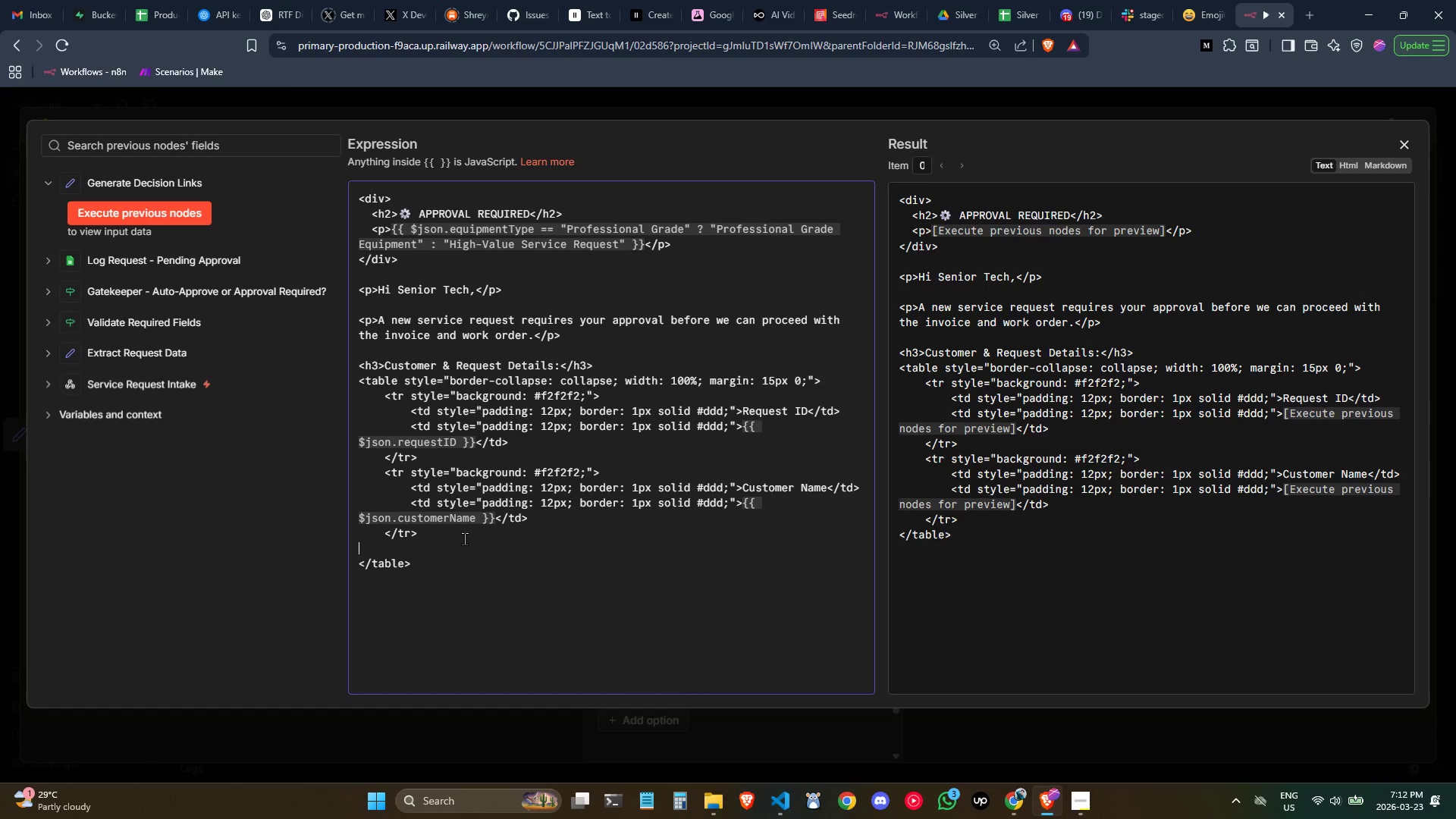 
key(Control+ControlLeft)
 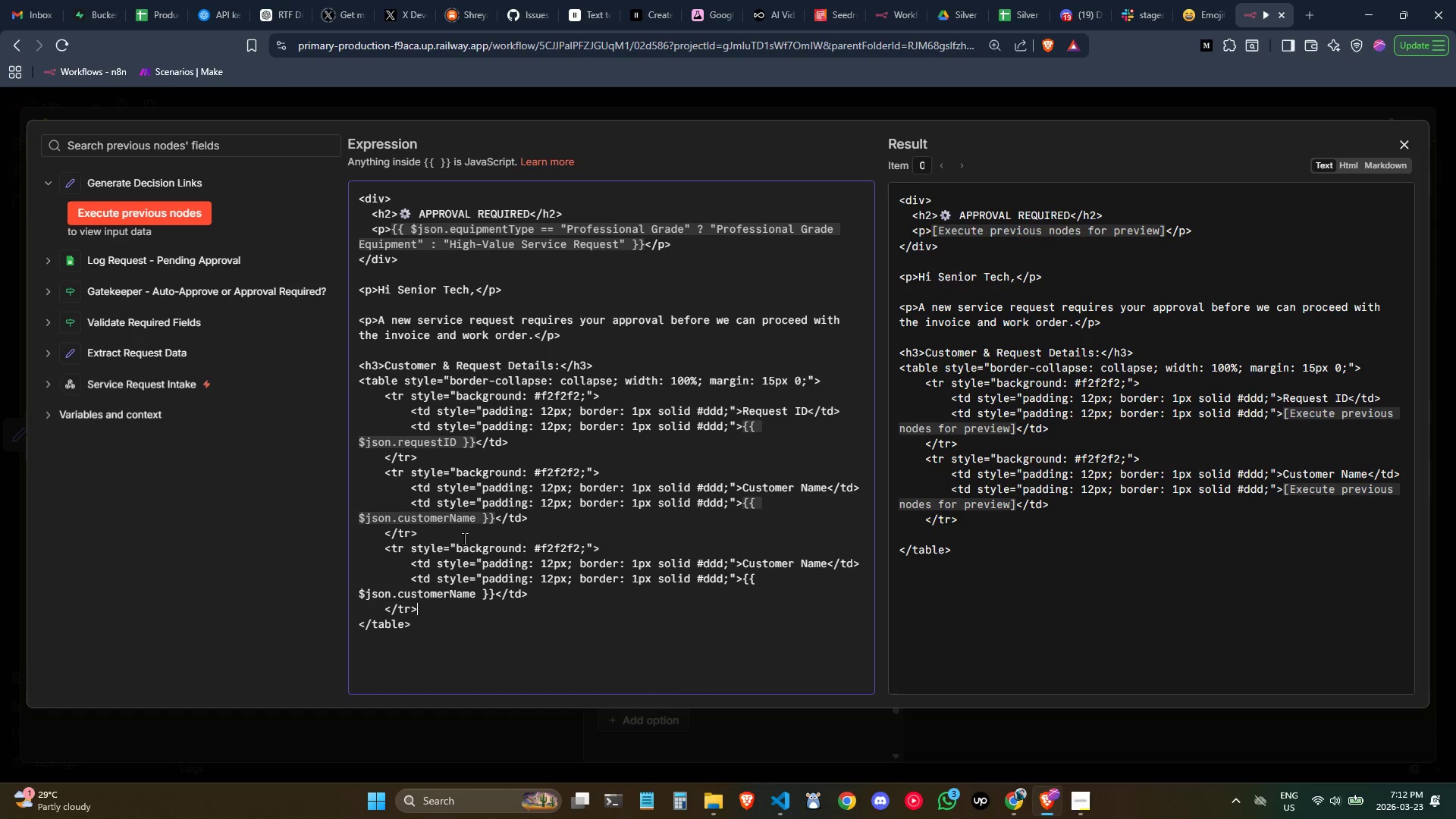 
key(Control+V)
 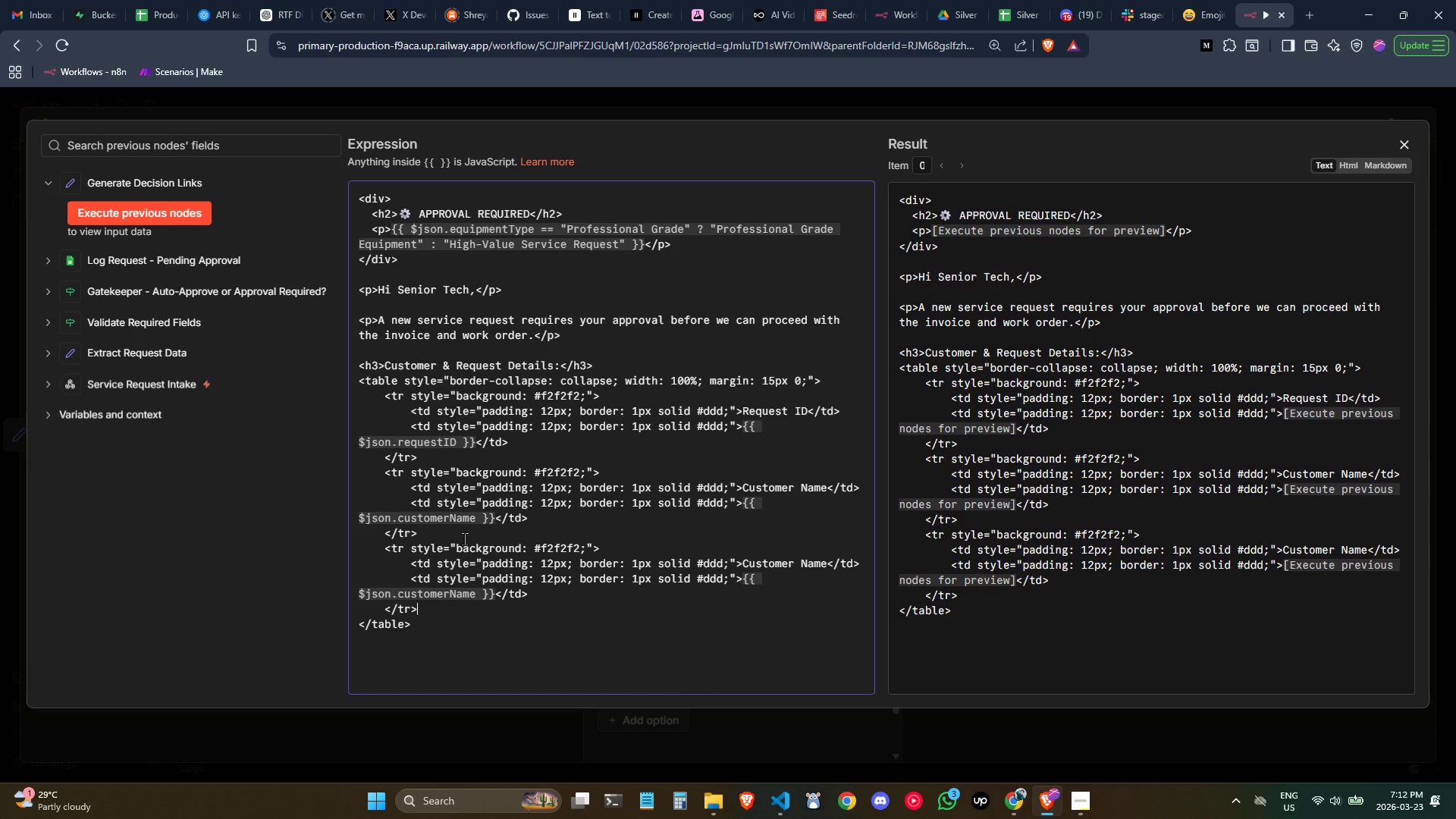 
wait(9.52)
 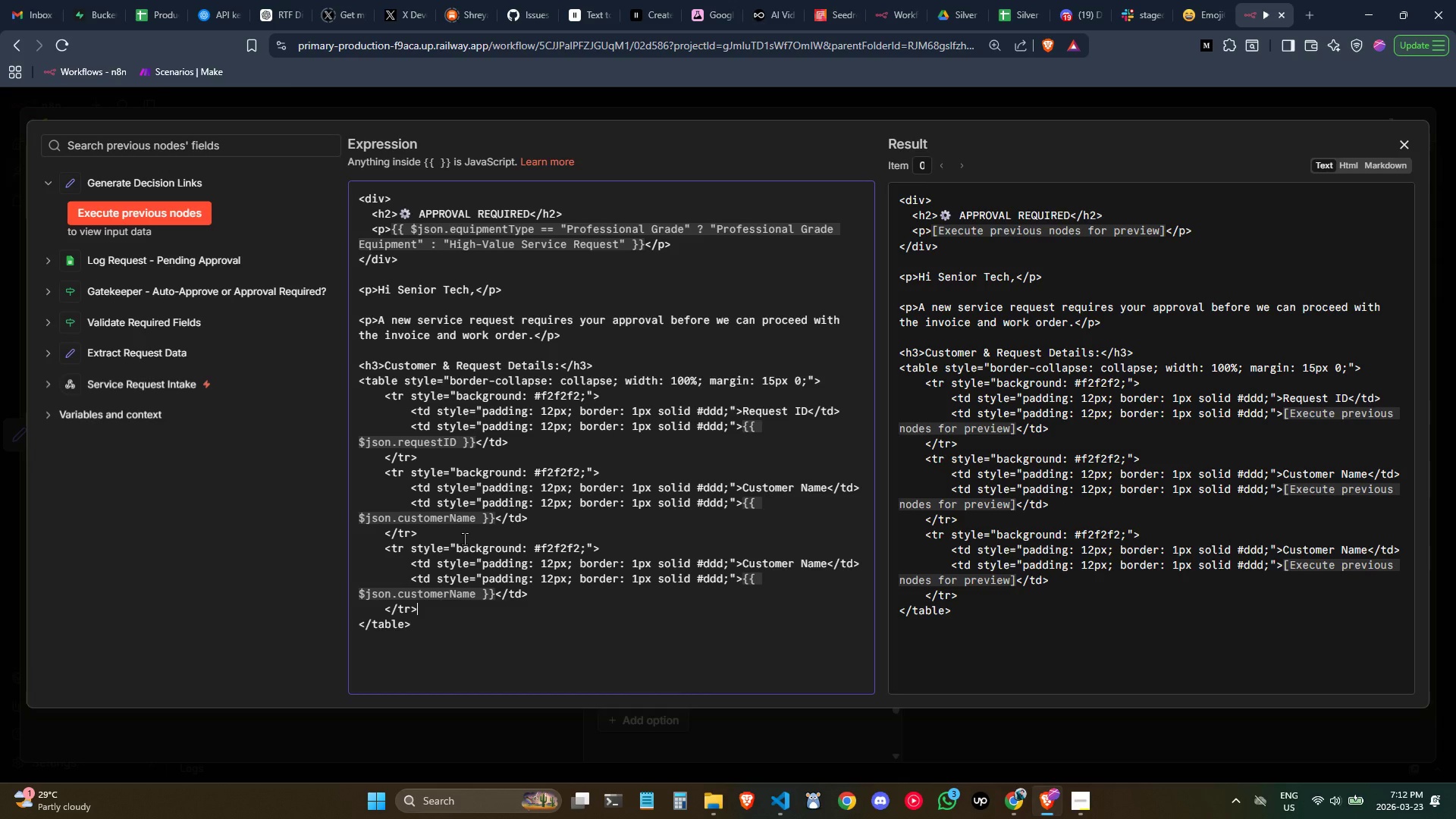 
left_click([826, 606])
 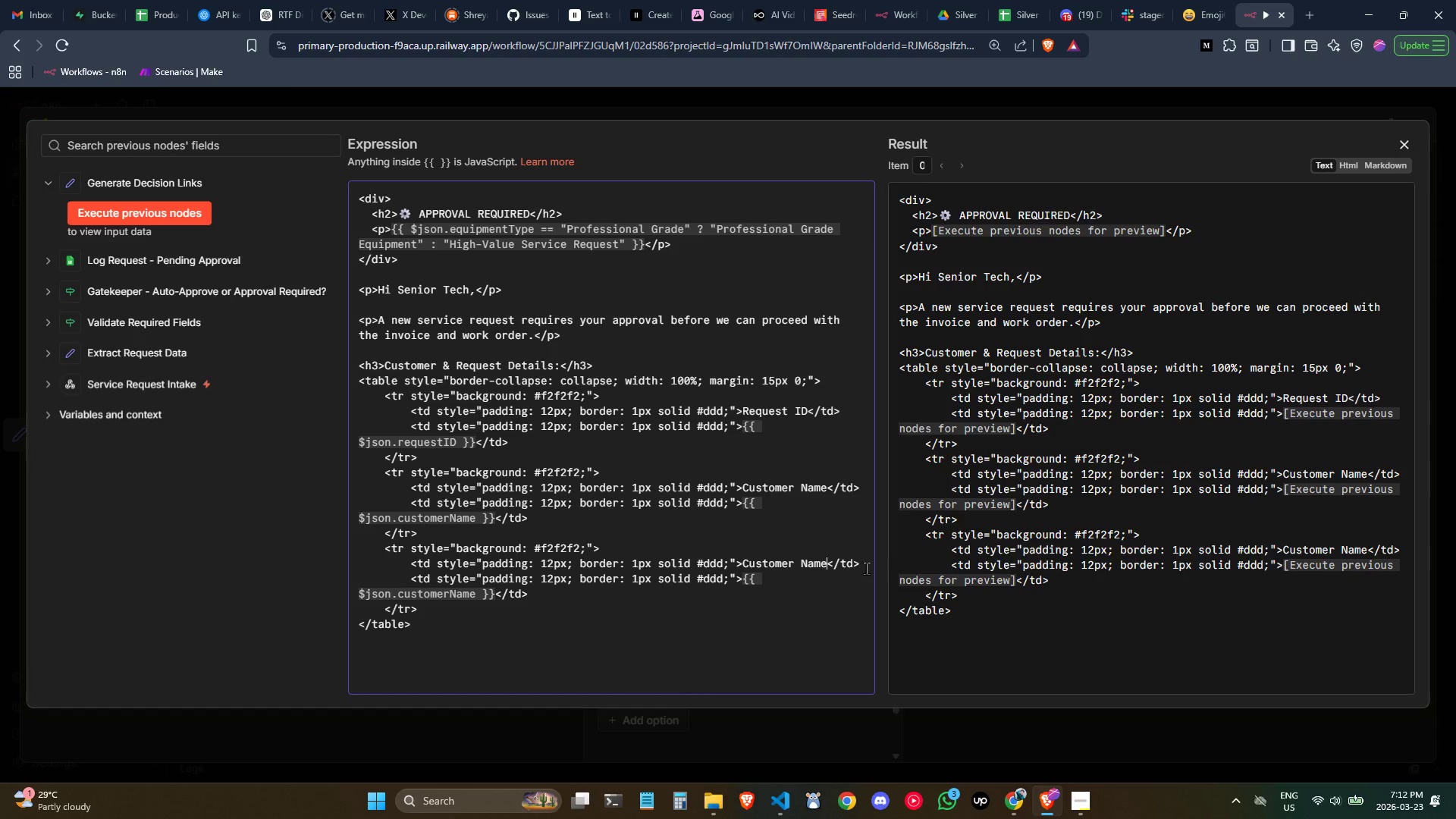 
key(Backspace)
key(Backspace)
key(Backspace)
key(Backspace)
key(Backspace)
key(Backspace)
key(Backspace)
key(Backspace)
key(Backspace)
key(Backspace)
key(Backspace)
key(Backspace)
key(Backspace)
type(Equipment Type)
 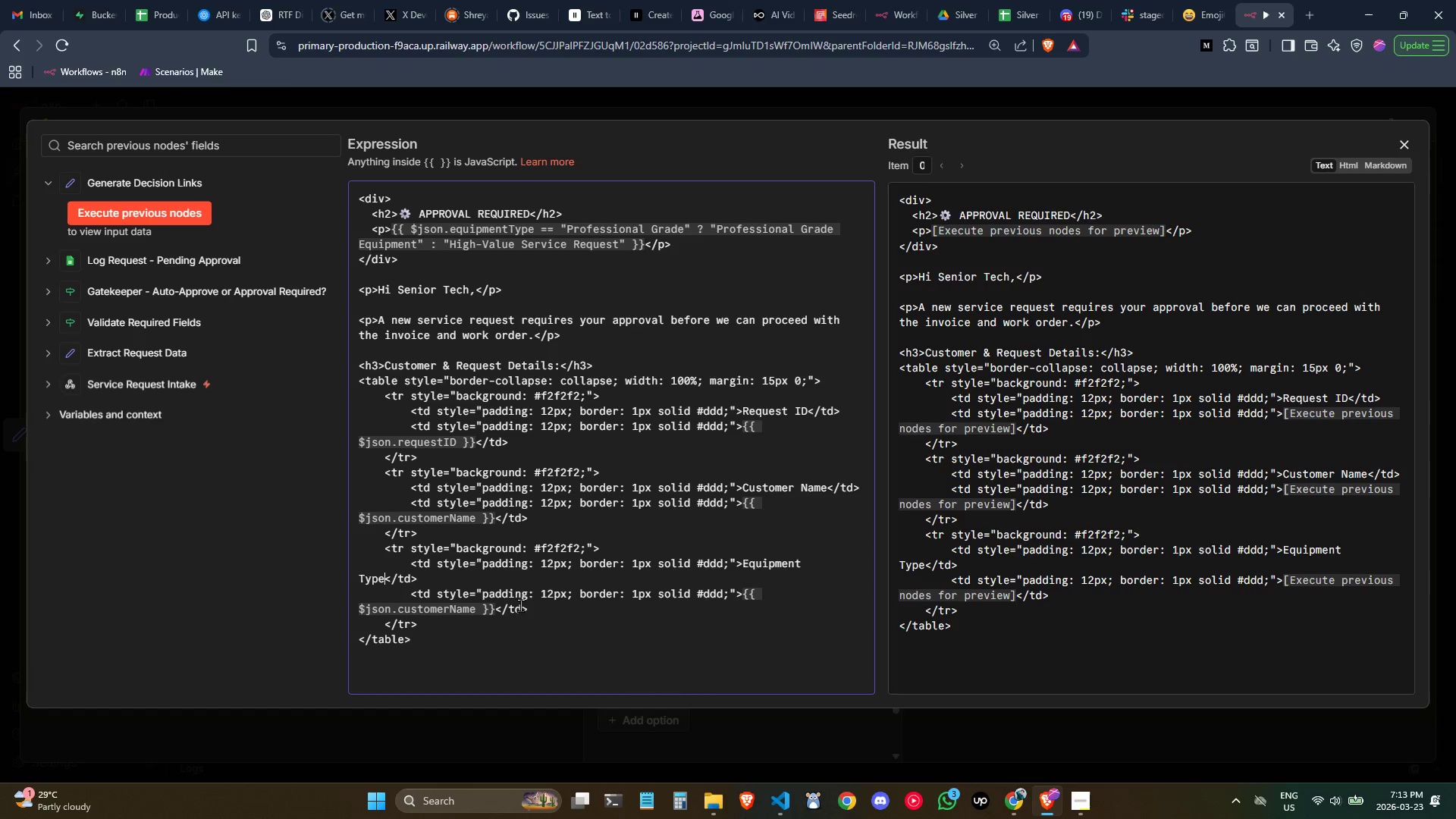 
double_click([455, 610])
 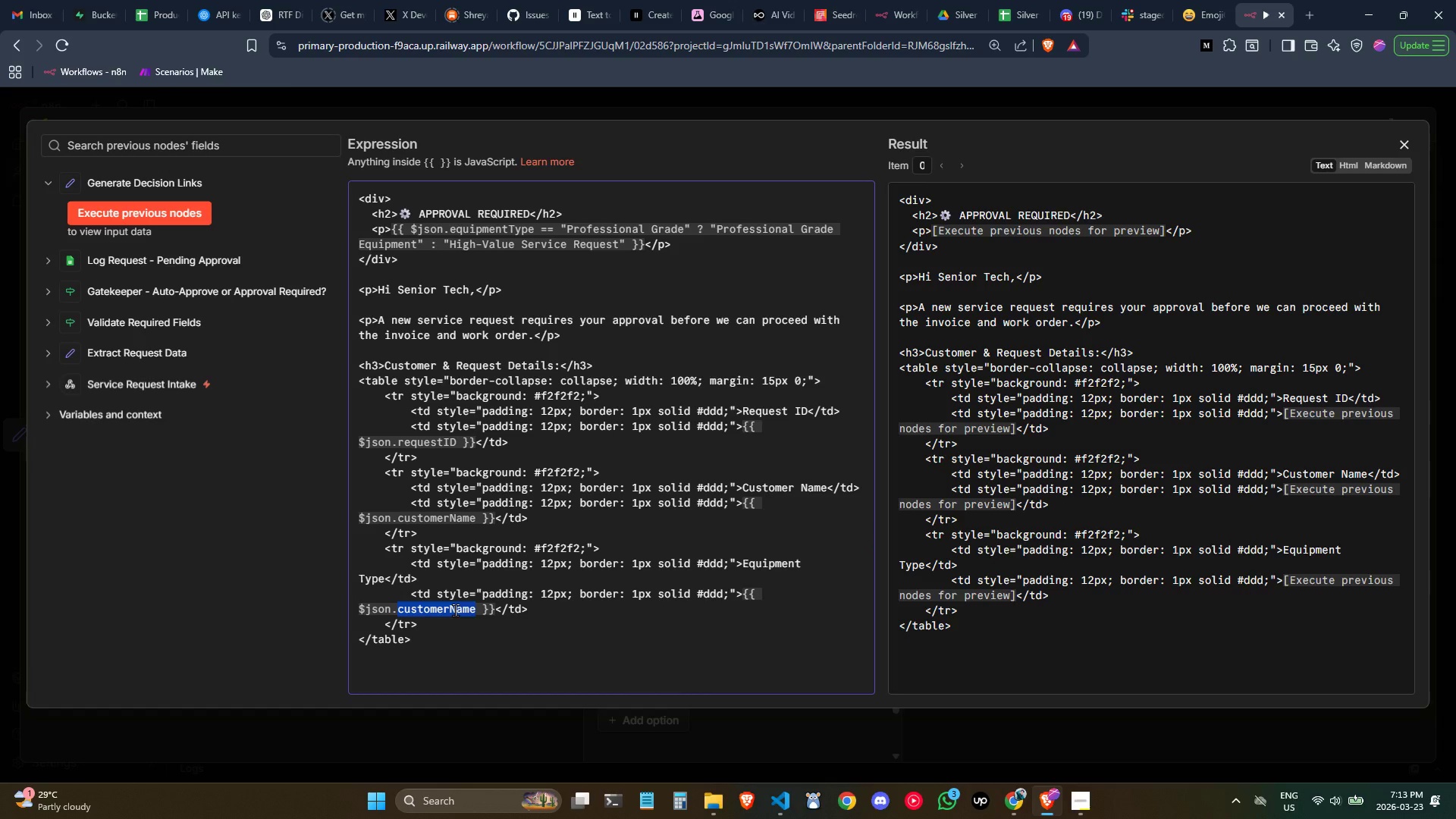 
type(equipmentType)
 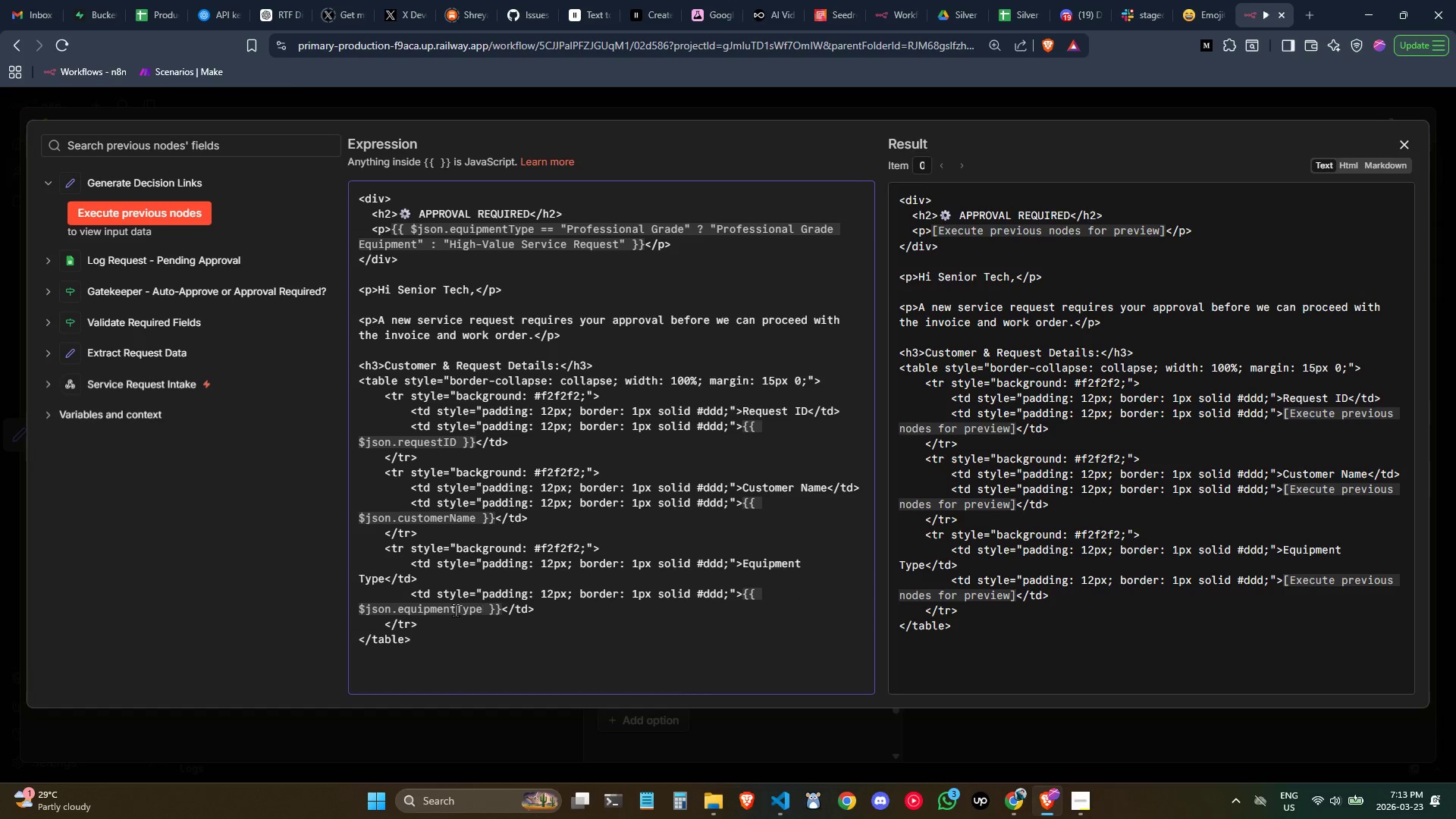 
left_click([468, 629])
 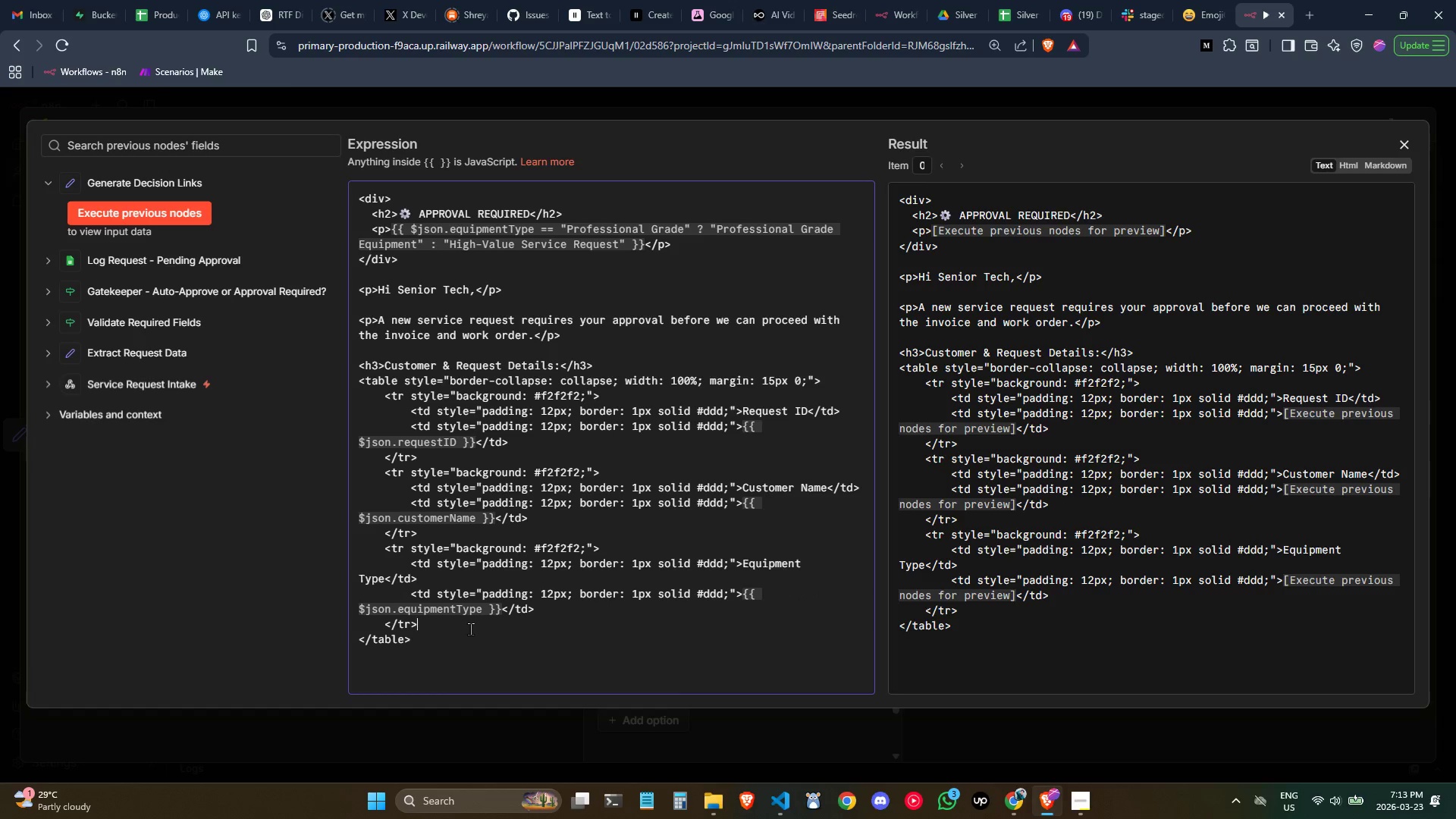 
left_click_drag(start_coordinate=[470, 629], to_coordinate=[344, 556])
 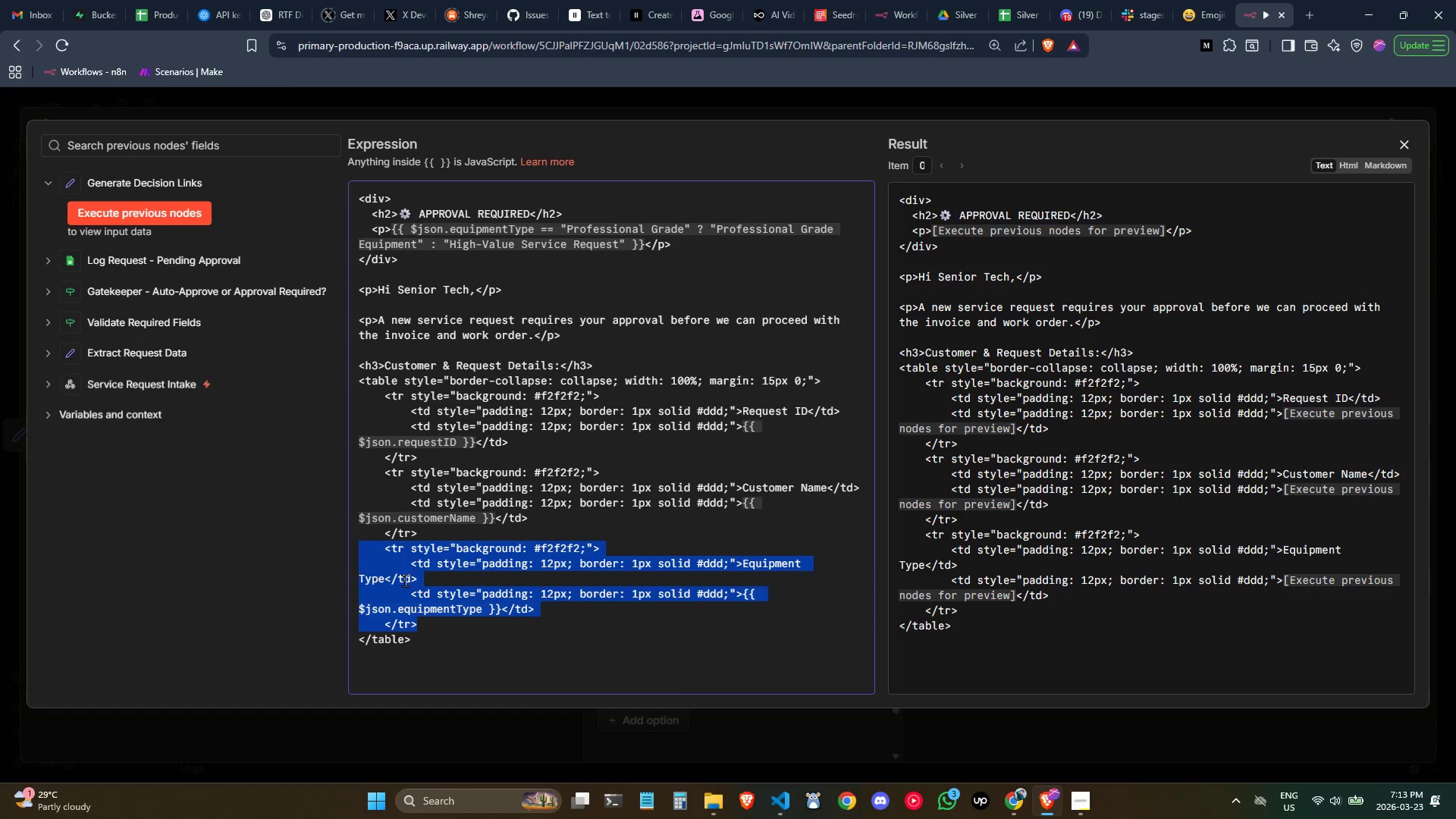 
key(Control+C)
 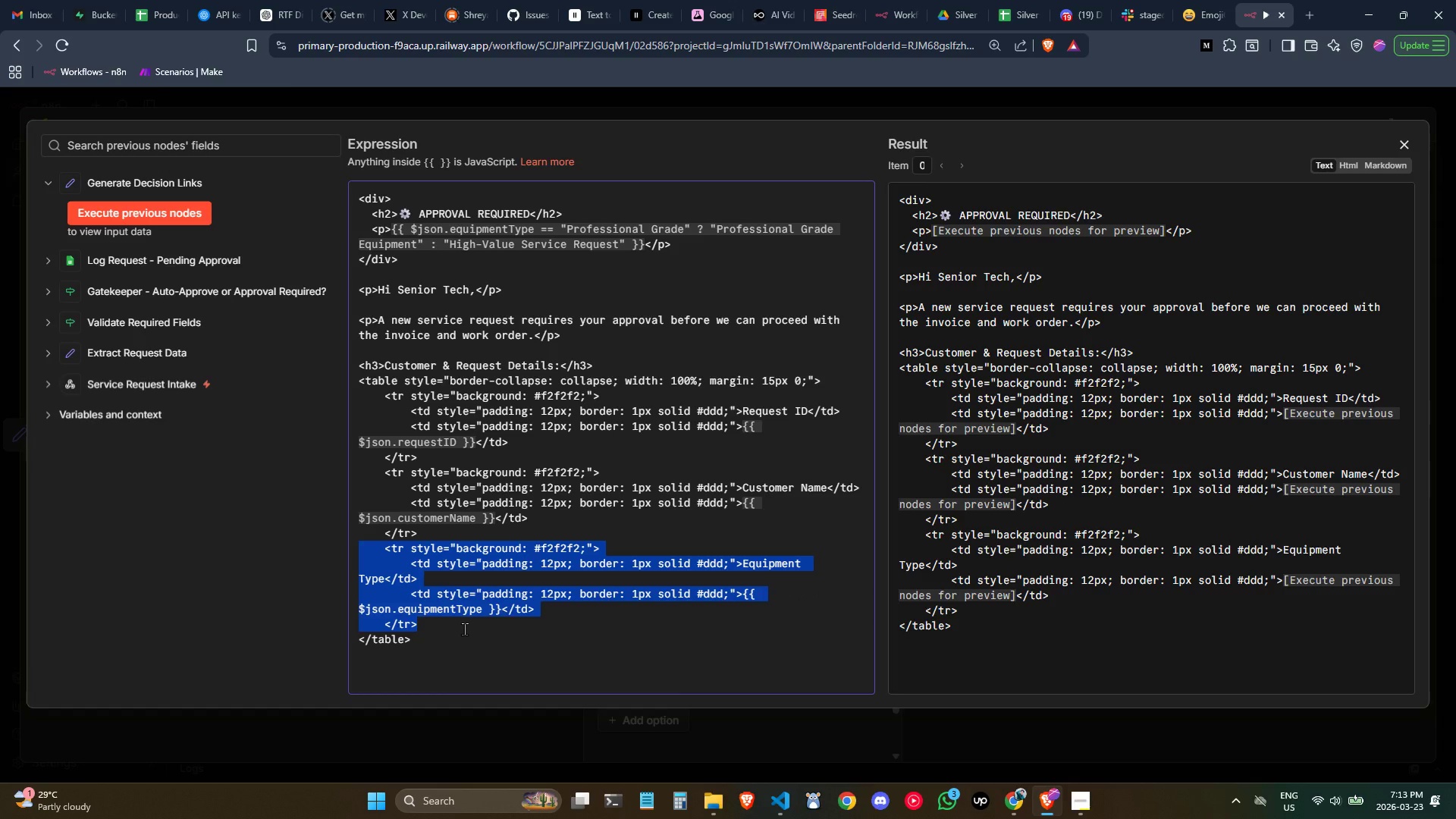 
left_click([464, 629])
 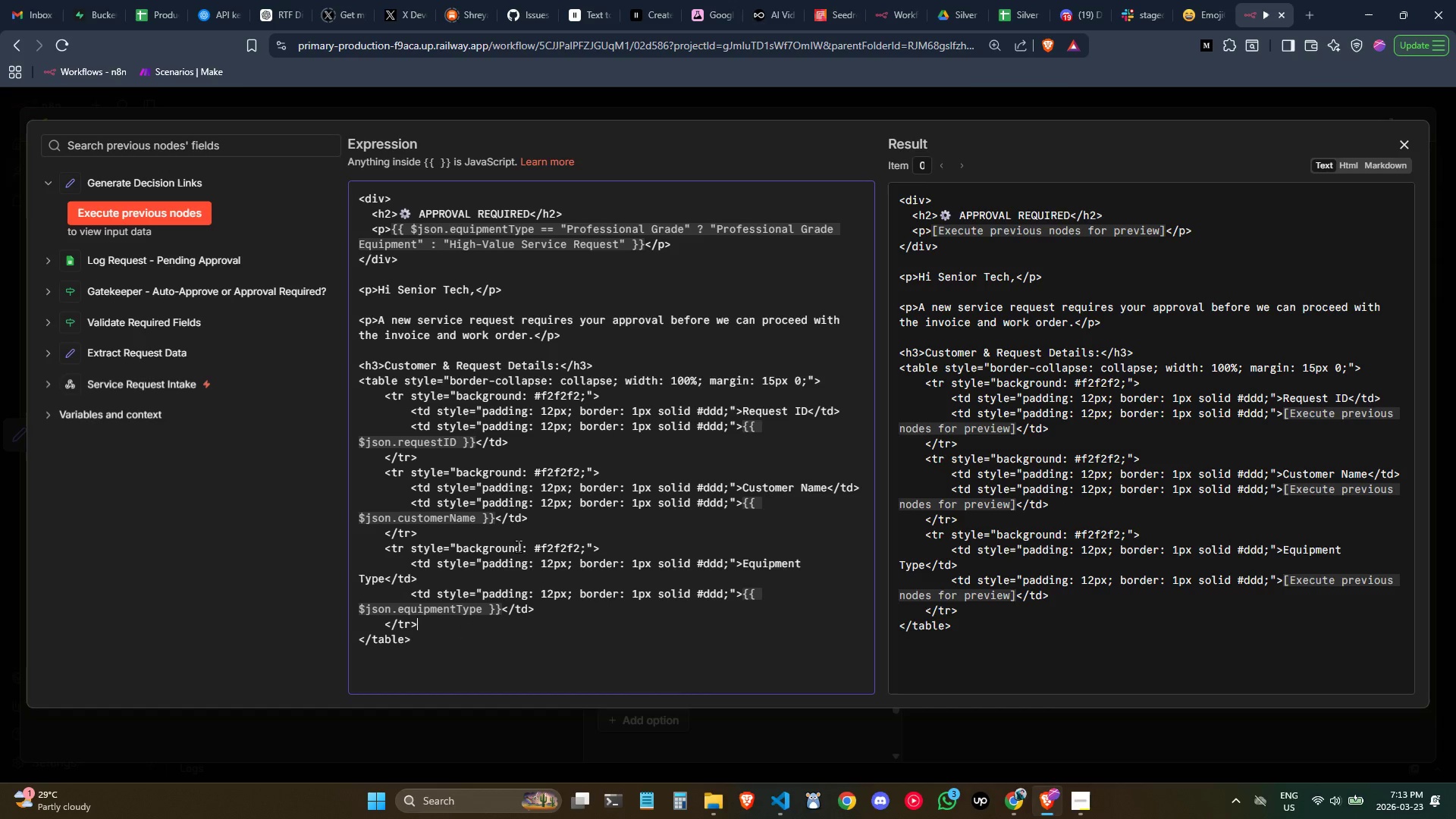 
left_click_drag(start_coordinate=[426, 628], to_coordinate=[316, 548])
 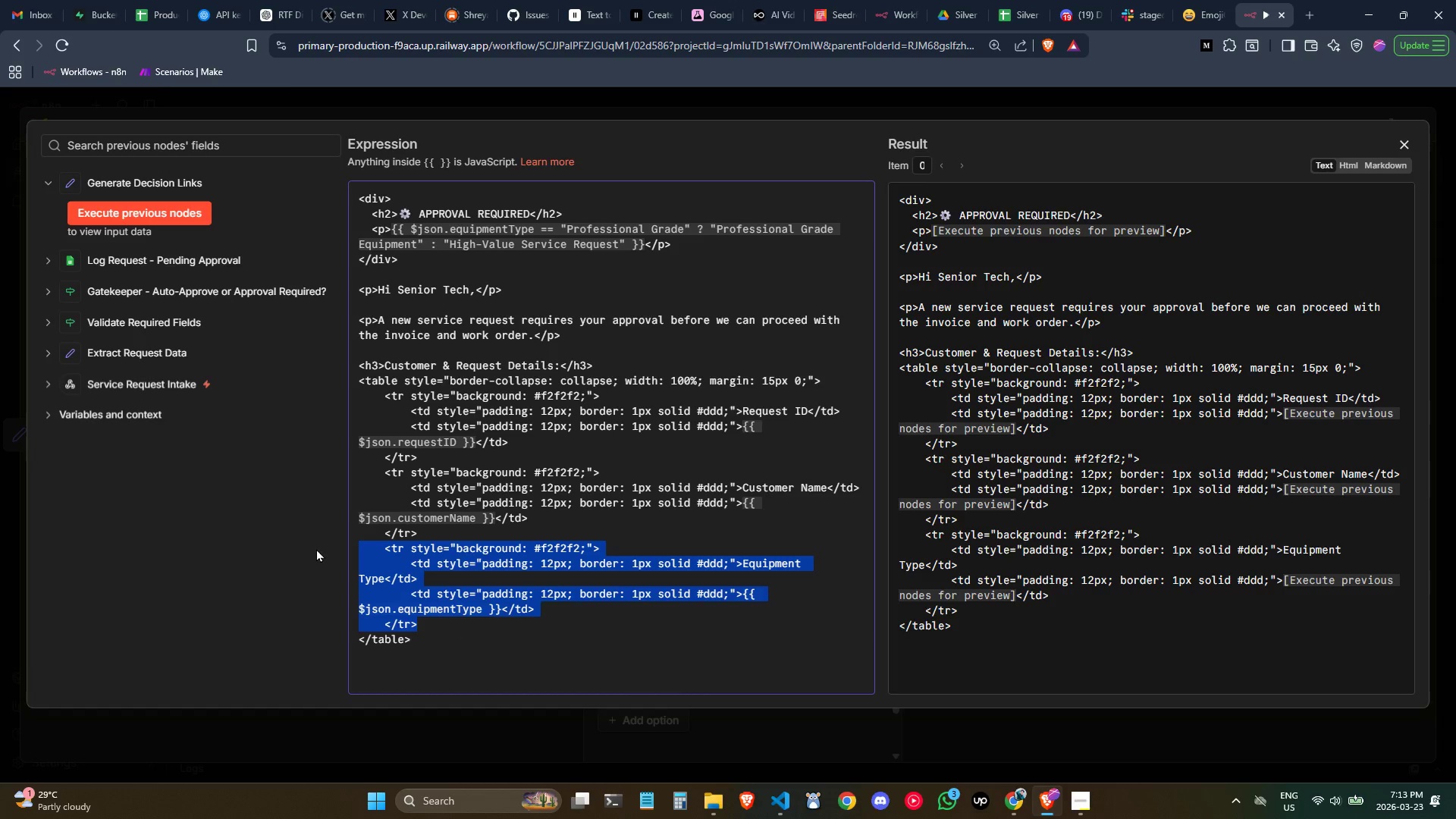 
key(Control+C)
 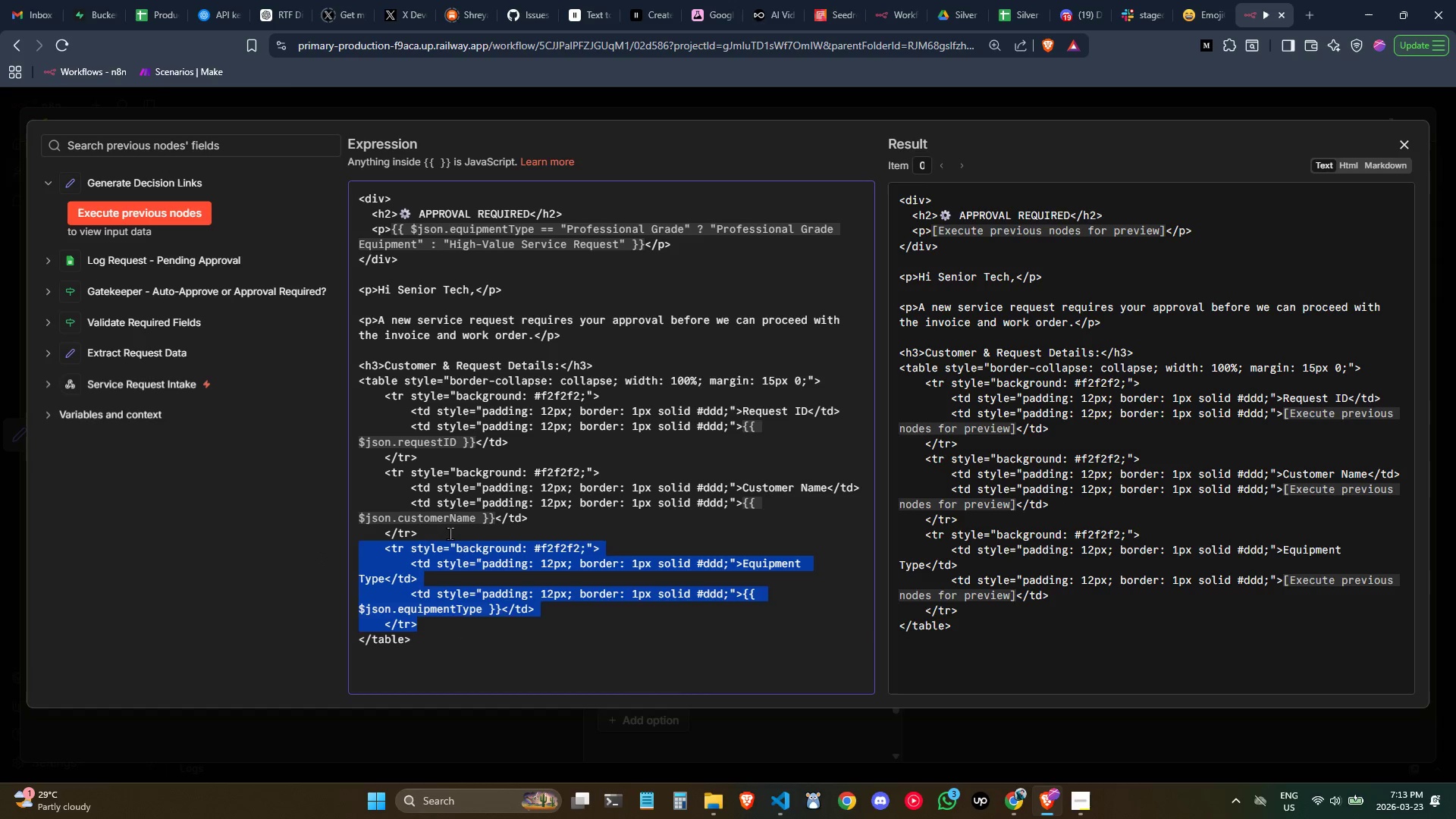 
left_click([450, 532])
 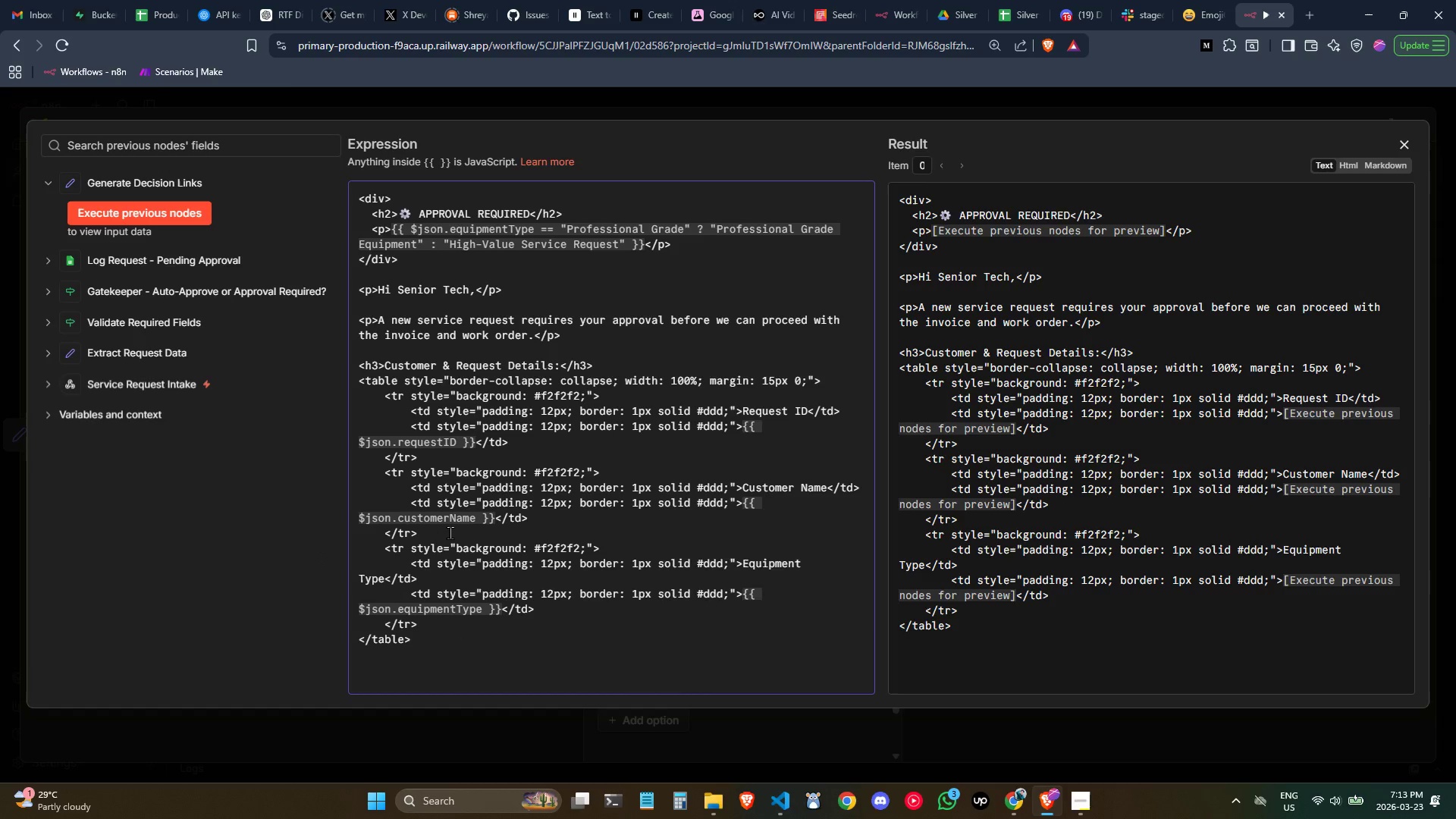 
key(Enter)
 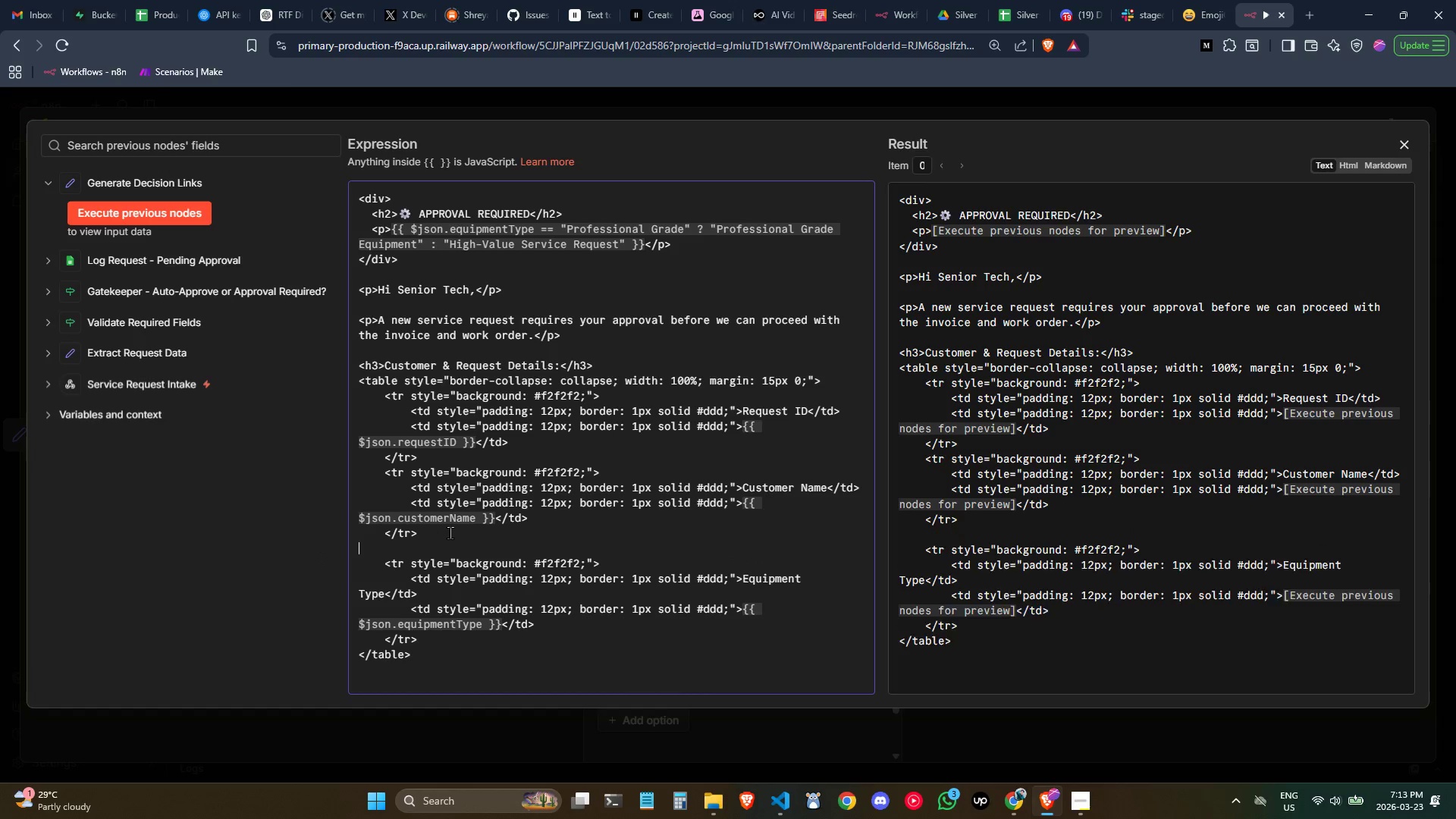 
key(Control+ControlLeft)
 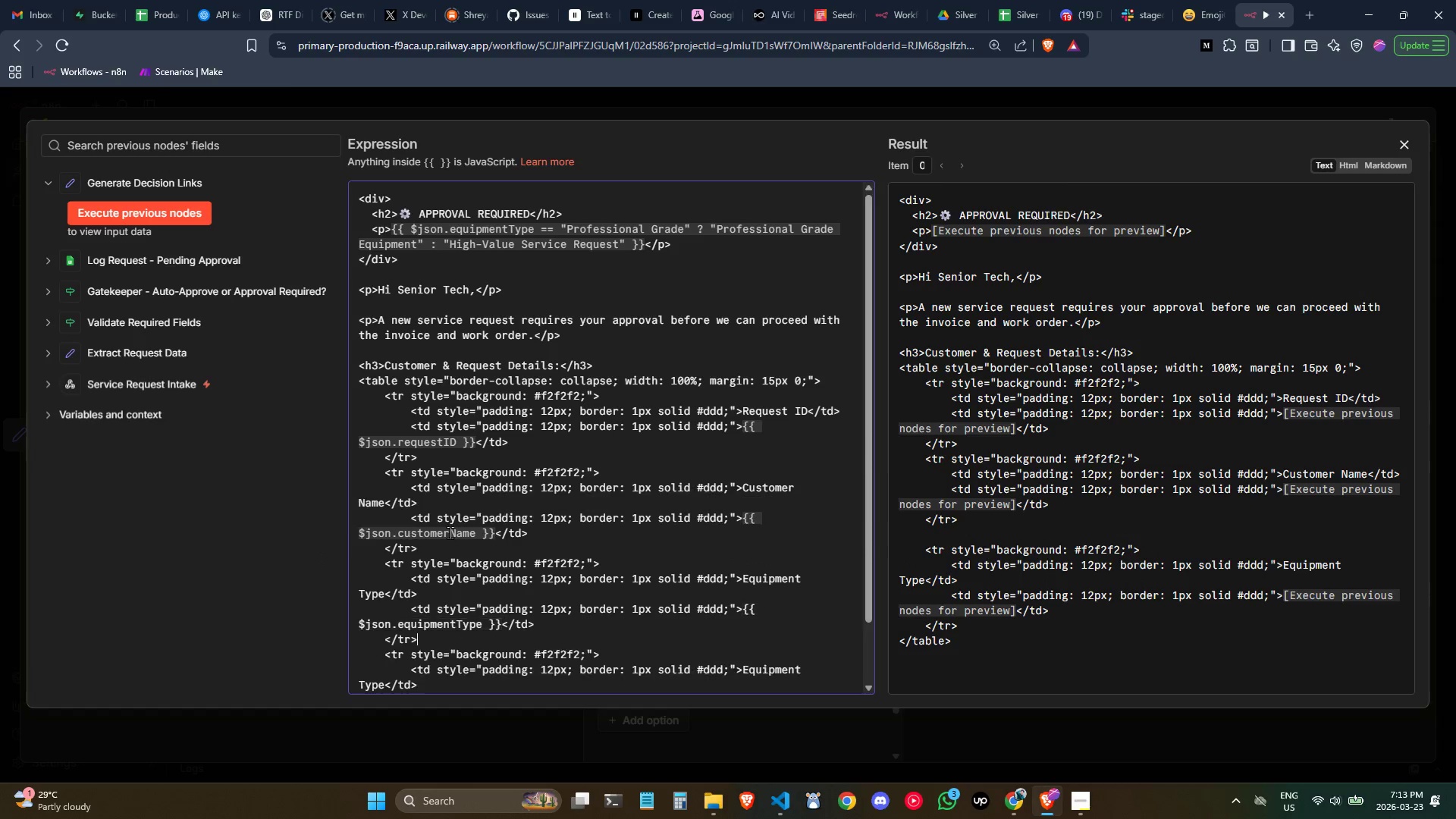 
key(Control+V)
 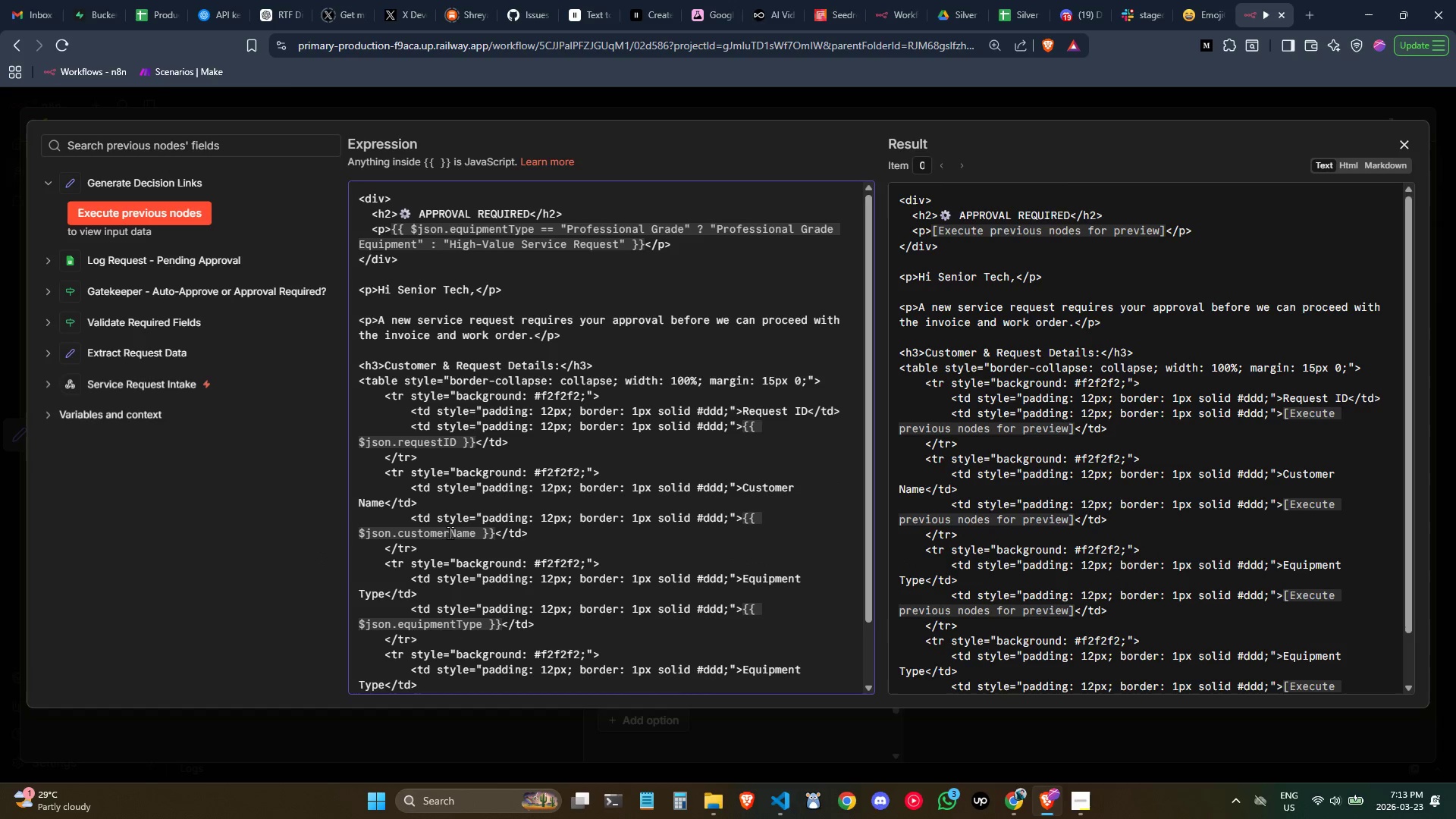 
key(Control+ControlLeft)
 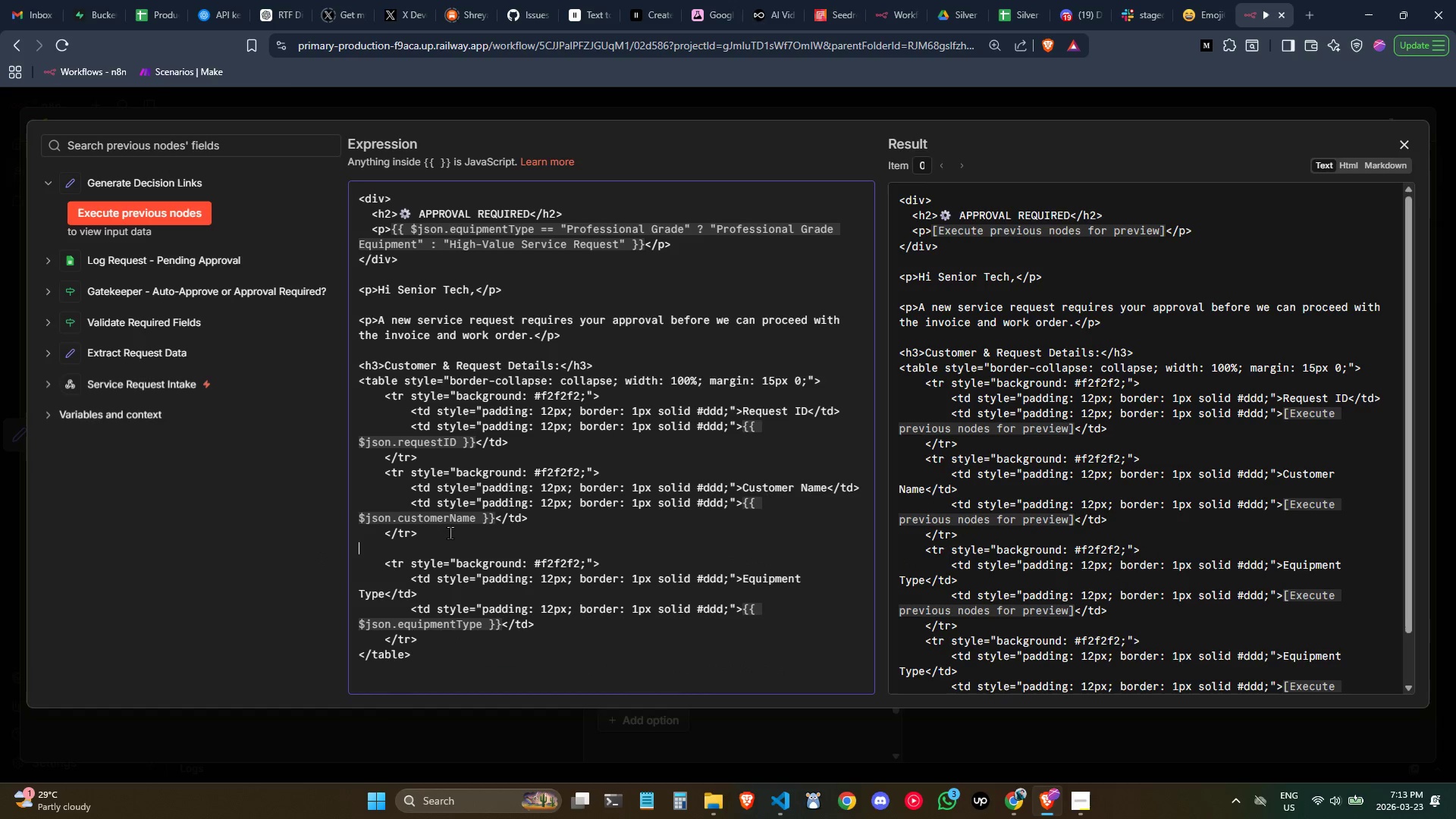 
key(Control+Z)
 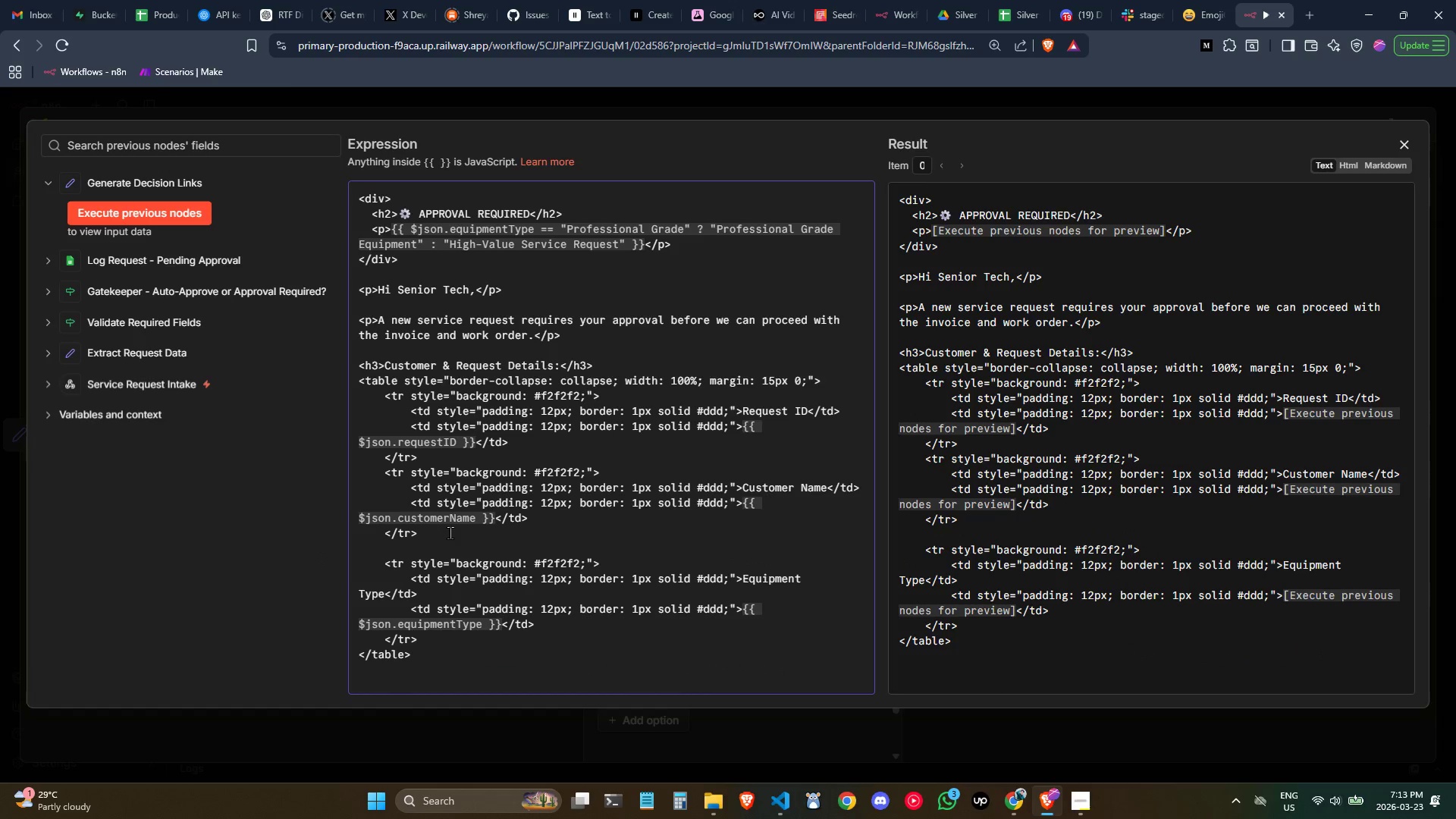 
key(Control+ControlLeft)
 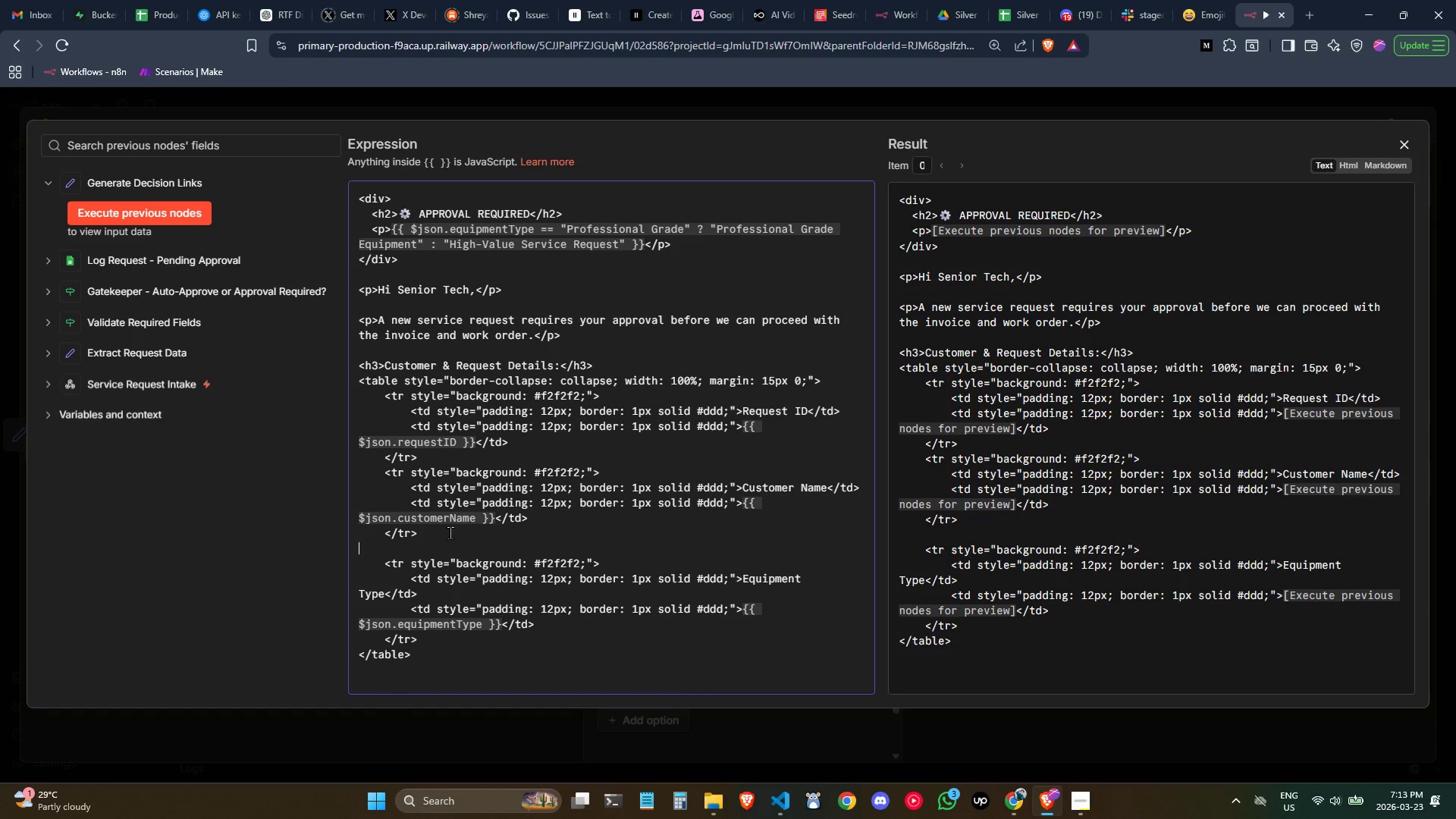 
key(Control+V)
 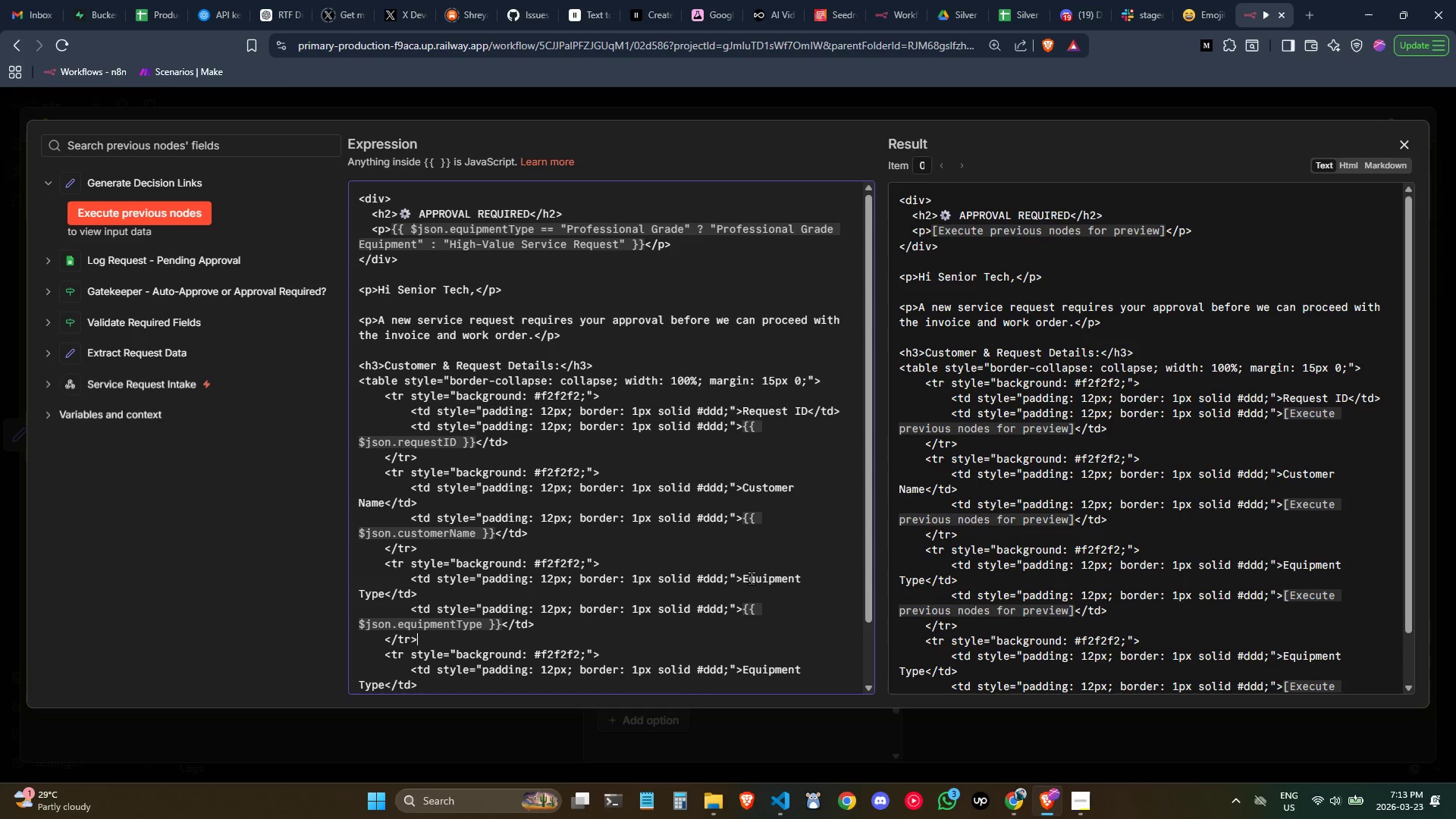 
left_click_drag(start_coordinate=[745, 577], to_coordinate=[383, 591])
 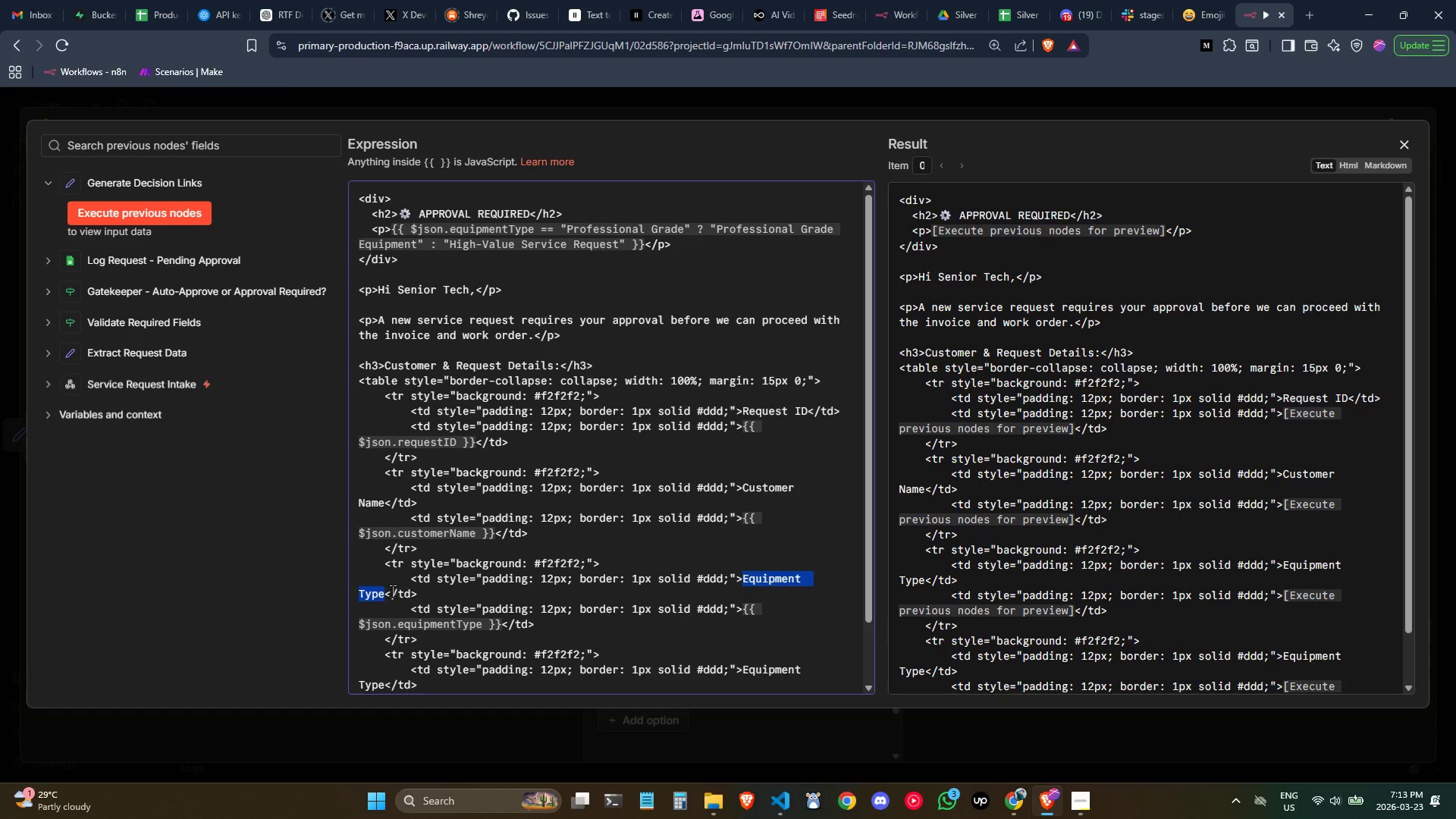 
key(Backspace)
type(Phone)
 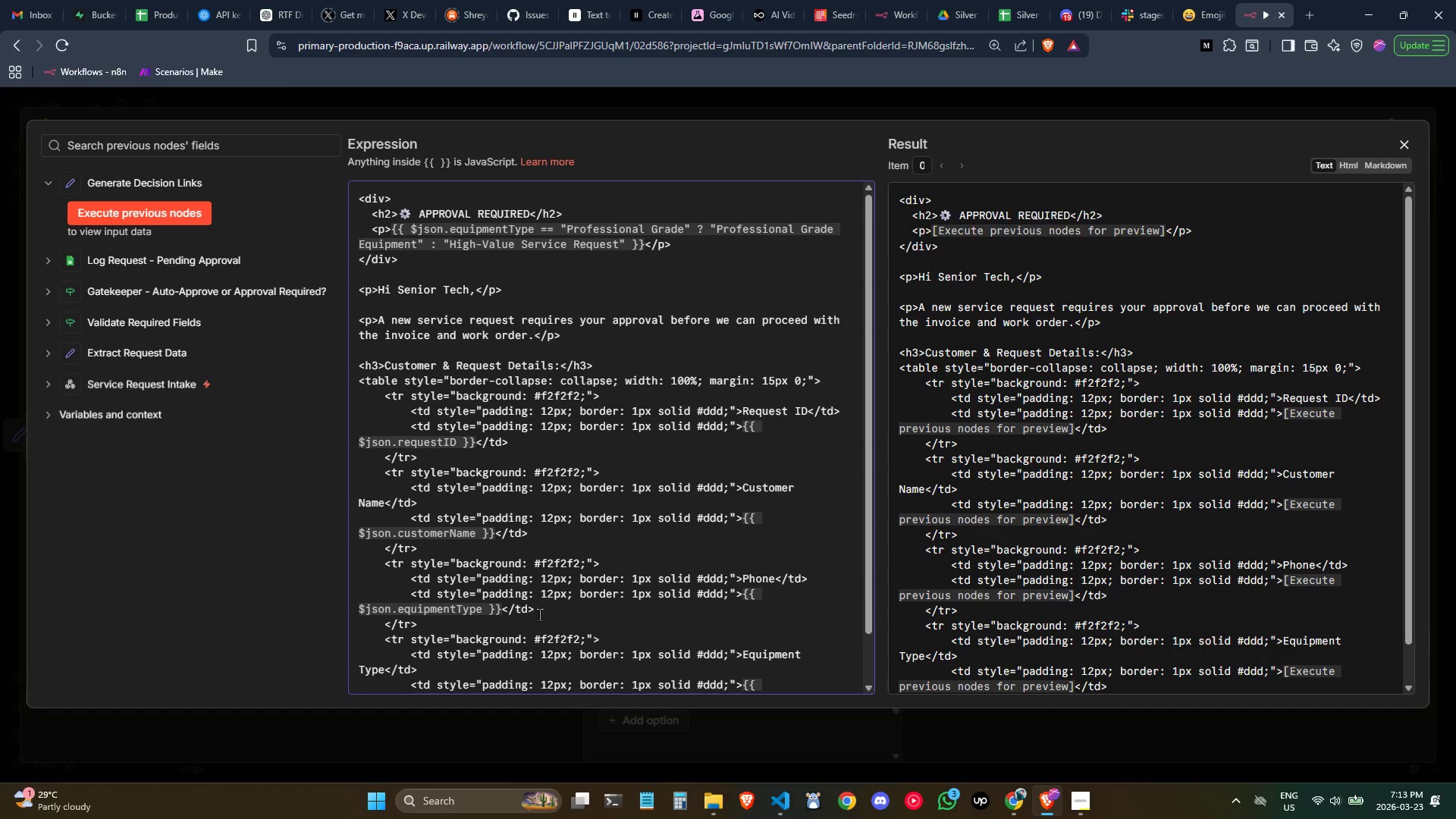 
double_click([434, 609])
 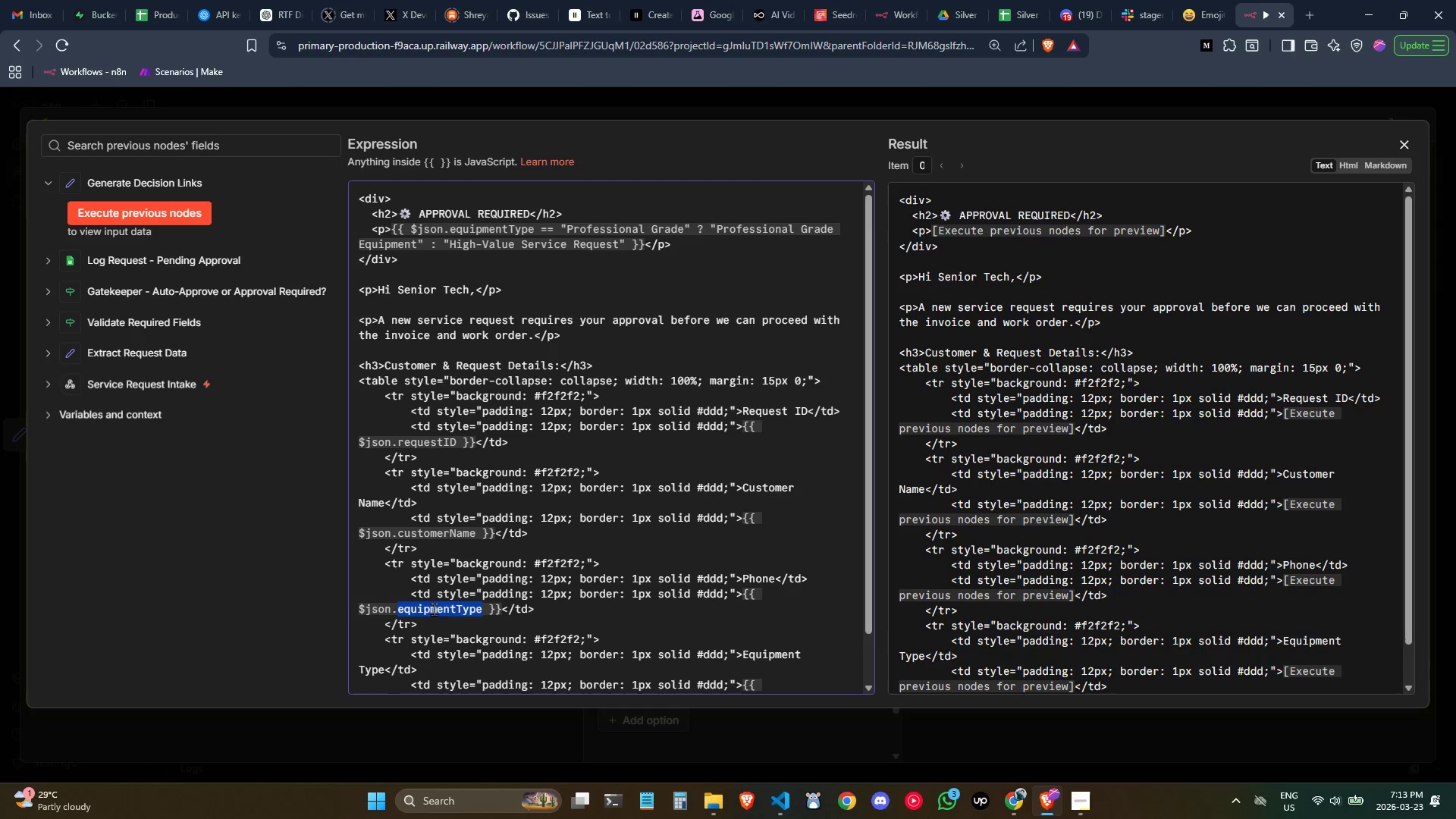 
type(customr)
key(Backspace)
type(er Phone)
key(Backspace)
key(Backspace)
key(Backspace)
key(Backspace)
key(Backspace)
key(Backspace)
type(Phone)
 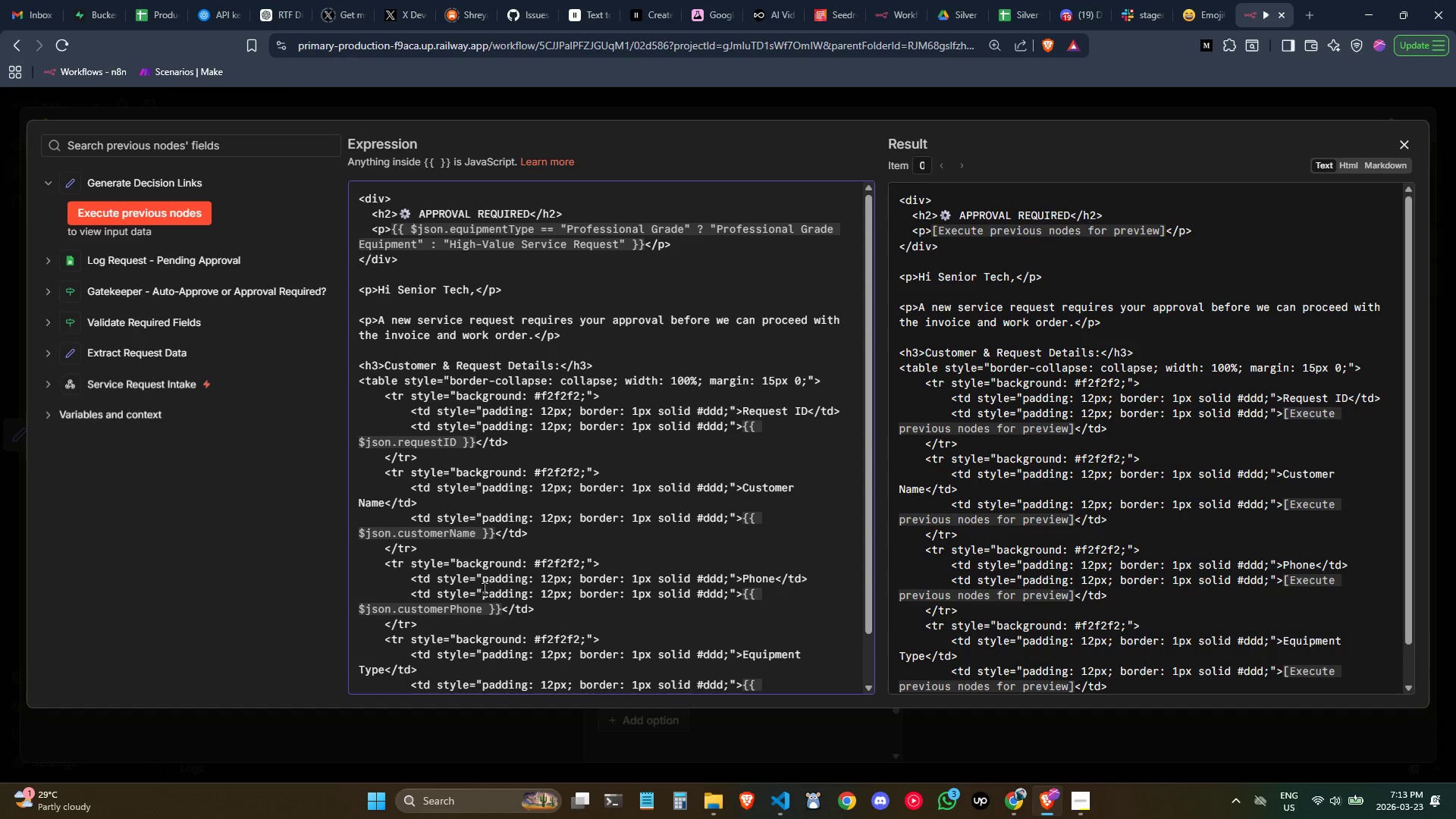 
scroll: coordinate [484, 588], scroll_direction: none, amount: 0.0
 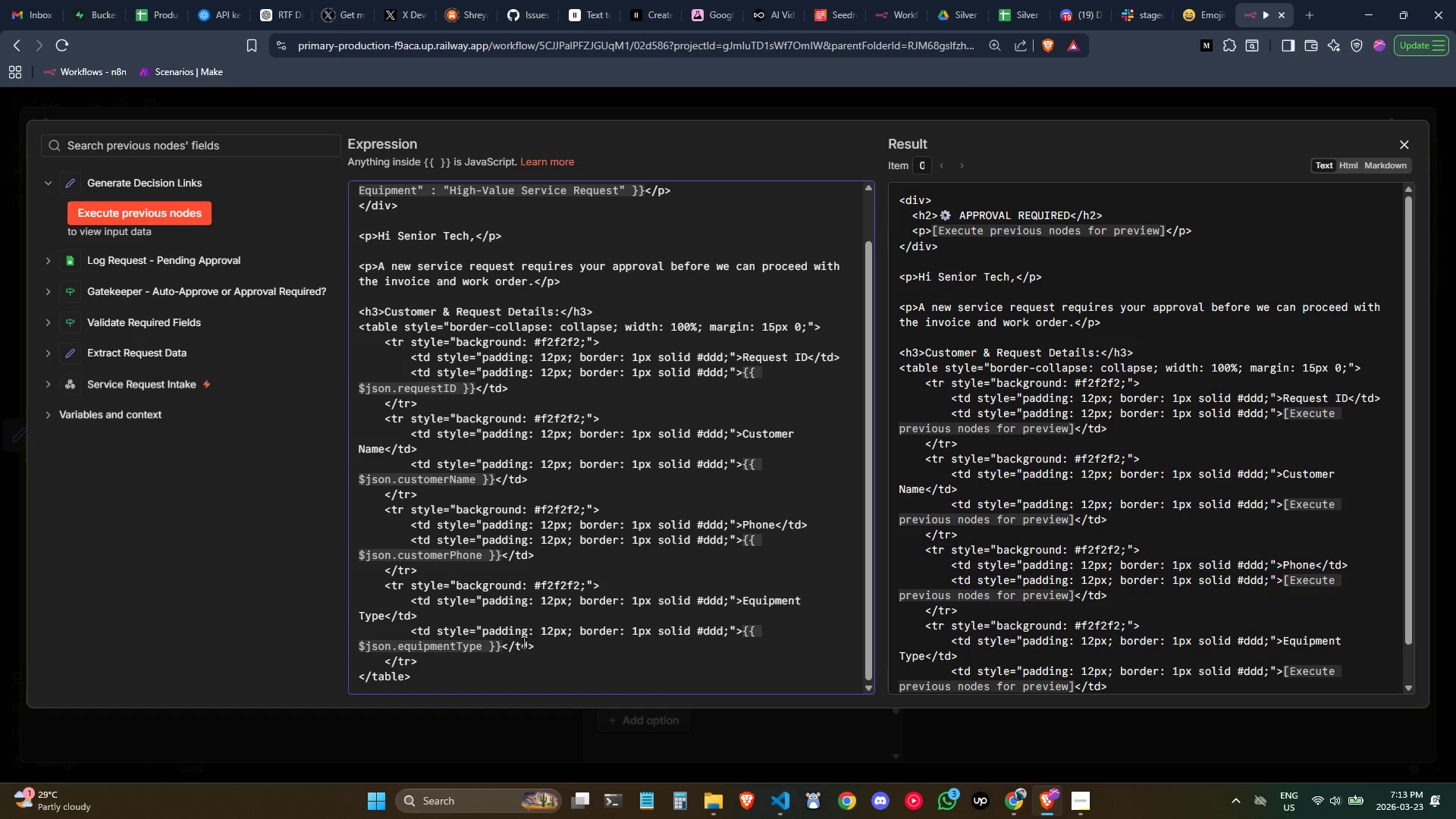 
left_click([397, 580])
 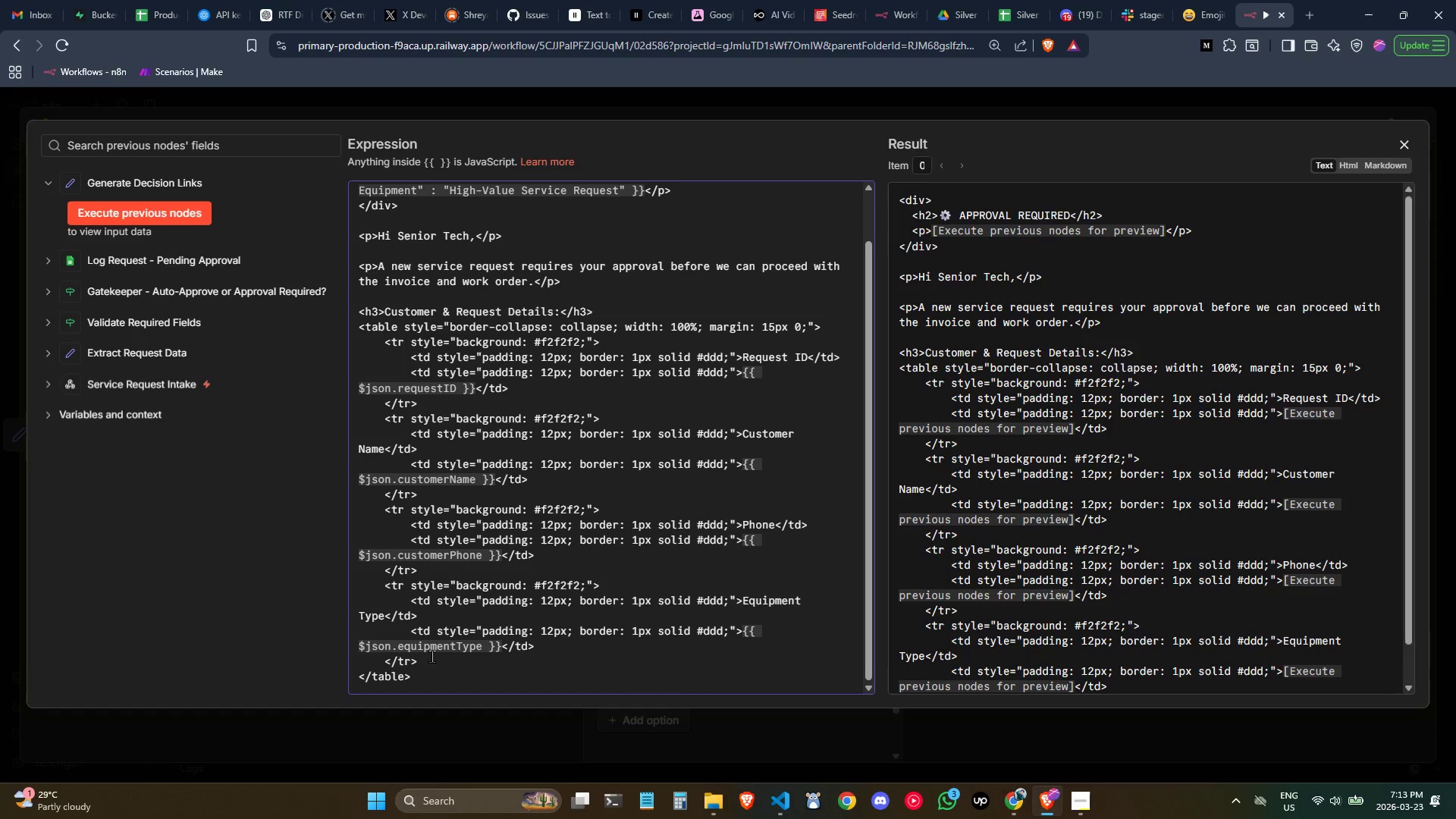 
left_click_drag(start_coordinate=[432, 657], to_coordinate=[333, 585])
 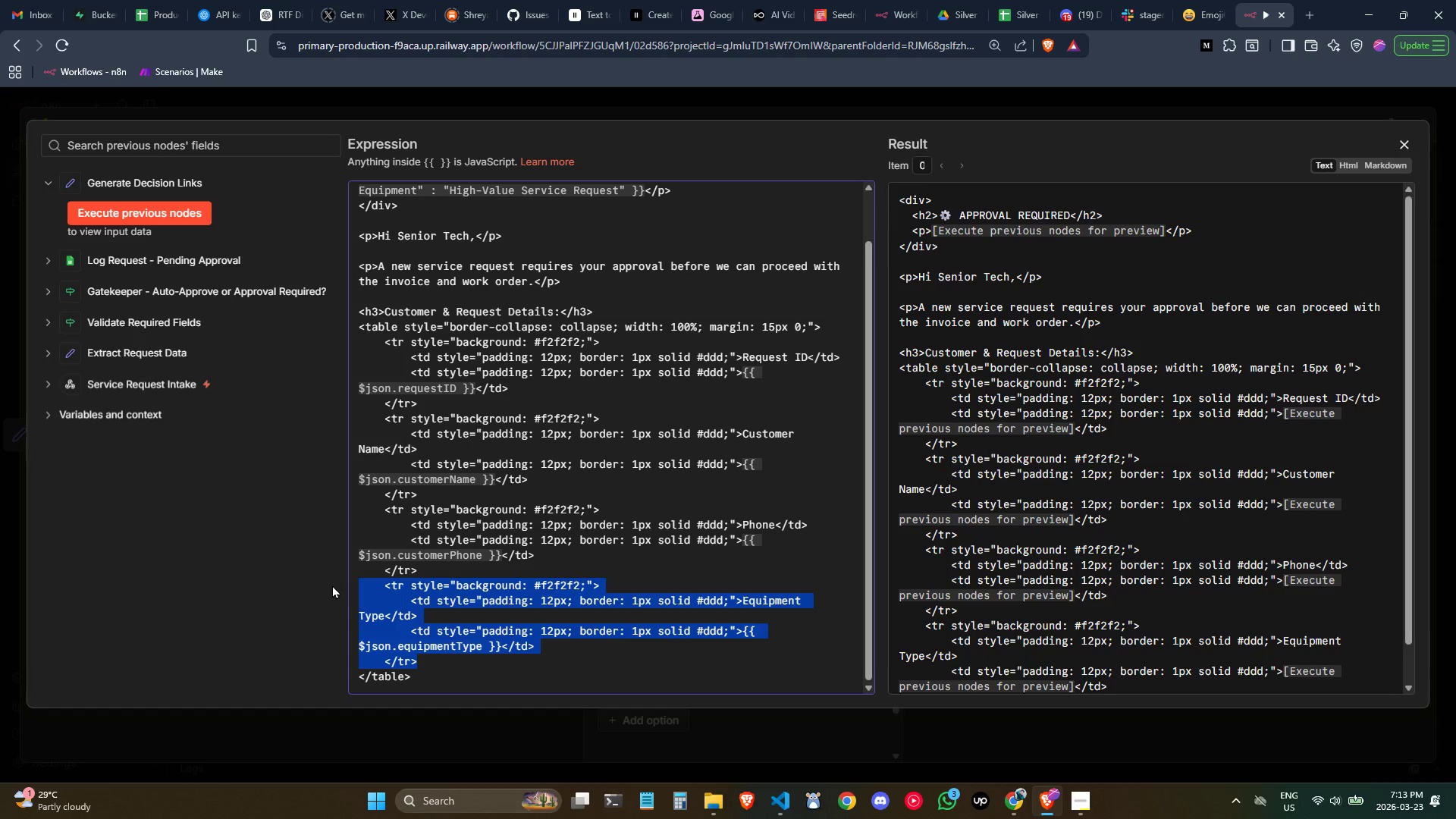 
key(Control+C)
 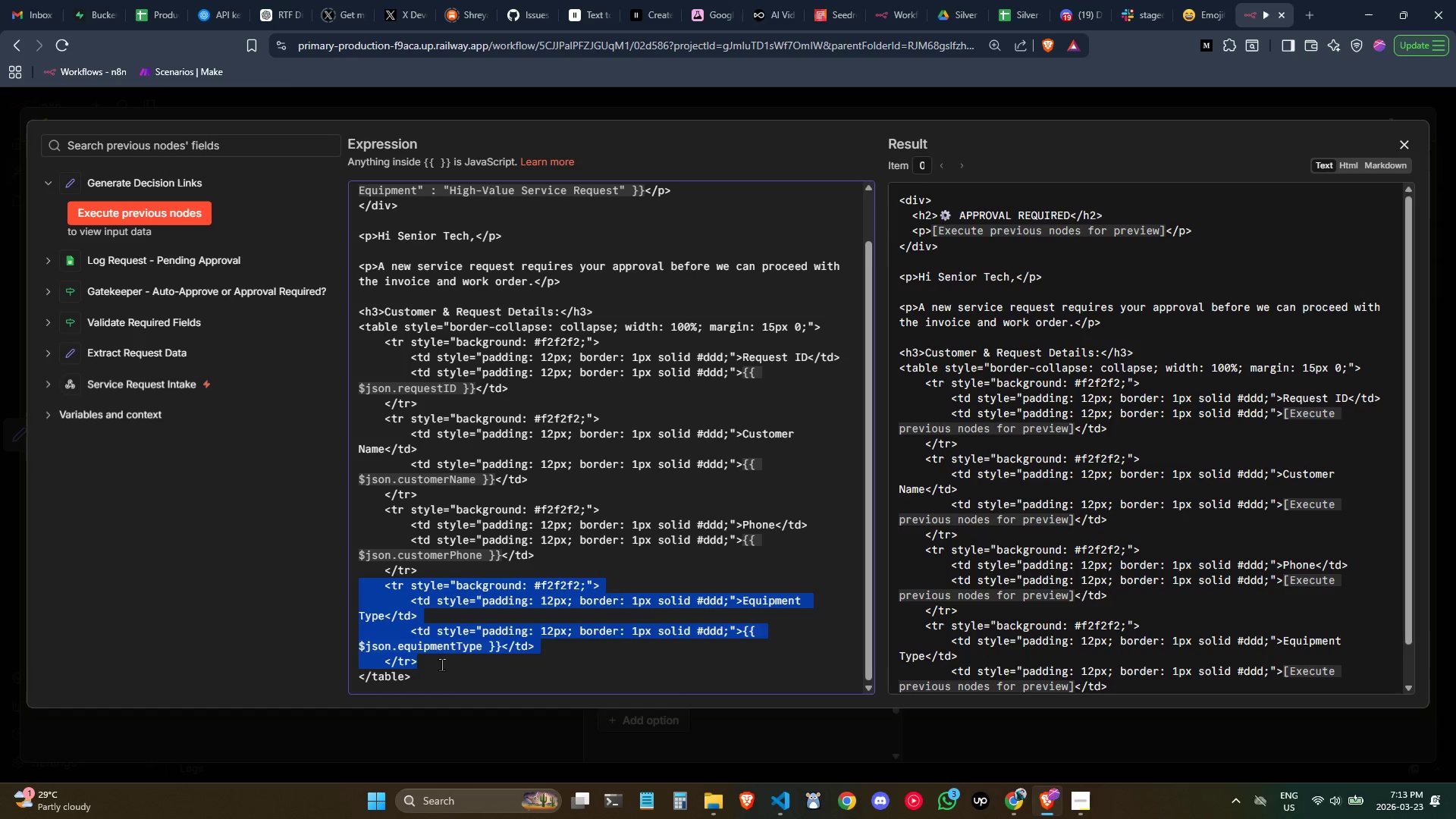 
left_click([441, 664])
 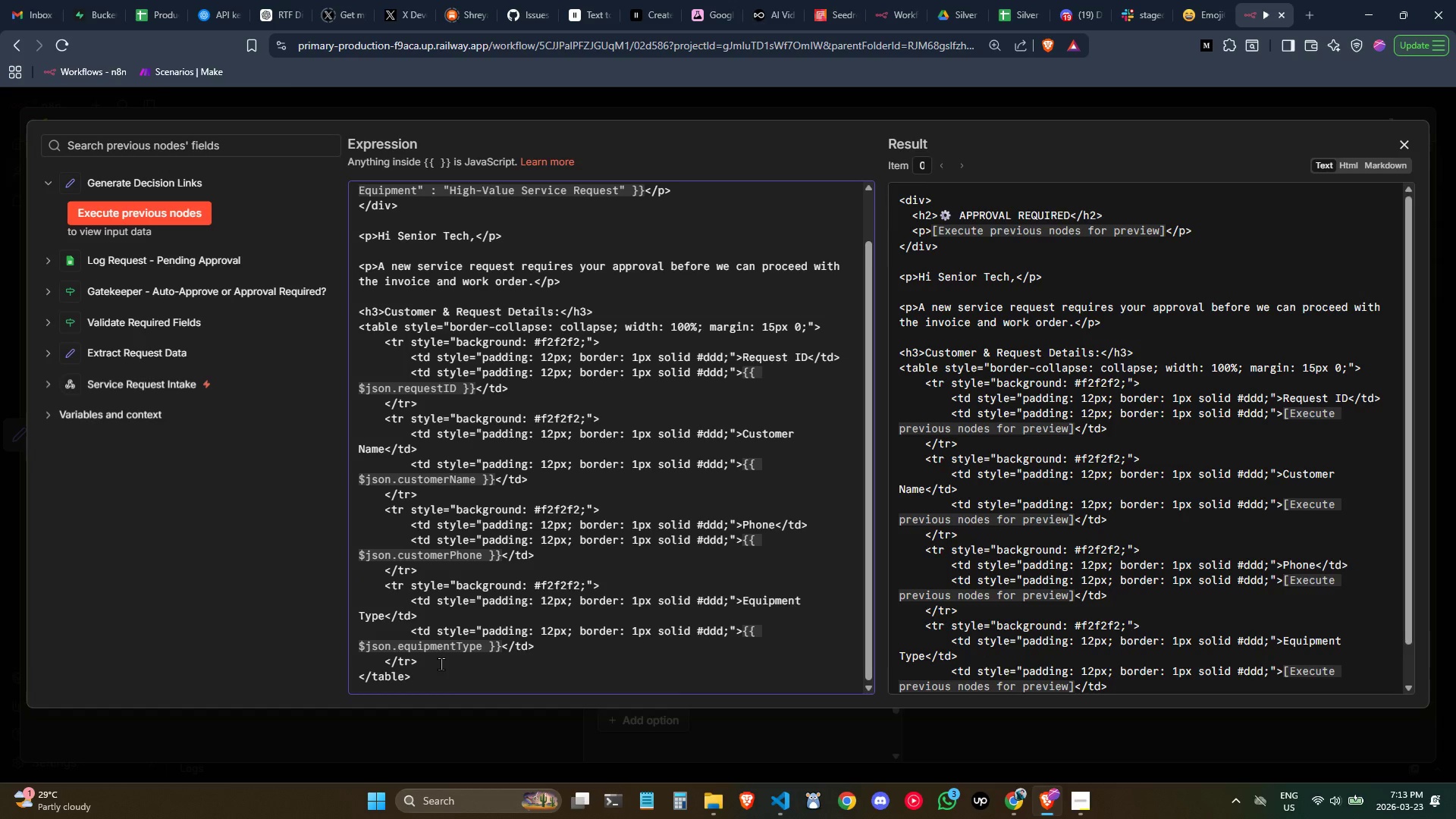 
key(Enter)
 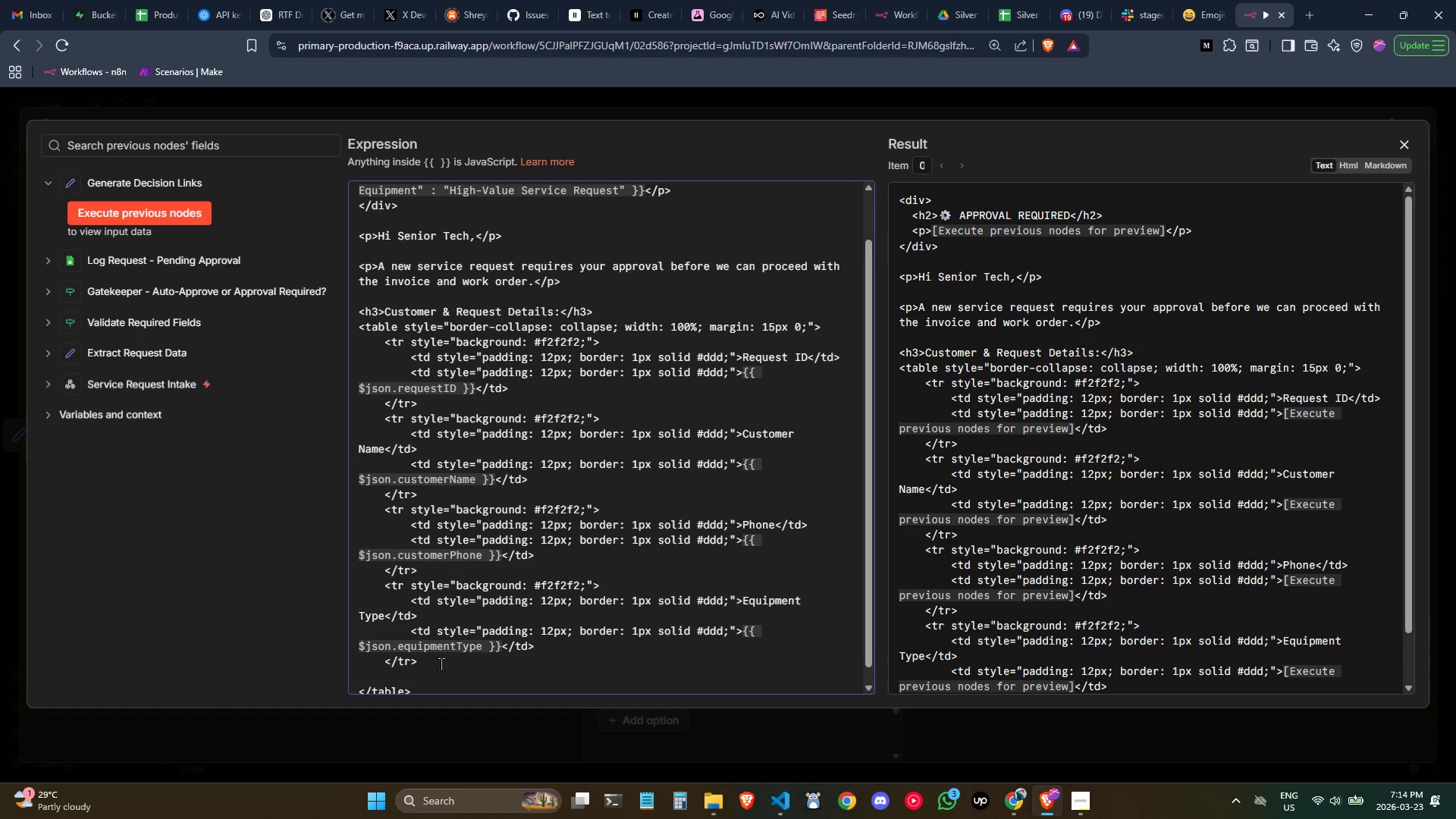 
wait(18.77)
 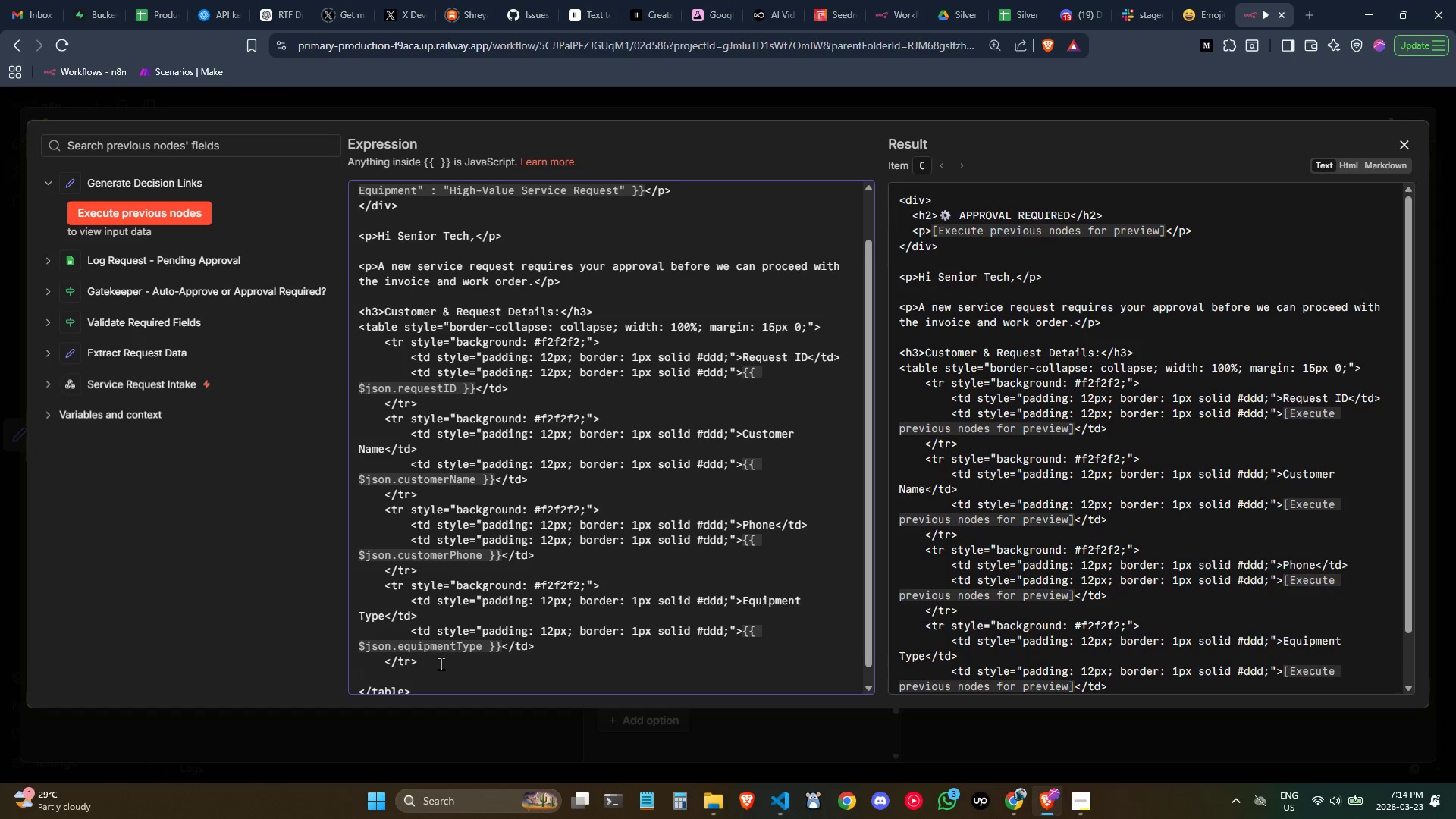 
key(Control+V)
 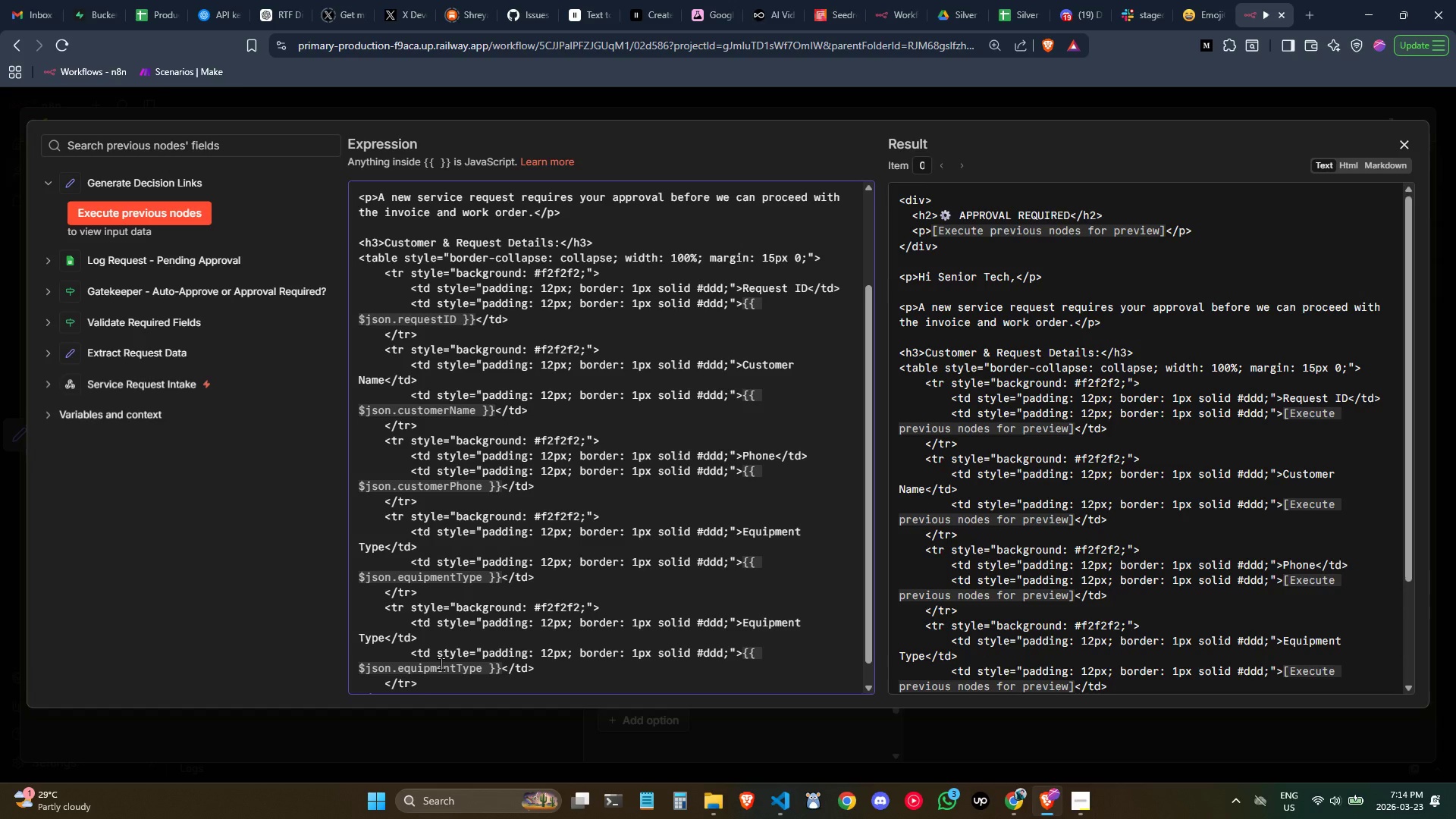 
wait(13.27)
 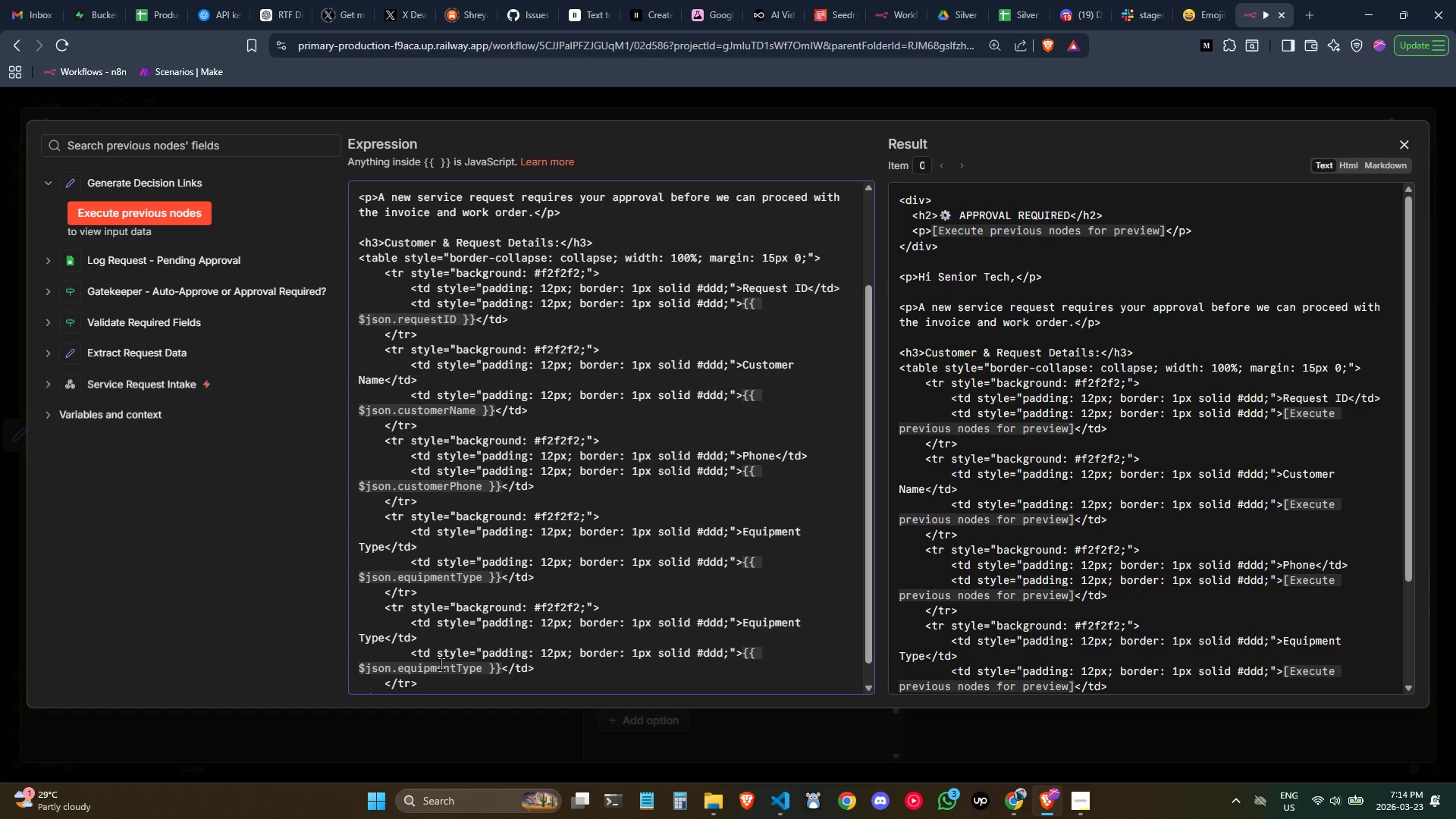 
left_click([401, 679])
 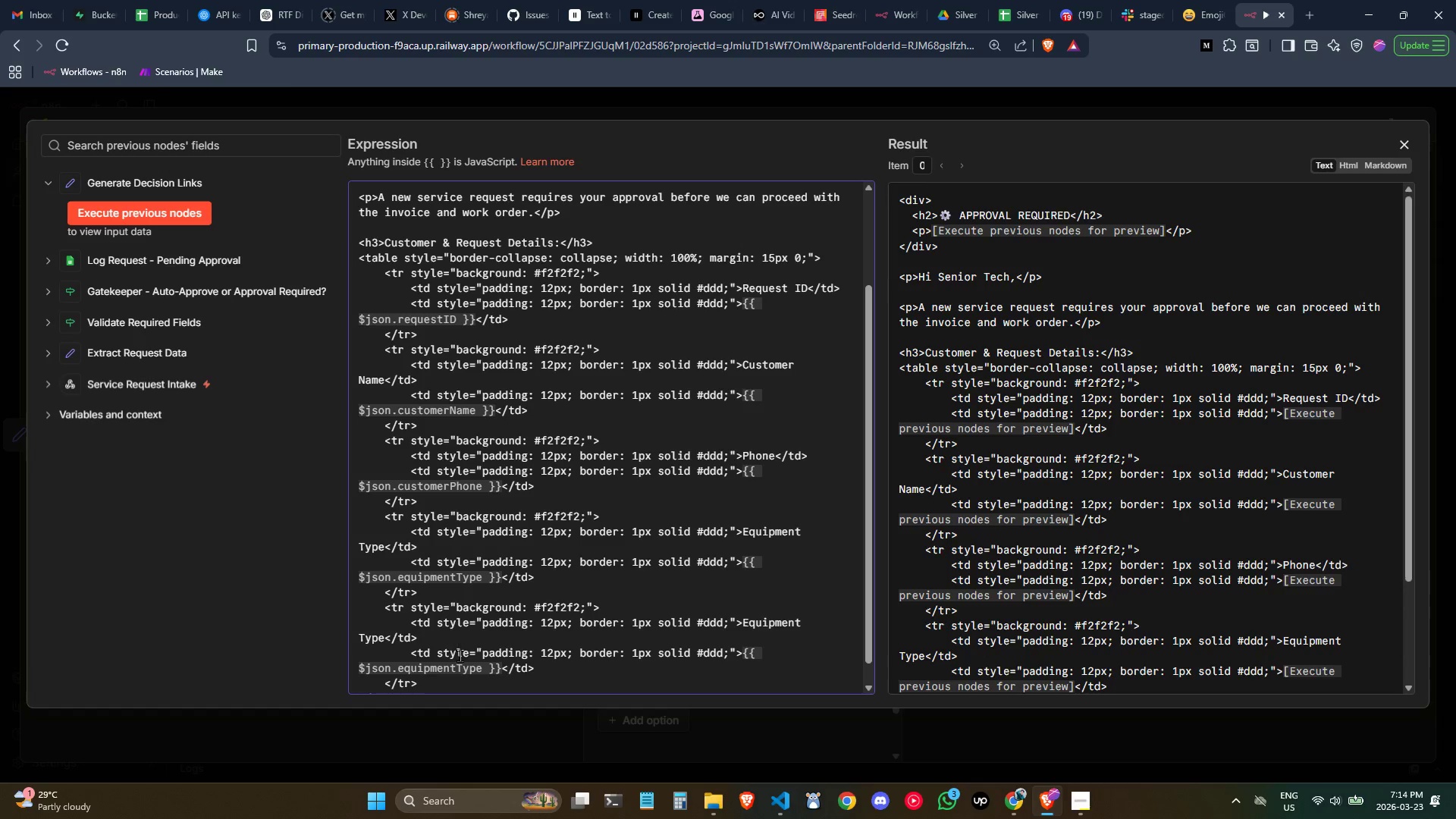 
left_click([460, 659])
 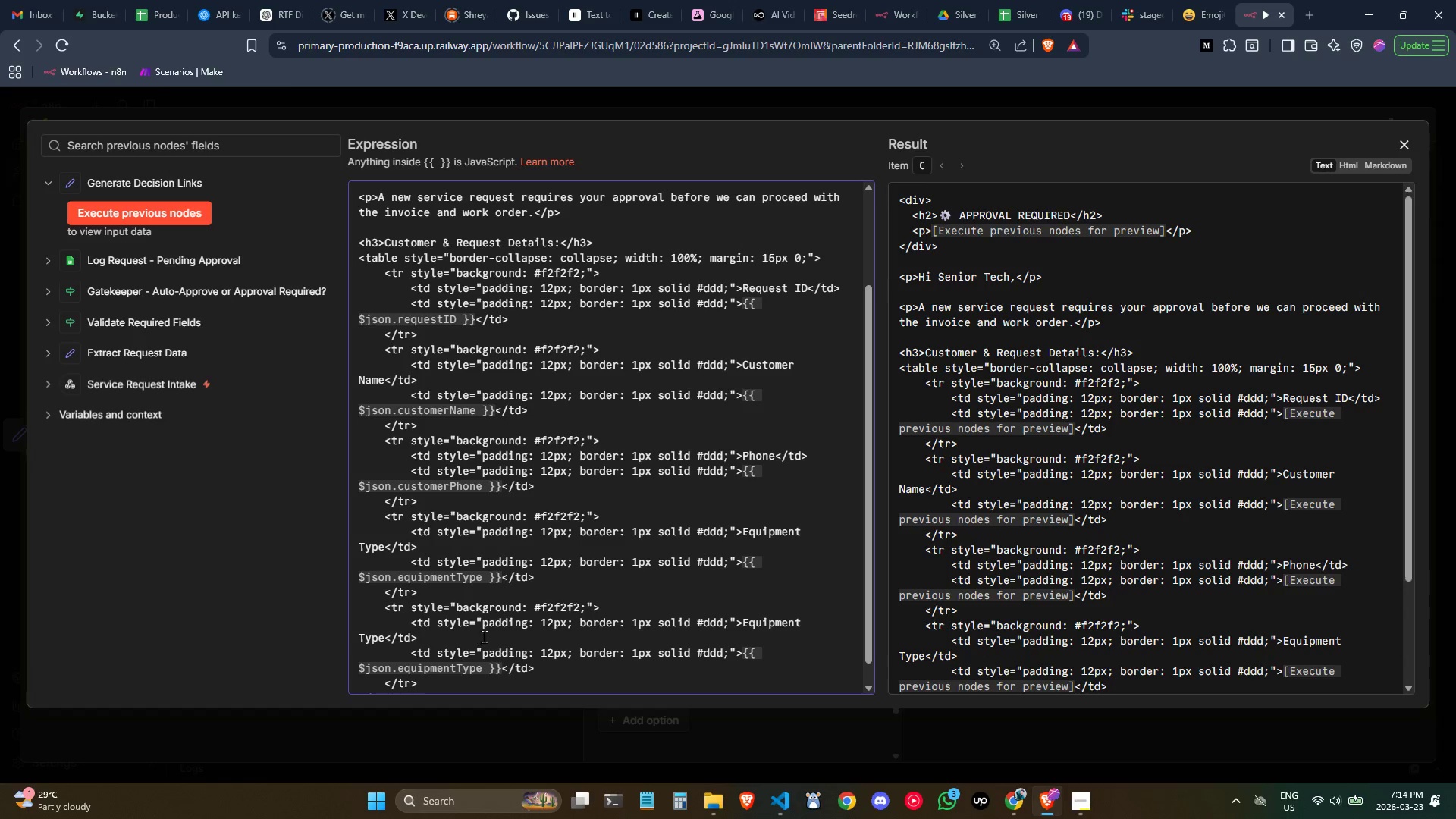 
left_click([484, 635])
 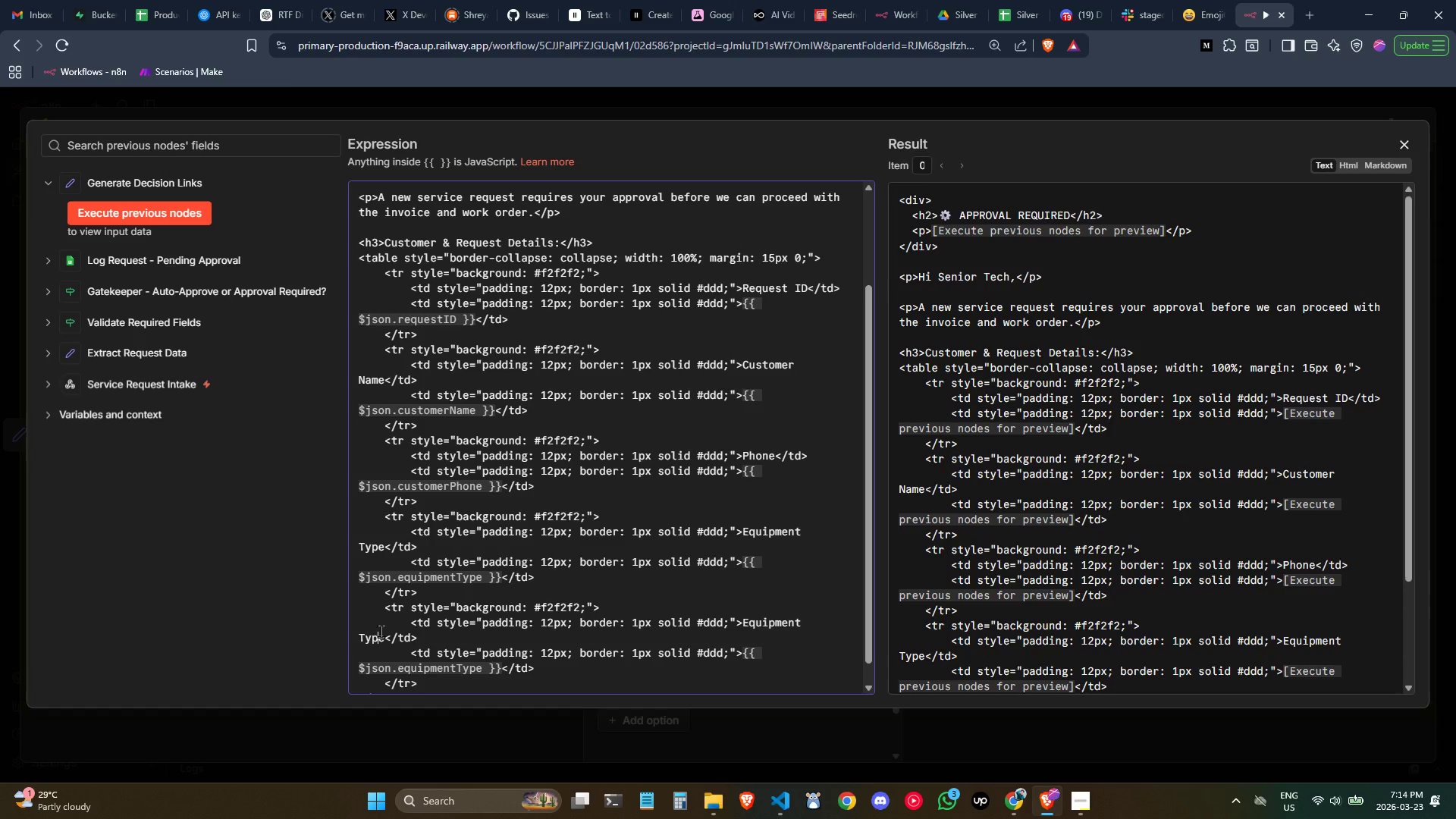 
double_click([381, 631])
 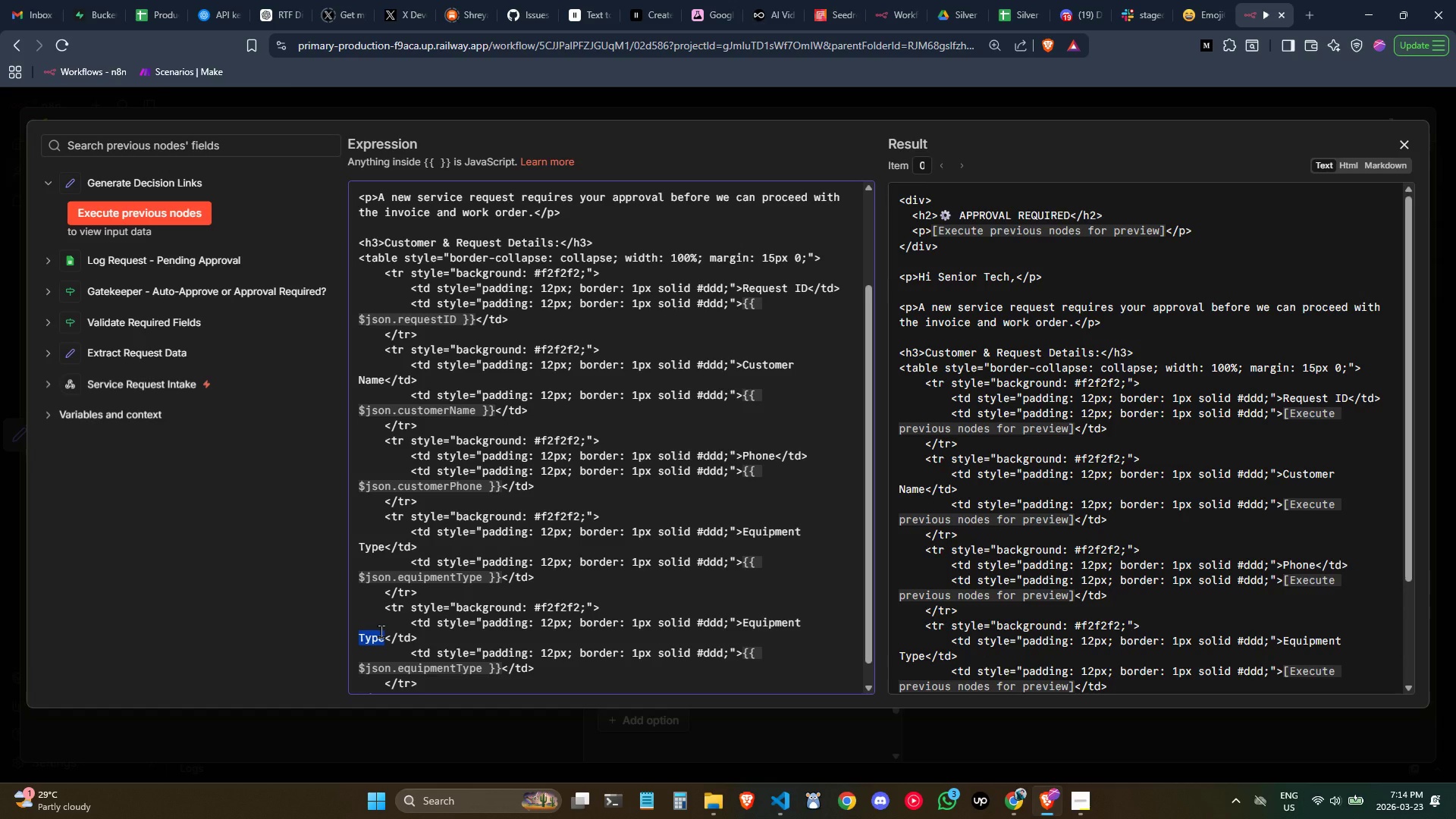 
key(Shift+D)
 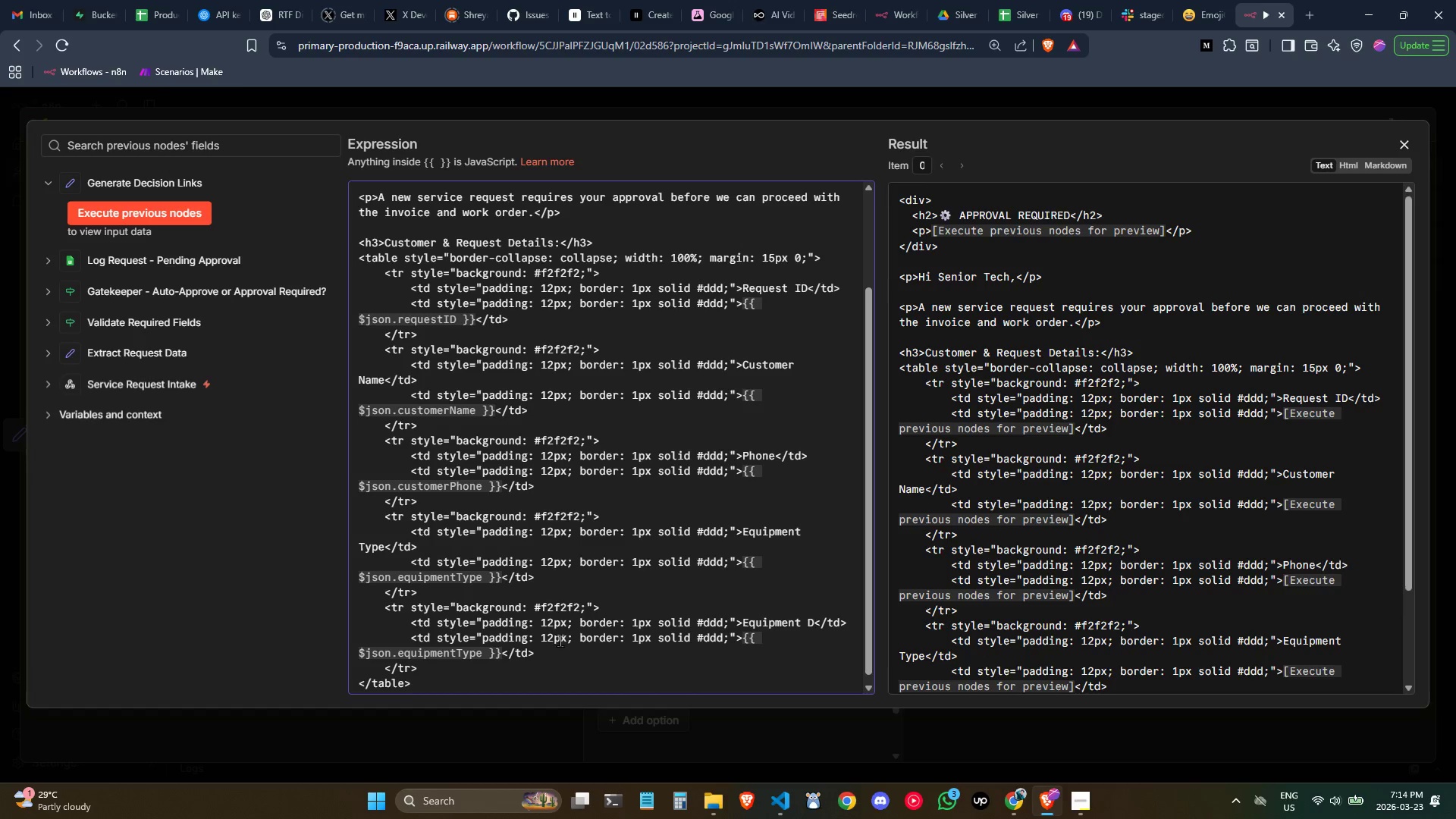 
type(etails)
 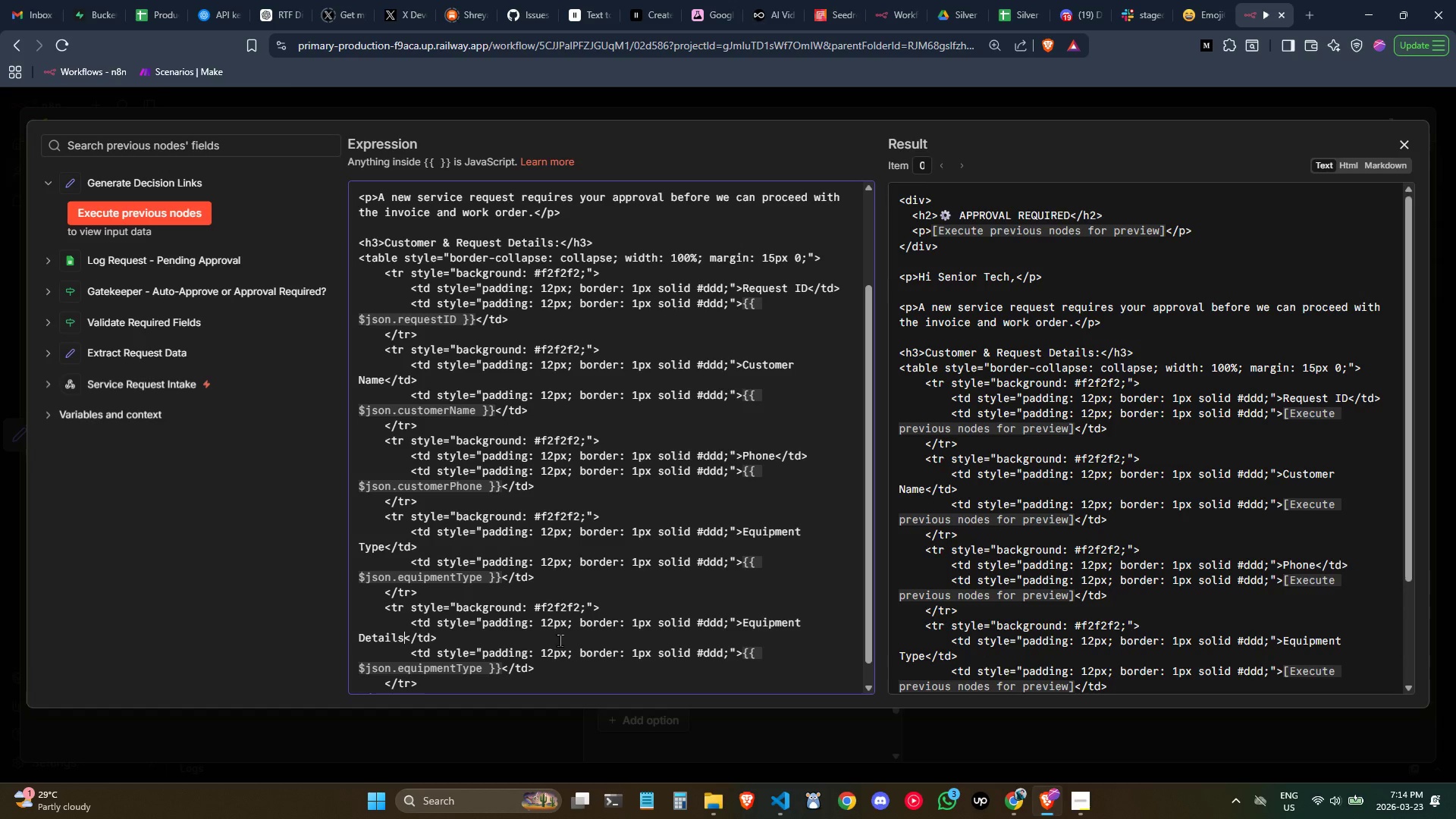 
wait(20.89)
 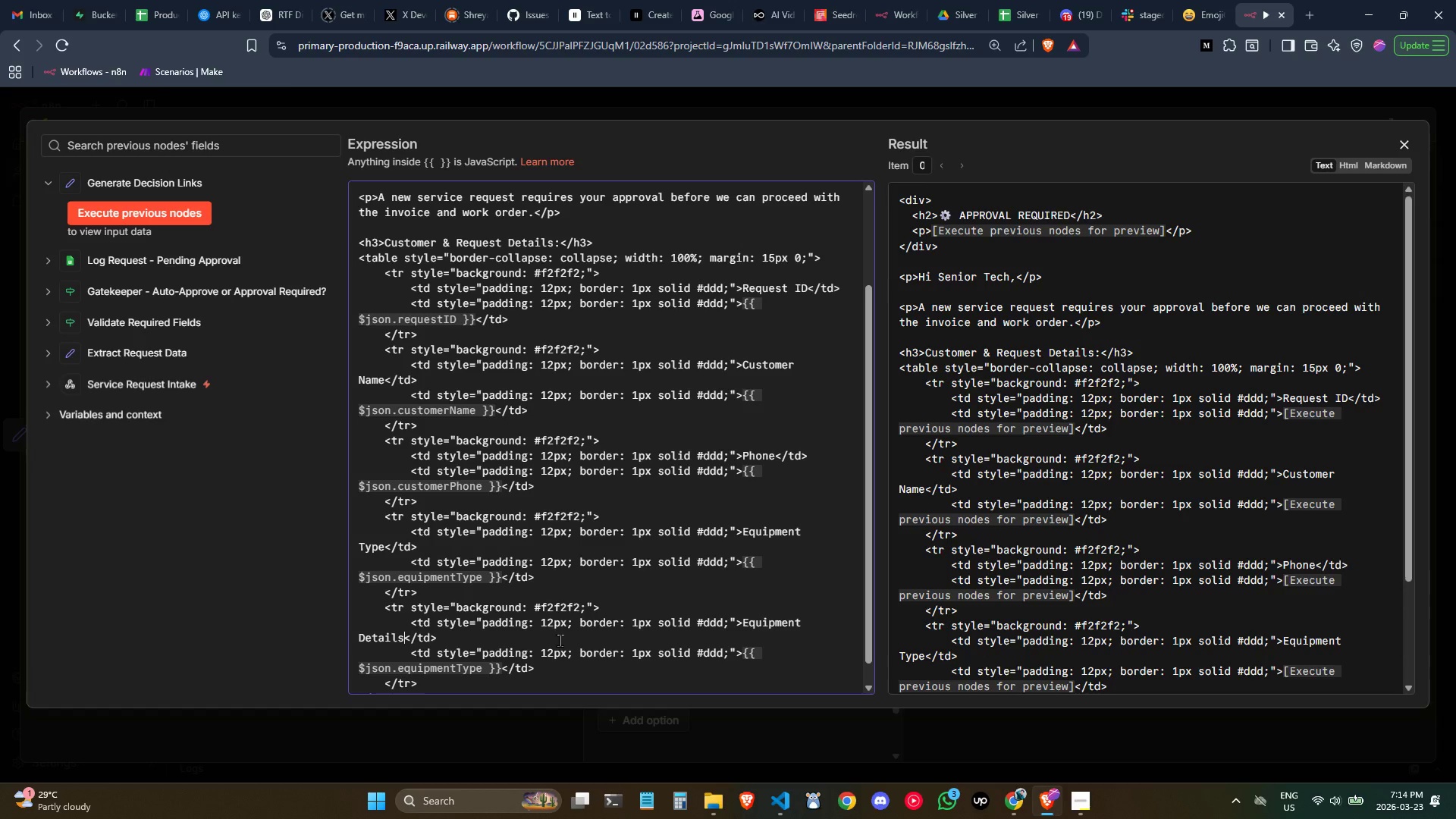 
left_click([466, 665])
 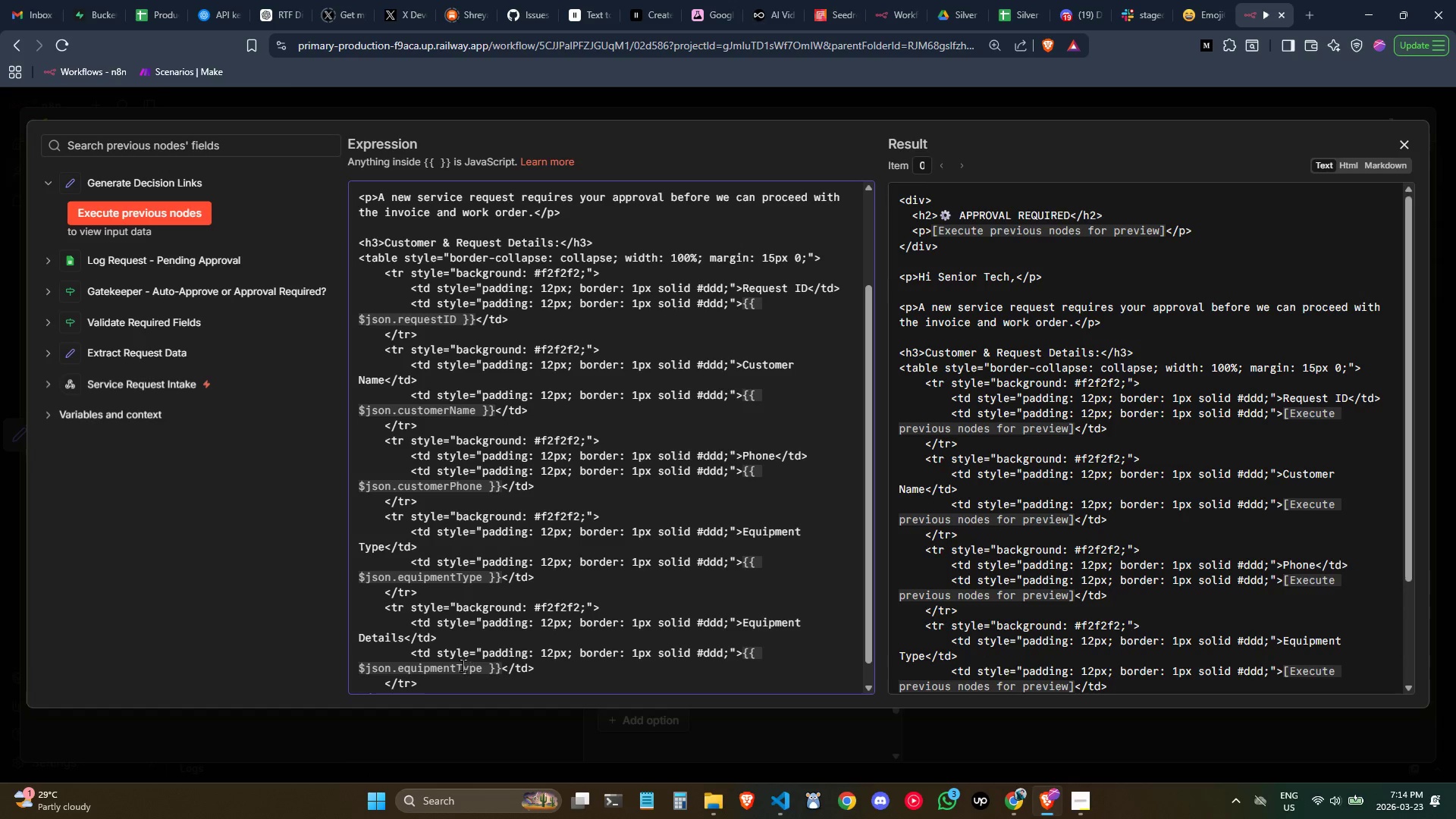 
double_click([463, 664])
 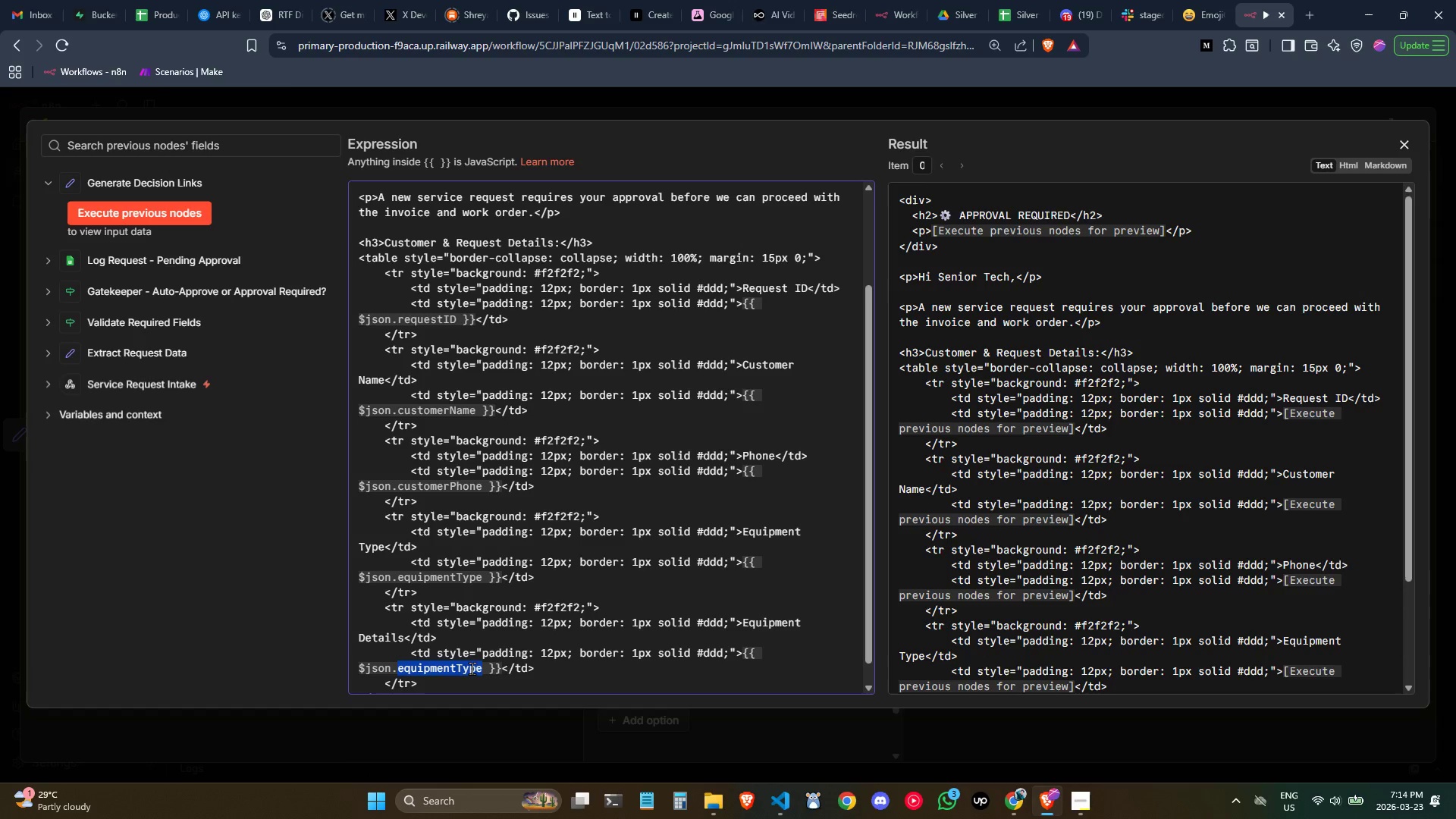 
left_click([472, 668])
 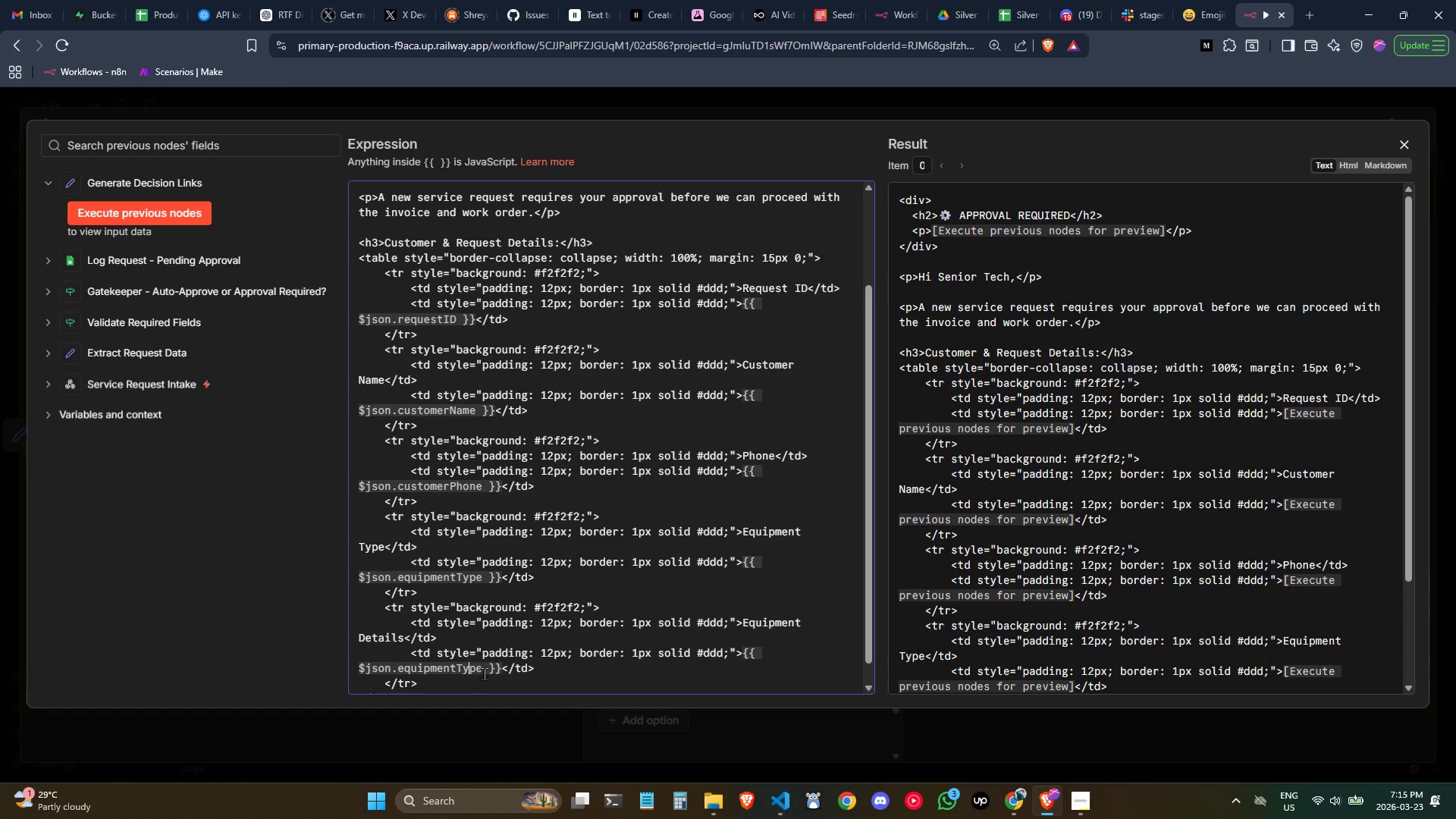 
left_click([484, 673])
 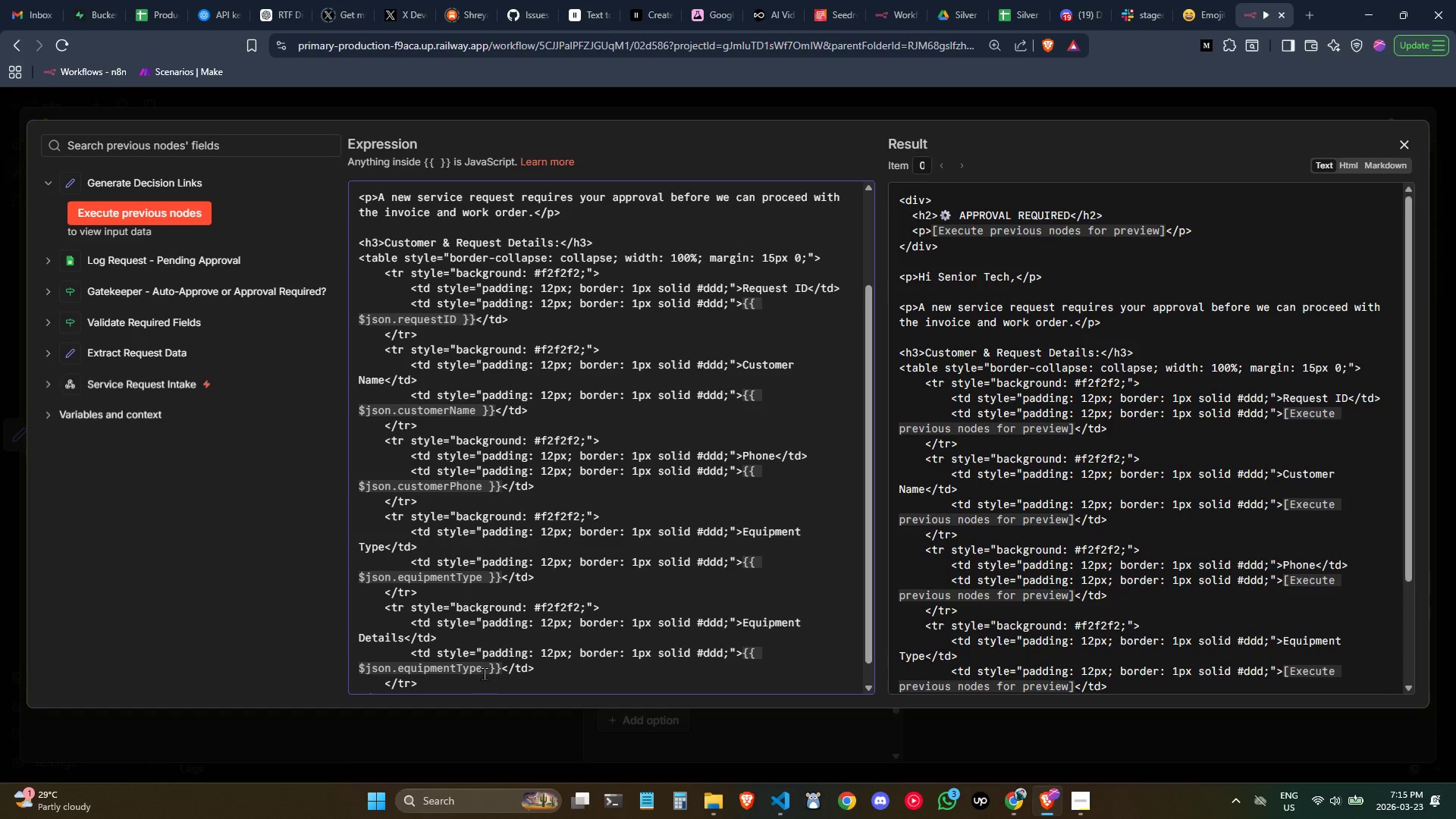 
key(Backspace)
key(Backspace)
key(Backspace)
key(Backspace)
type(Details)
 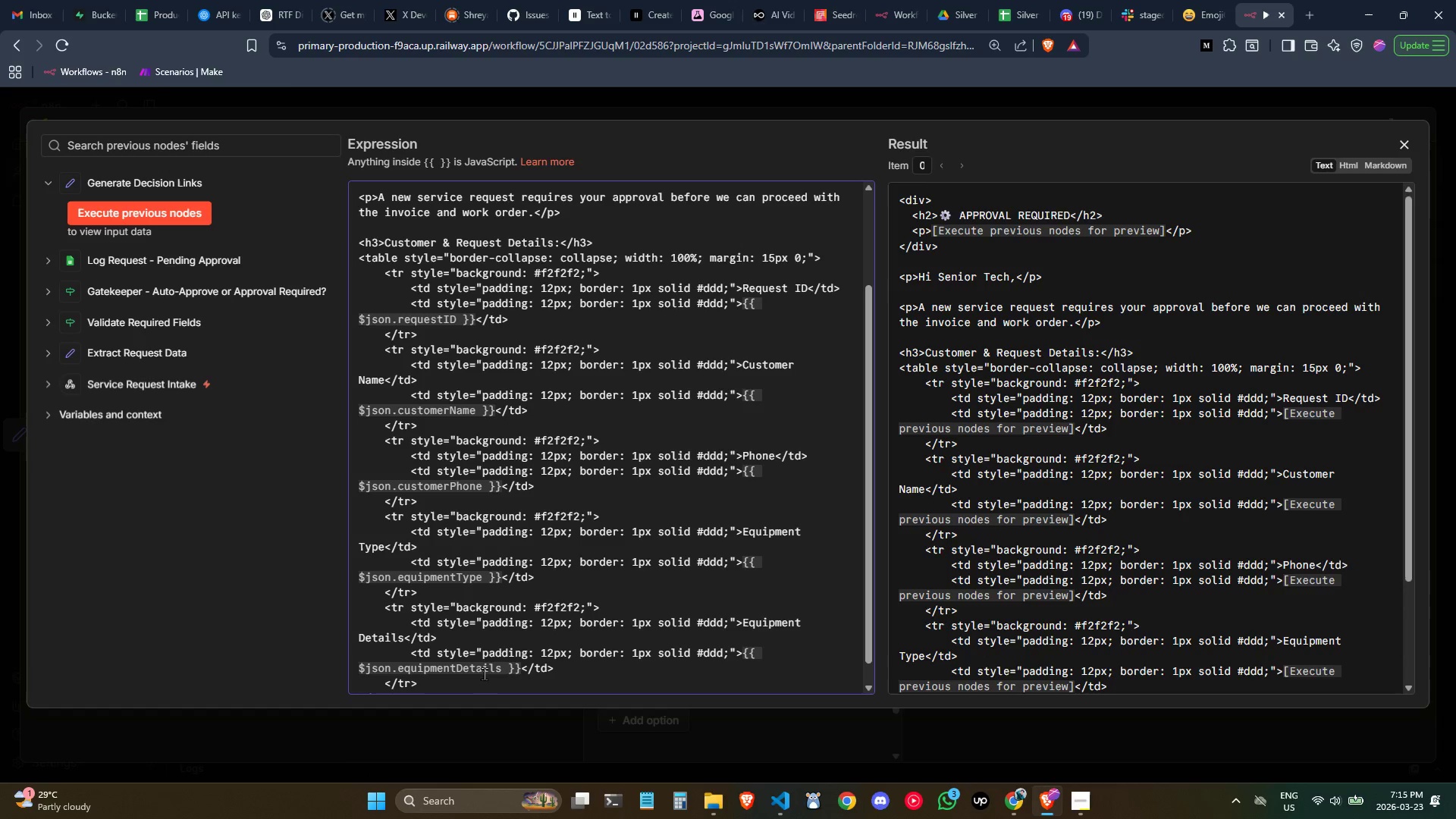 
scroll: coordinate [482, 560], scroll_direction: down, amount: 2.0
 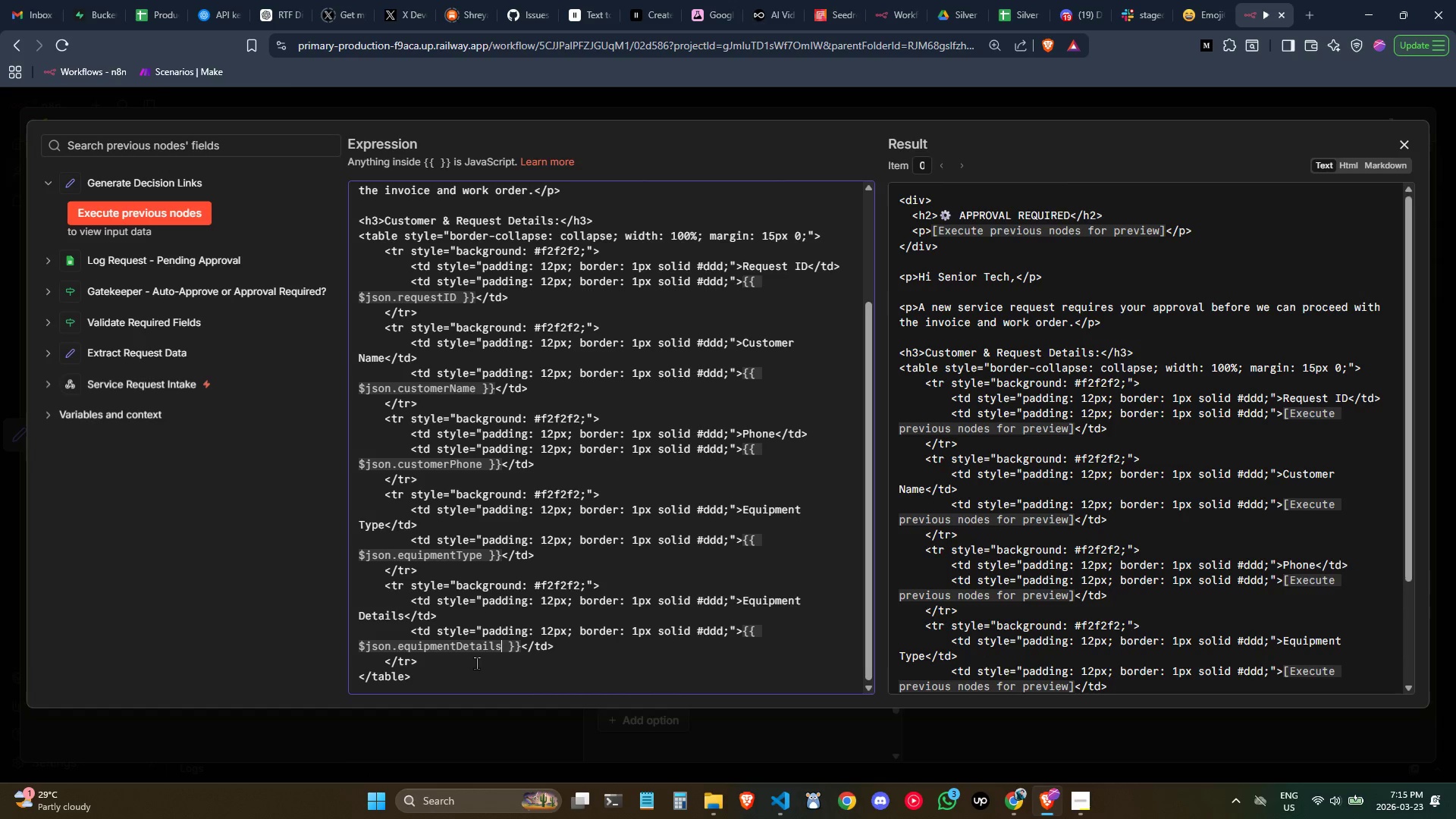 
left_click([475, 662])
 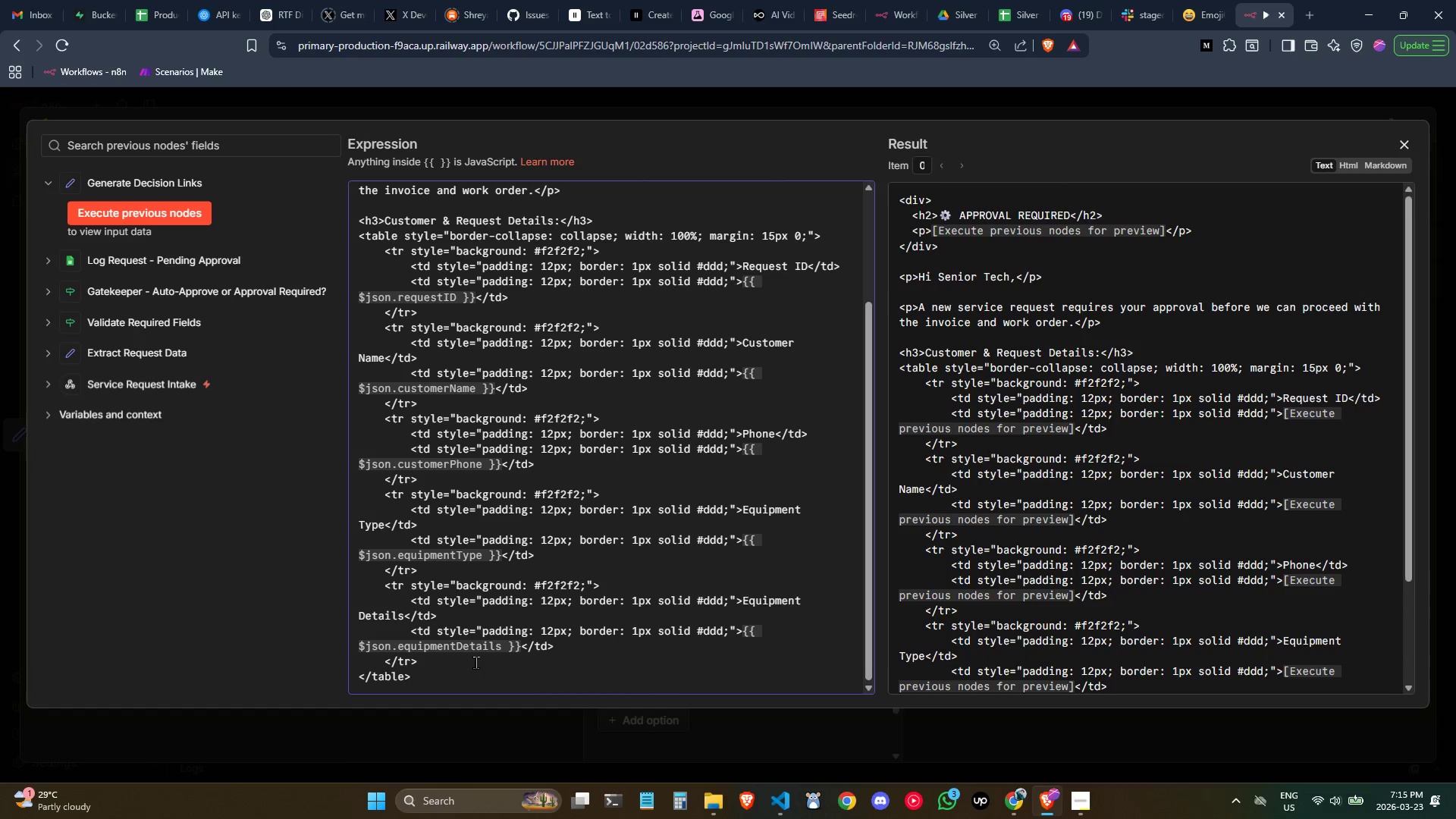 
left_click_drag(start_coordinate=[475, 662], to_coordinate=[334, 587])
 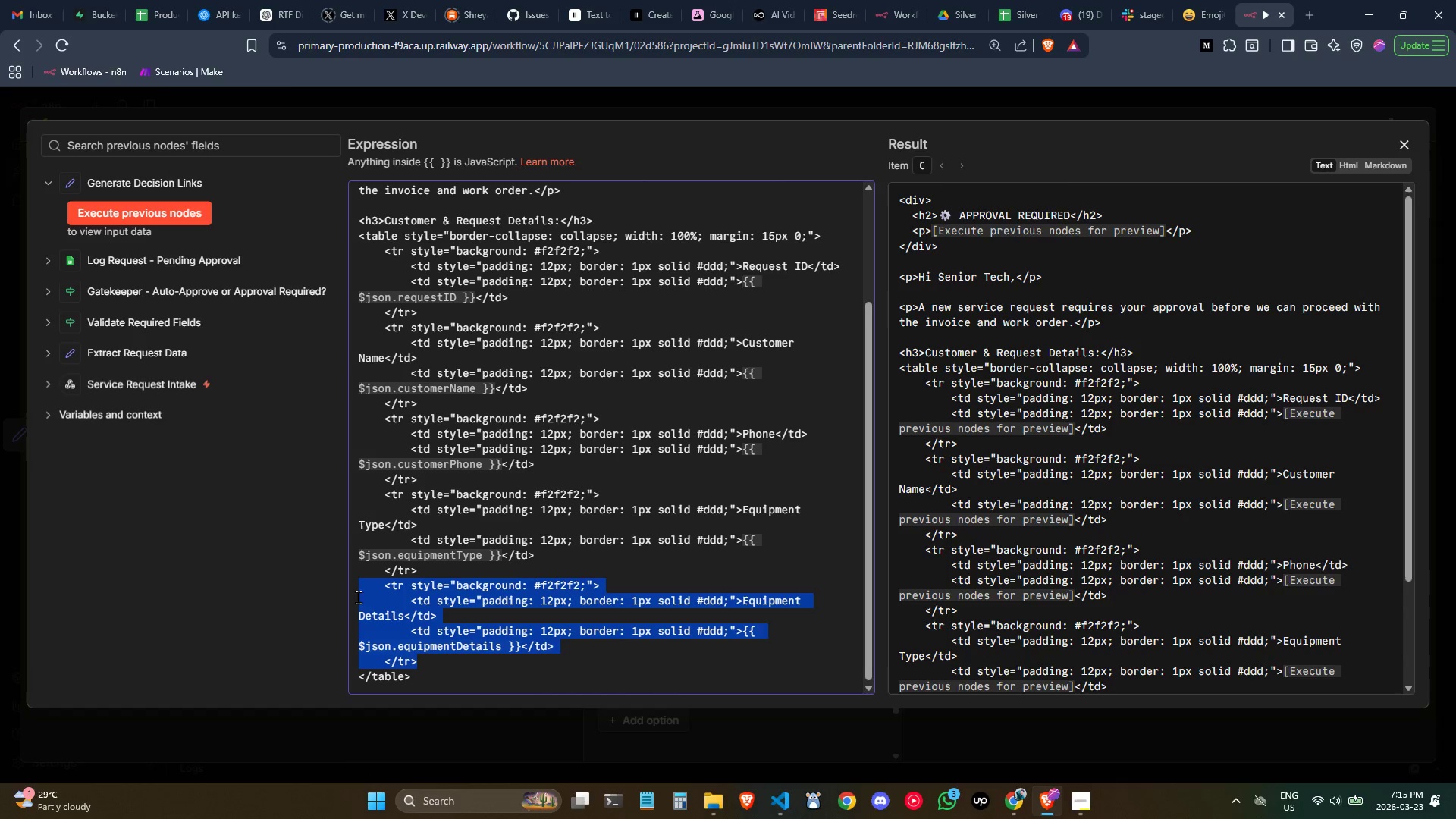 
key(Control+ControlLeft)
 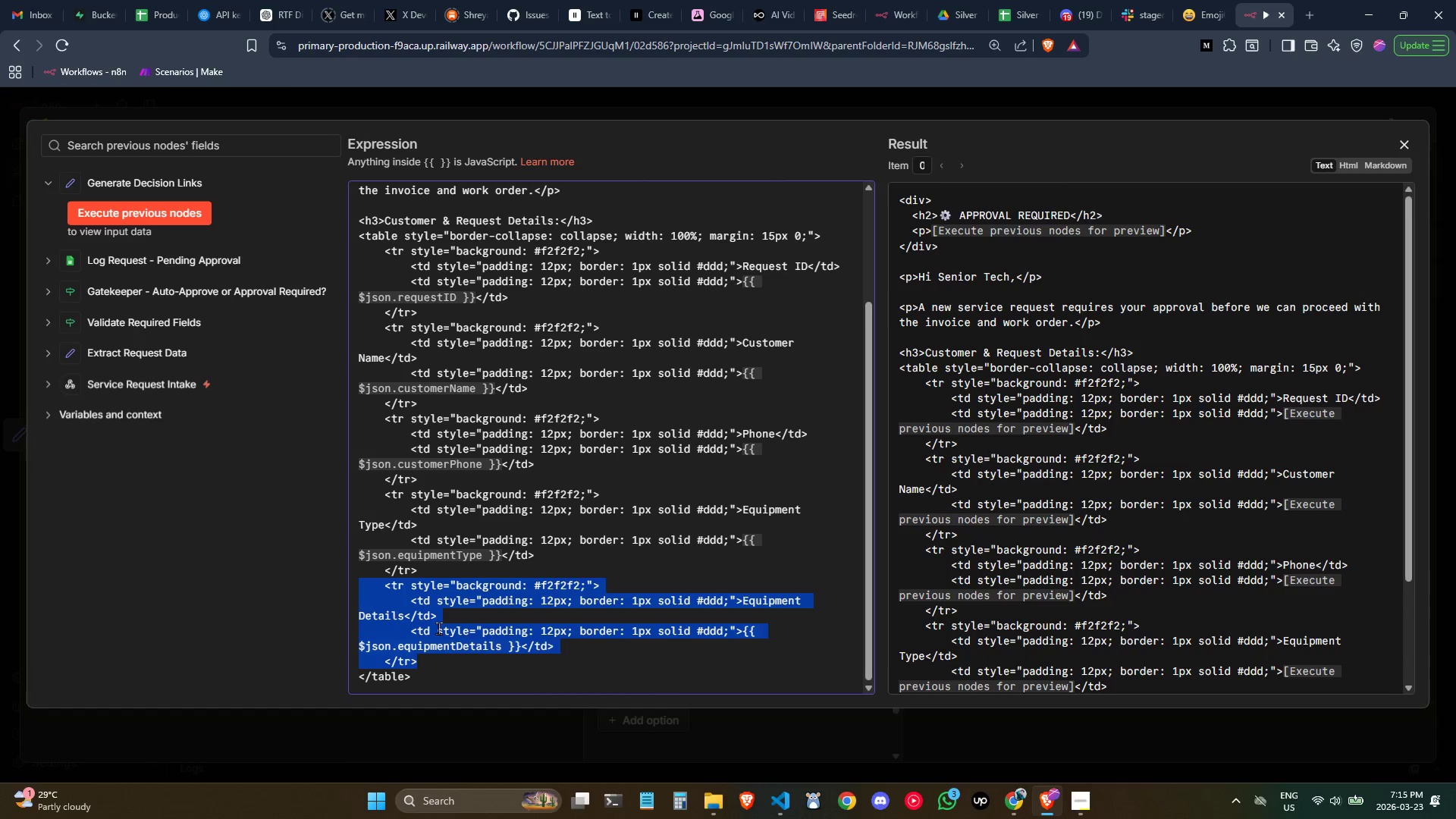 
key(Control+C)
 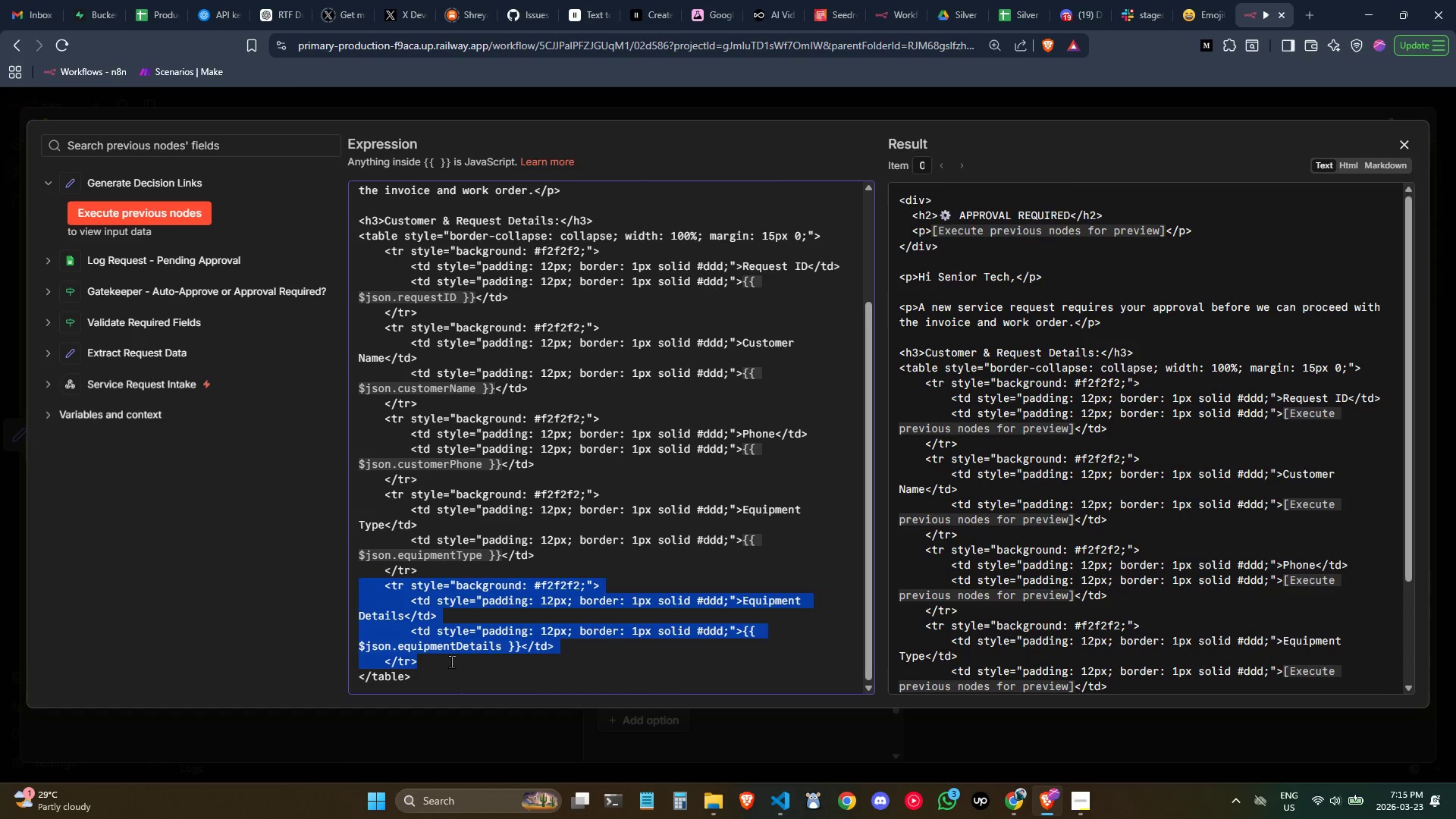 
left_click([451, 661])
 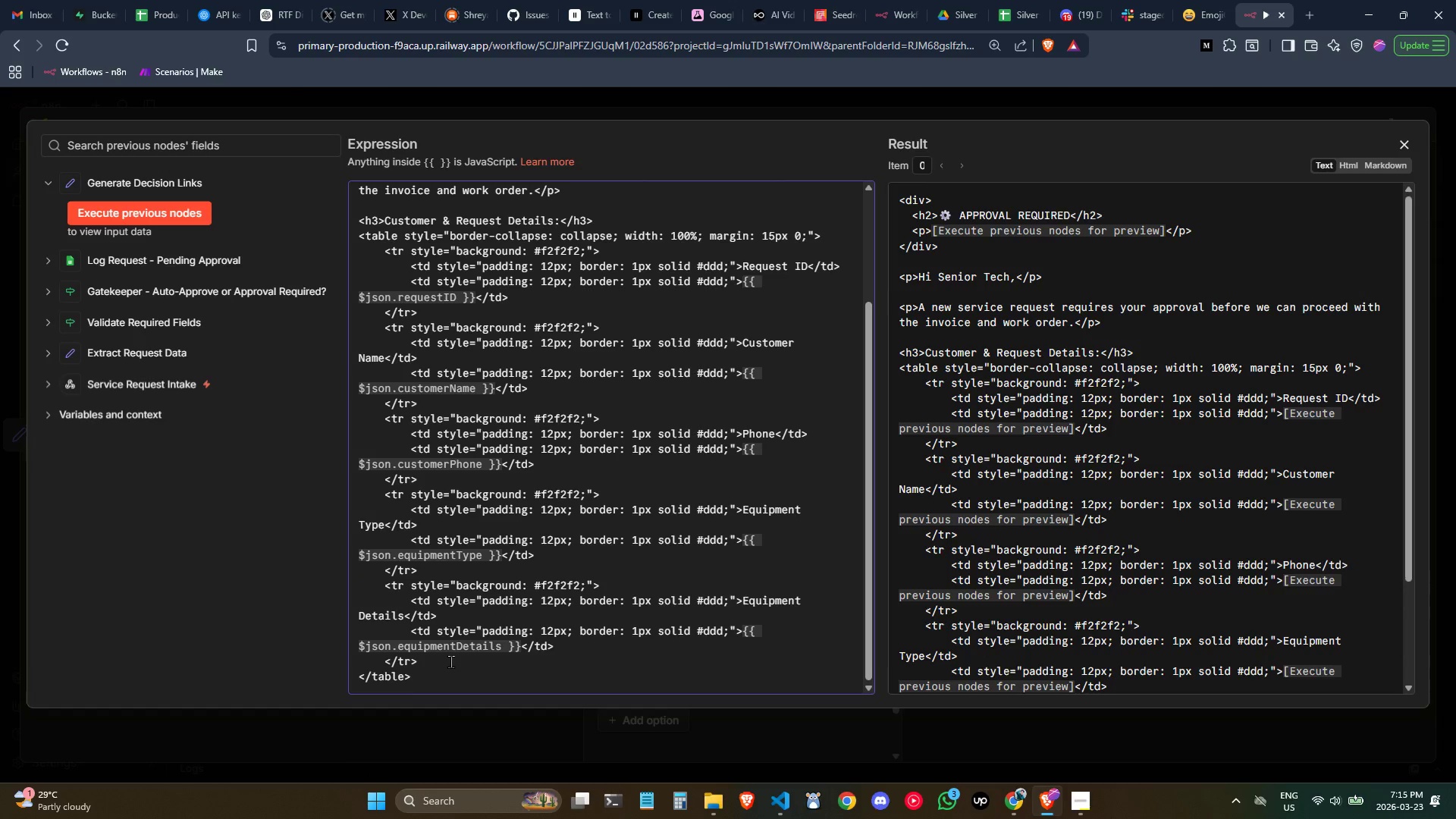 
key(Enter)
 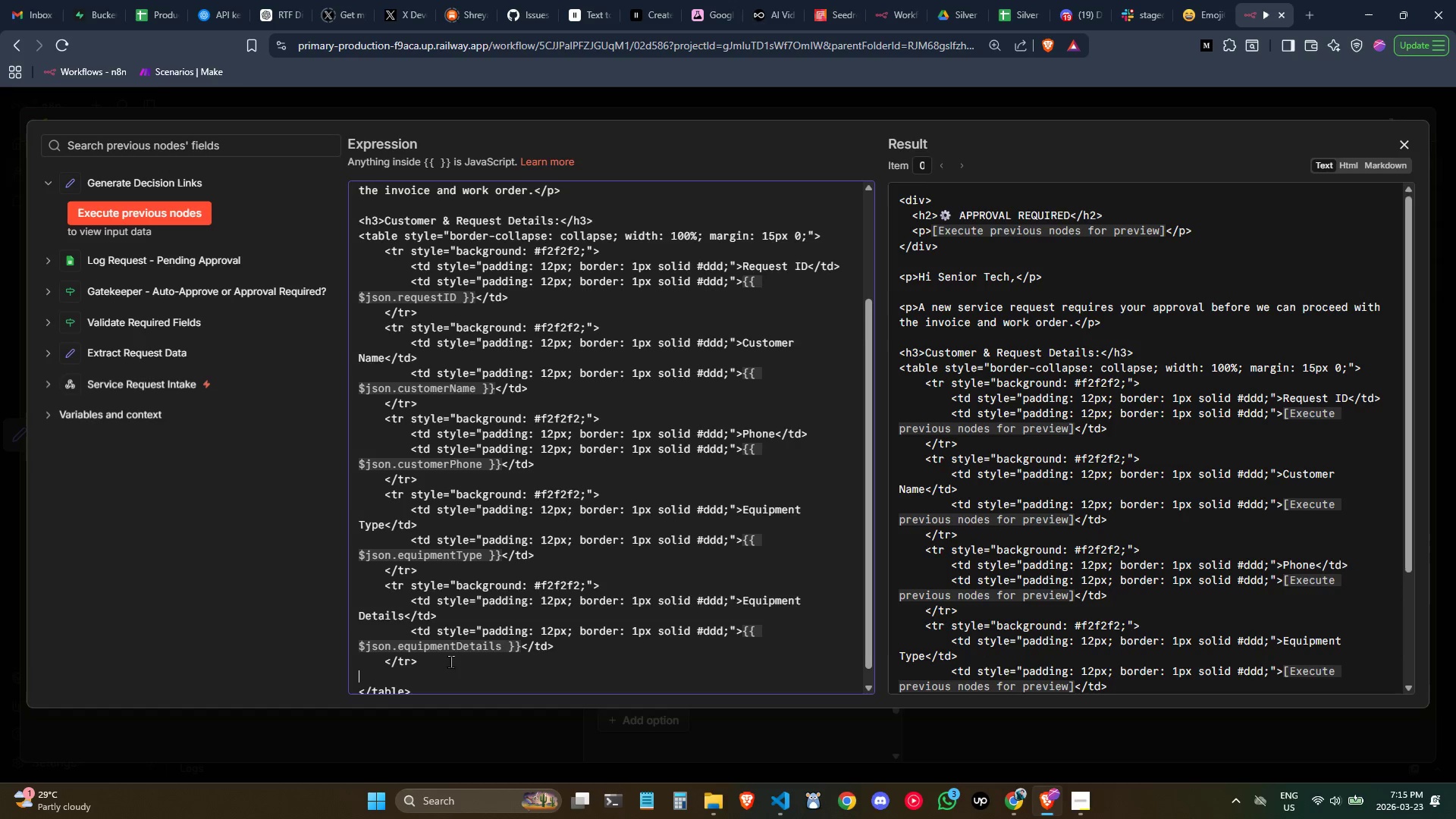 
key(Control+ControlLeft)
 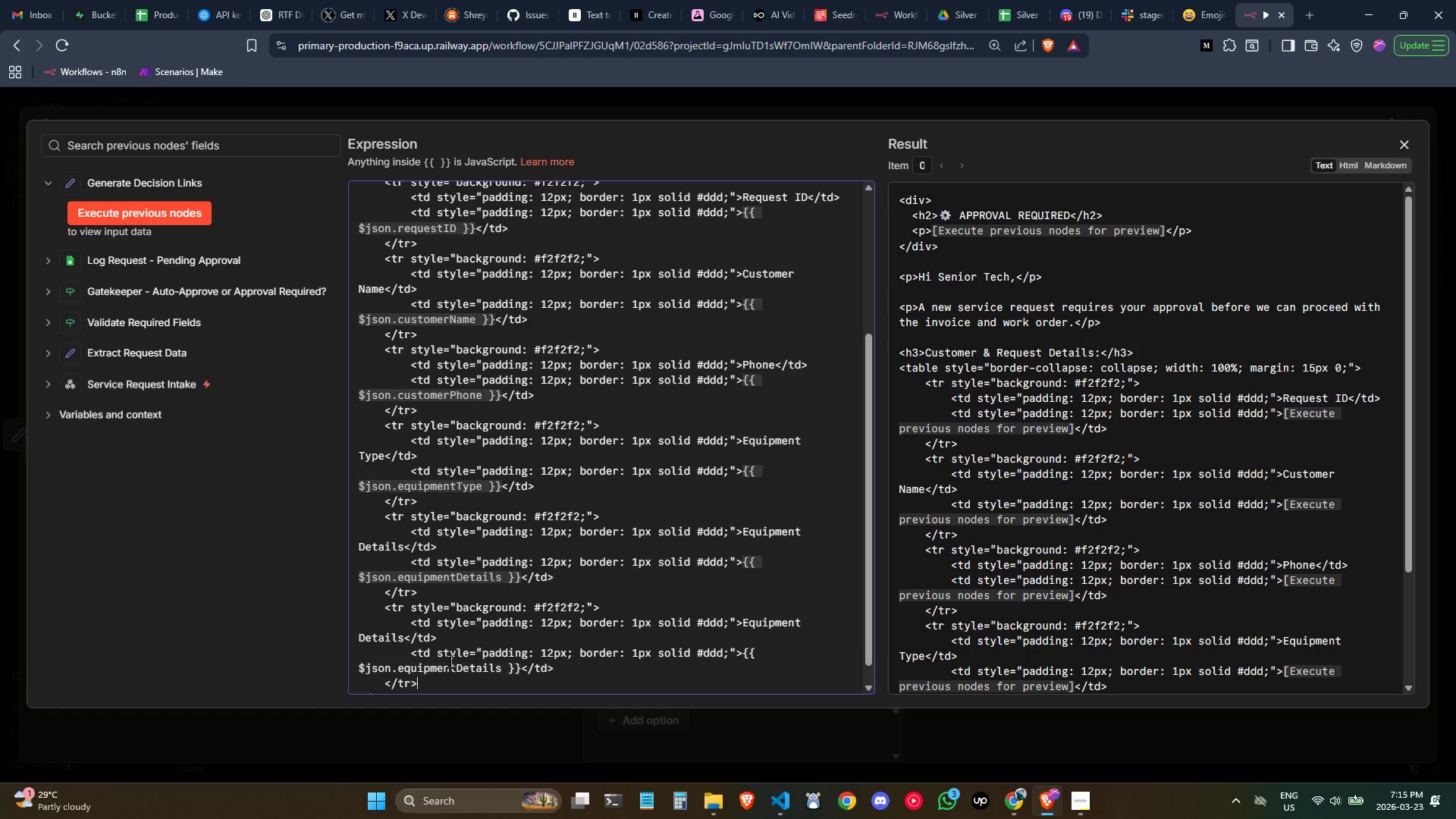 
key(Control+V)
 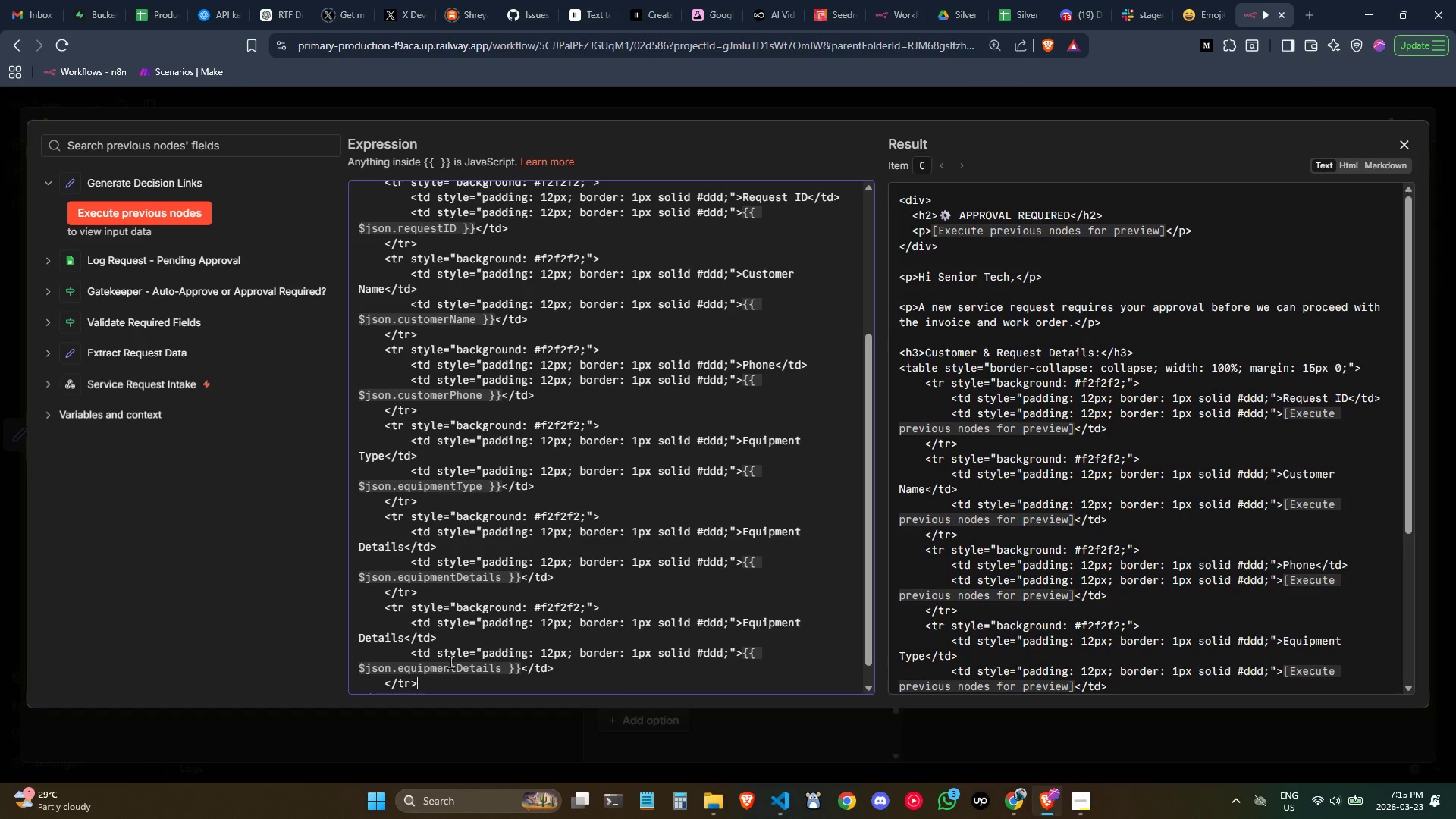 
wait(25.11)
 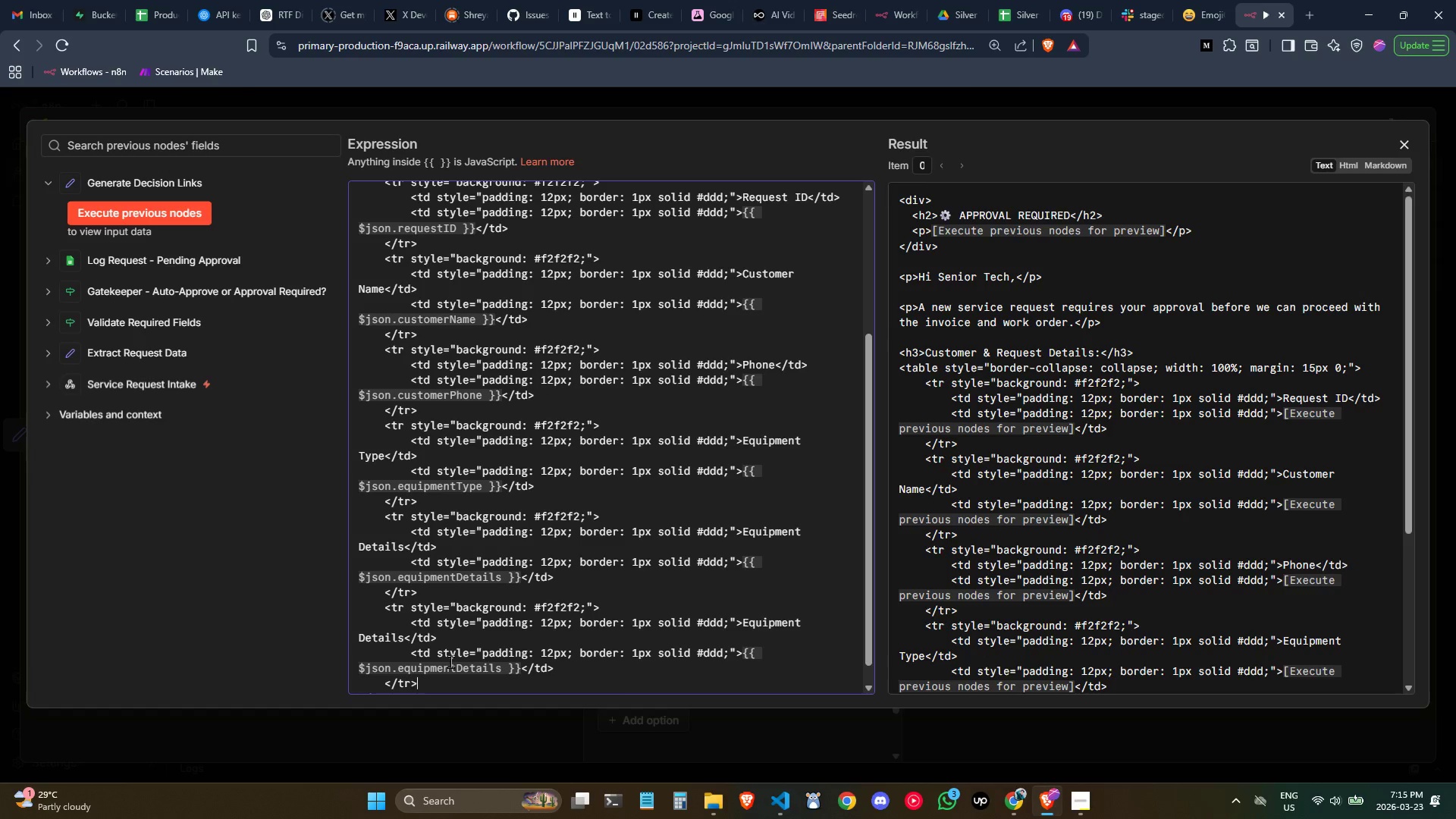 
left_click([603, 514])
 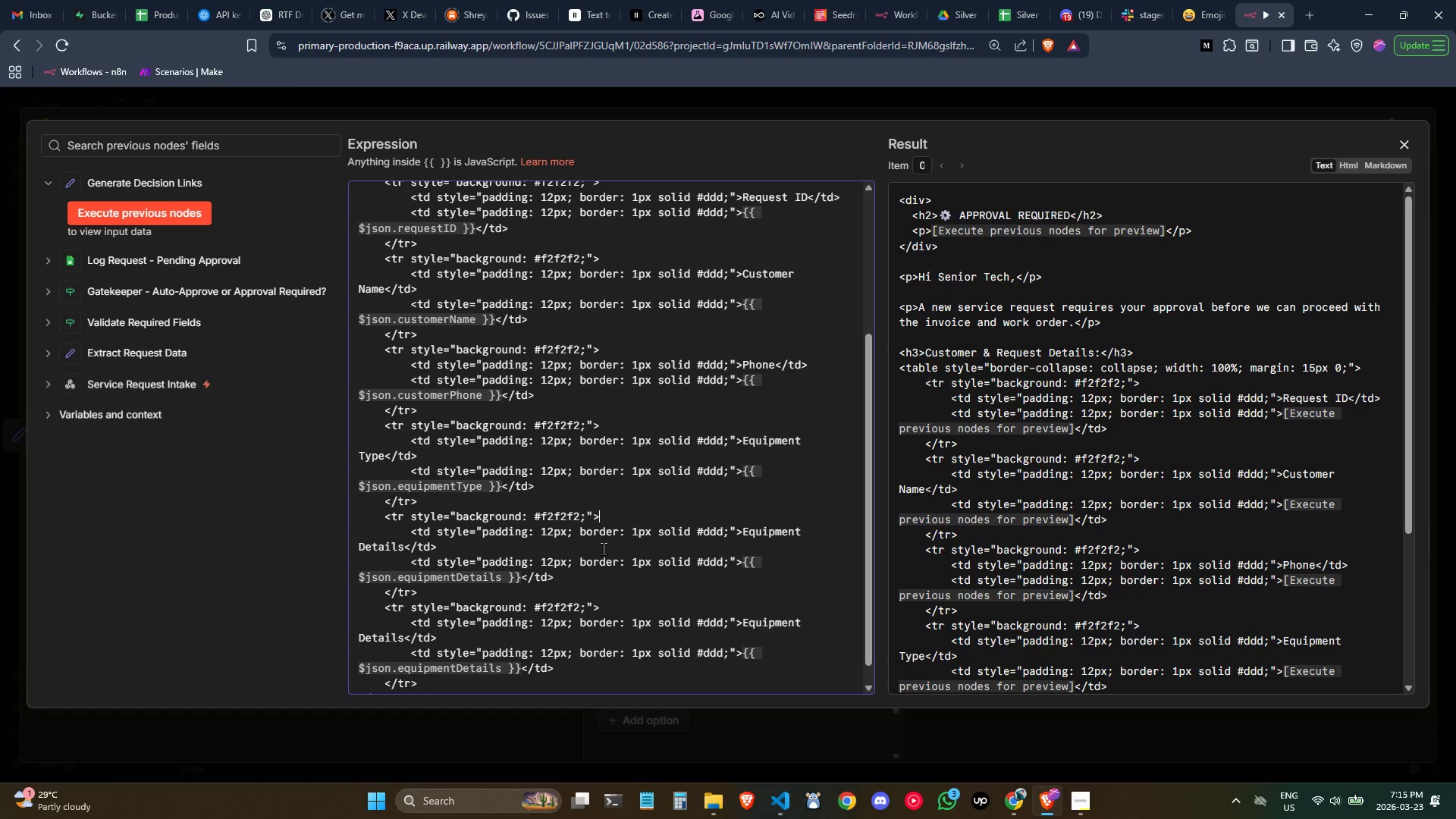 
scroll: coordinate [615, 560], scroll_direction: down, amount: 1.0
 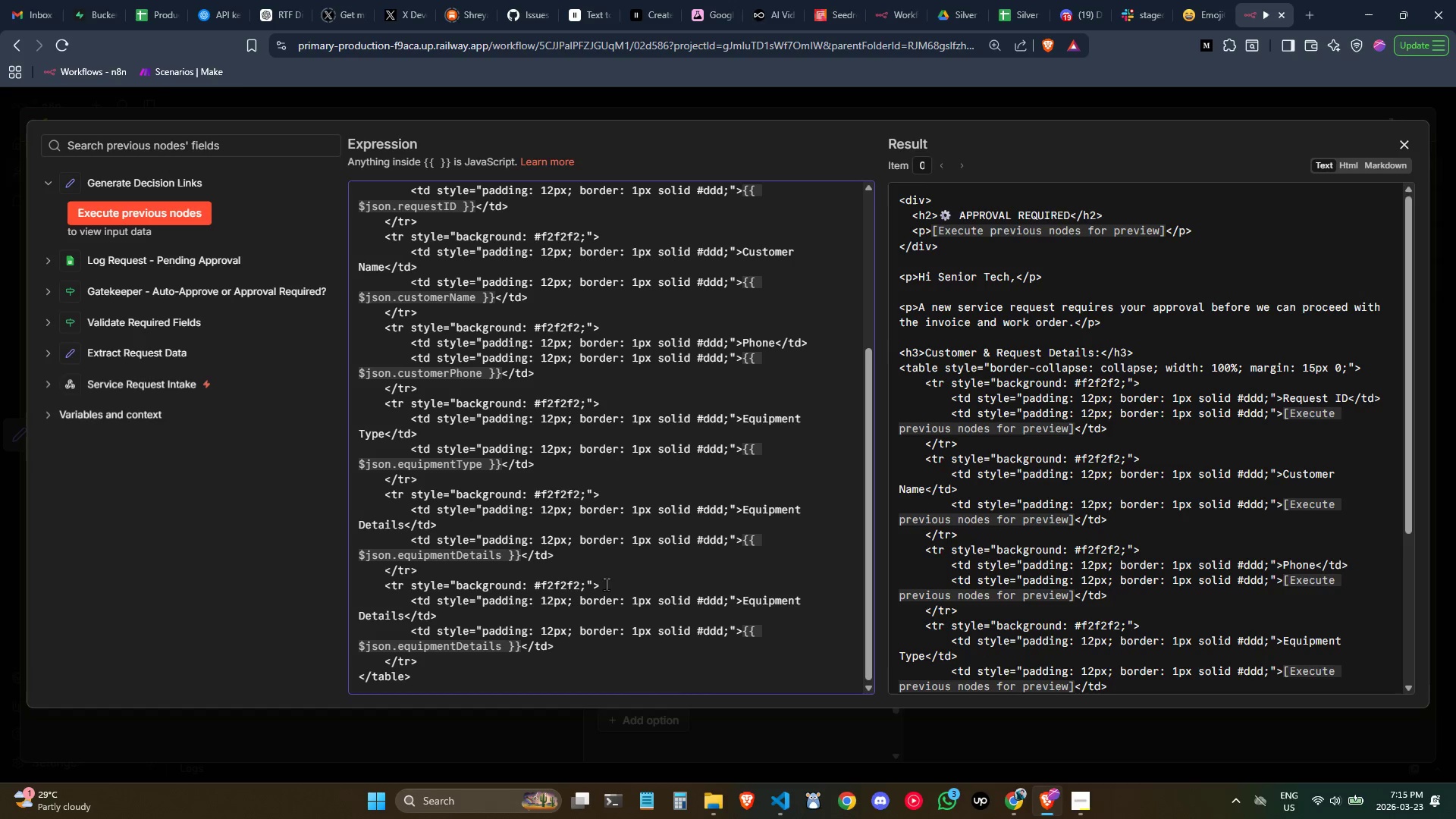 
wait(19.33)
 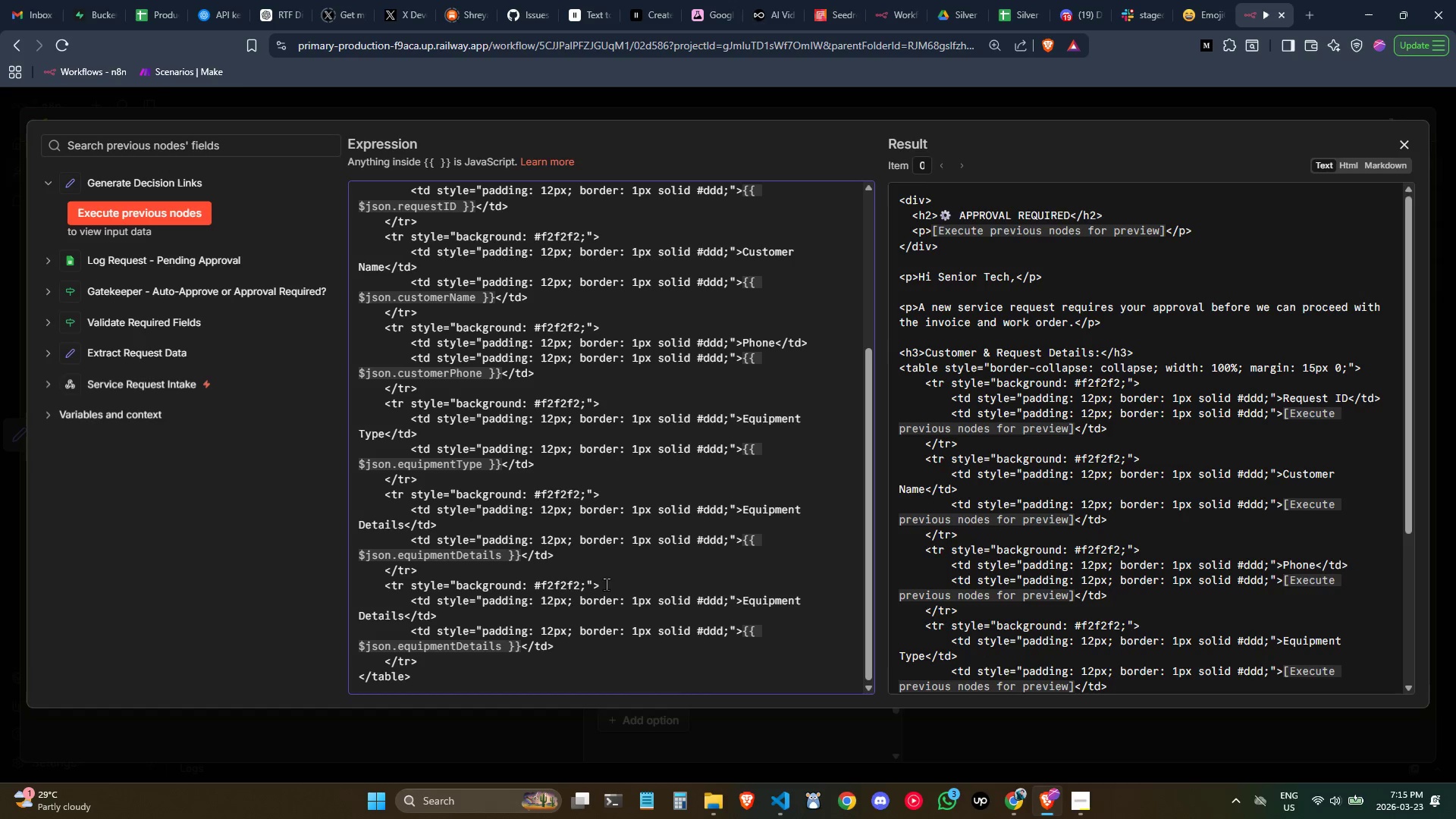 
double_click([441, 661])
 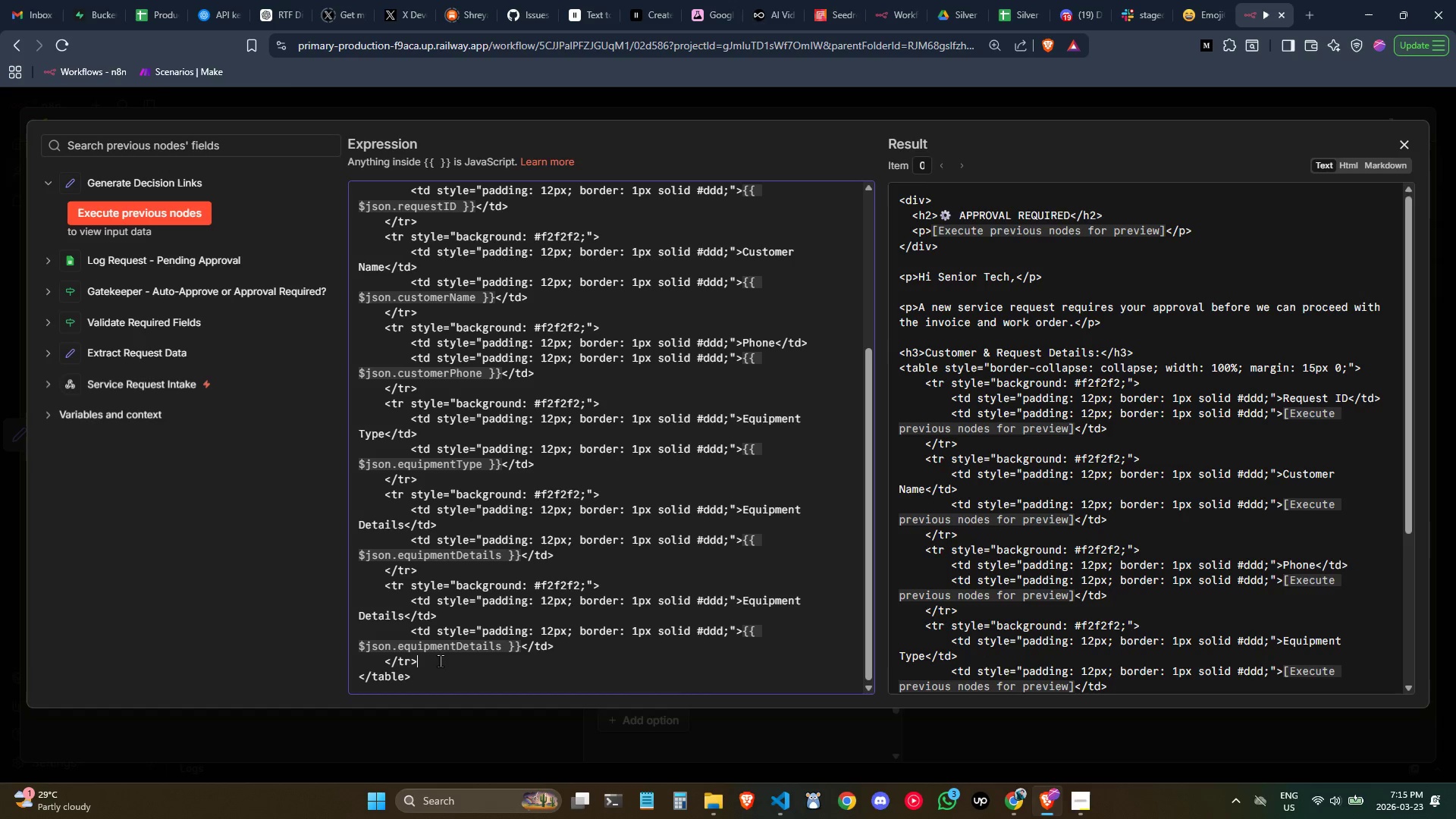 
key(Enter)
 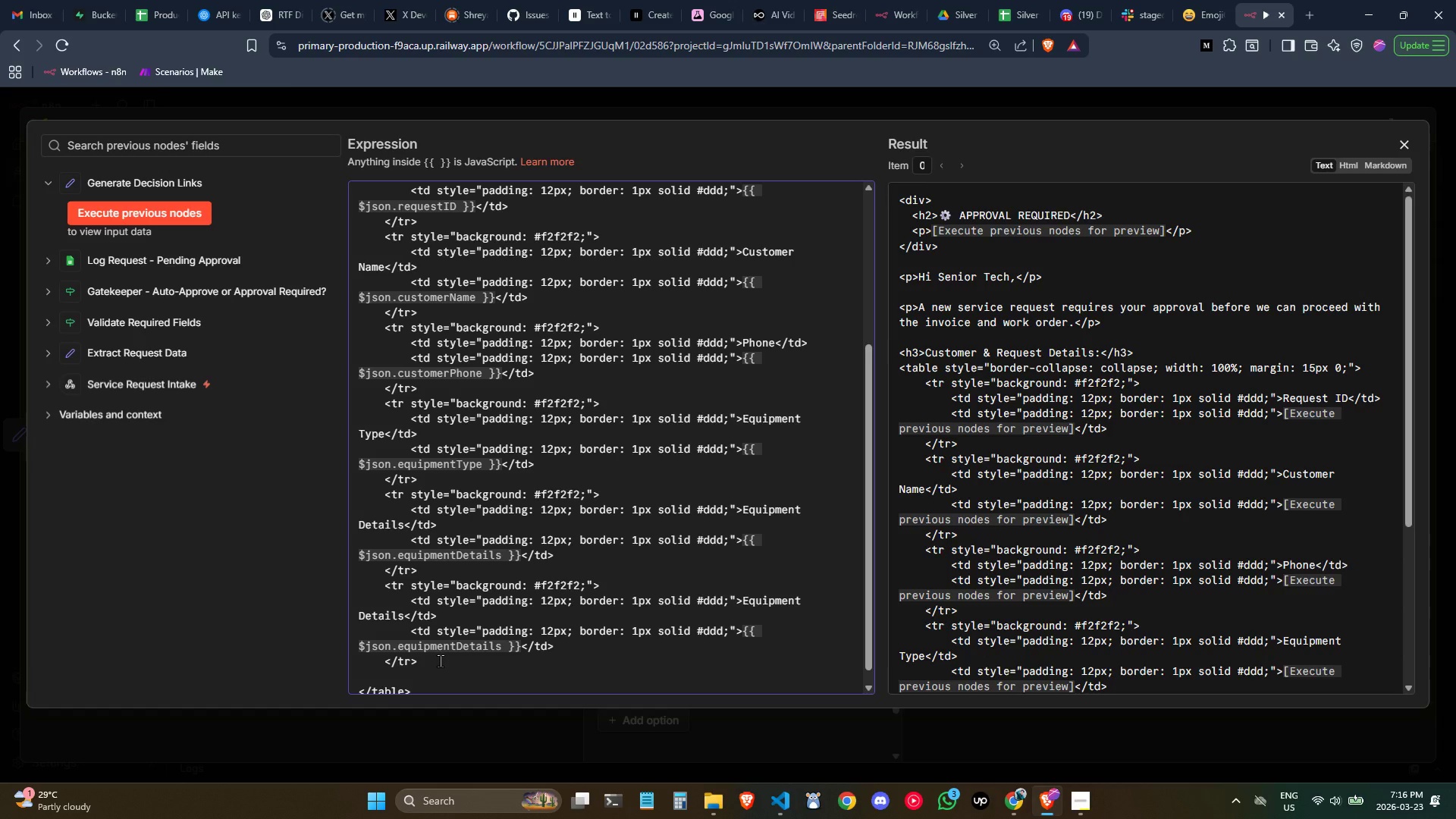 
wait(12.11)
 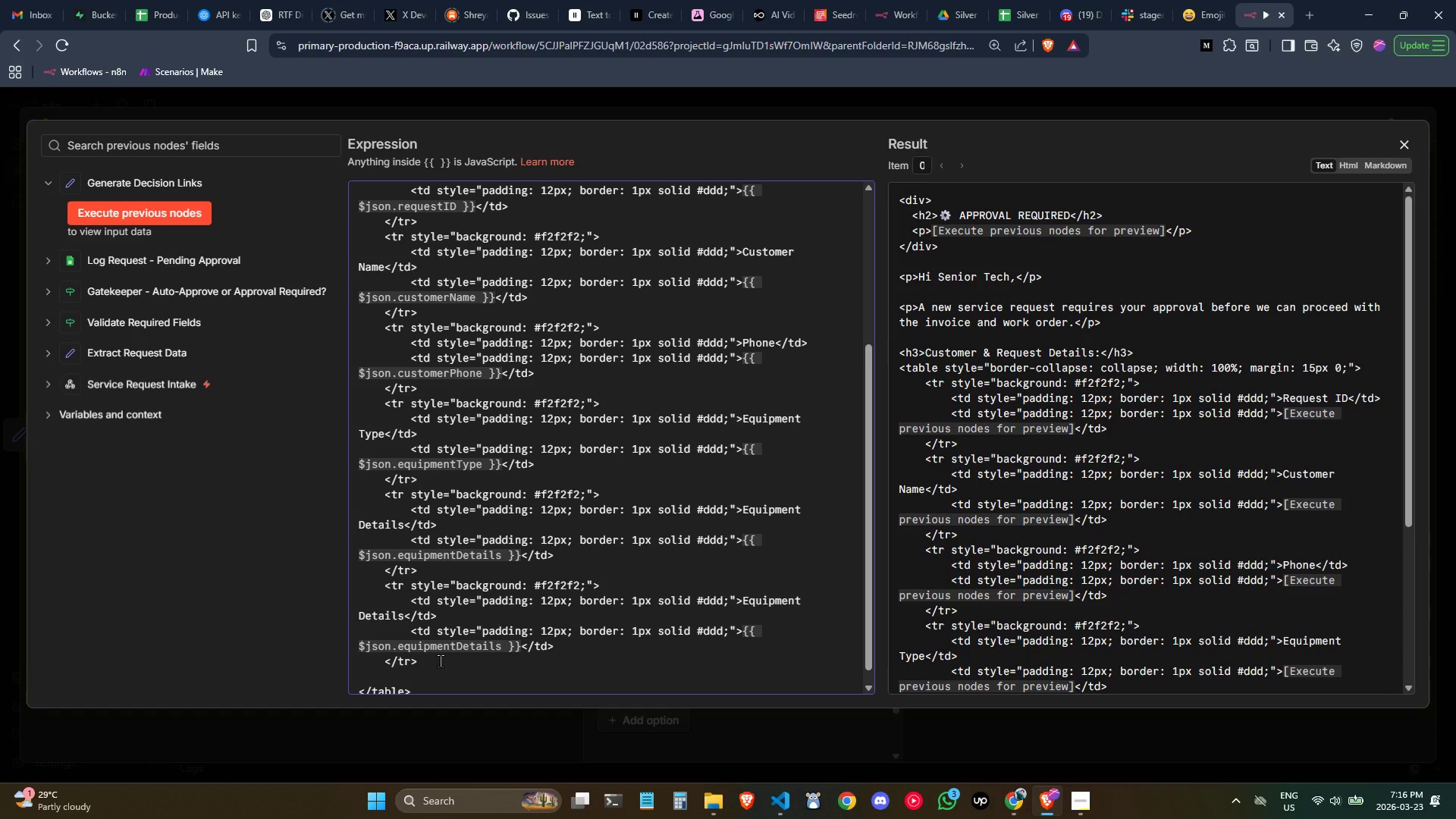 
left_click_drag(start_coordinate=[450, 665], to_coordinate=[315, 581])
 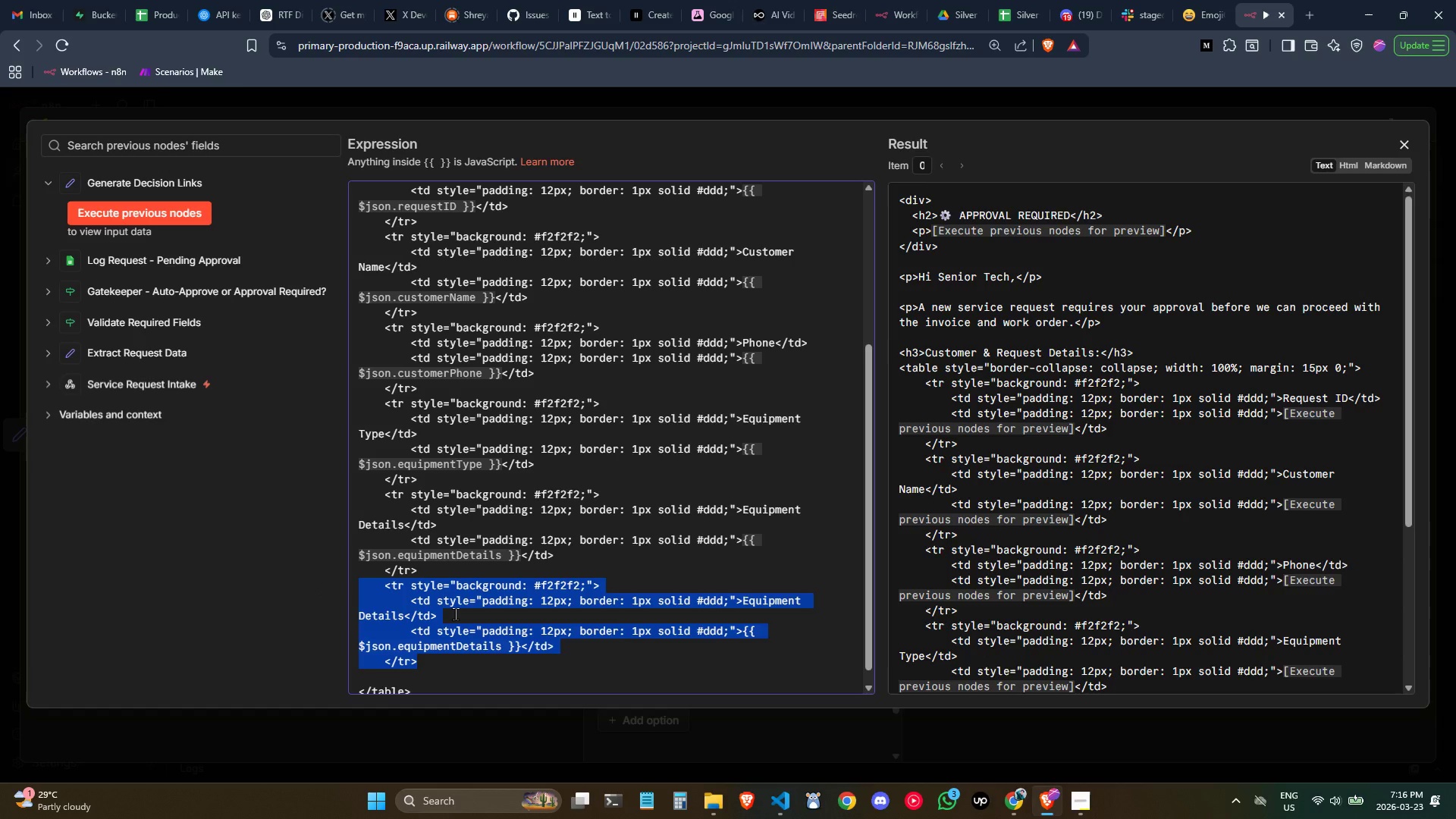 
wait(6.44)
 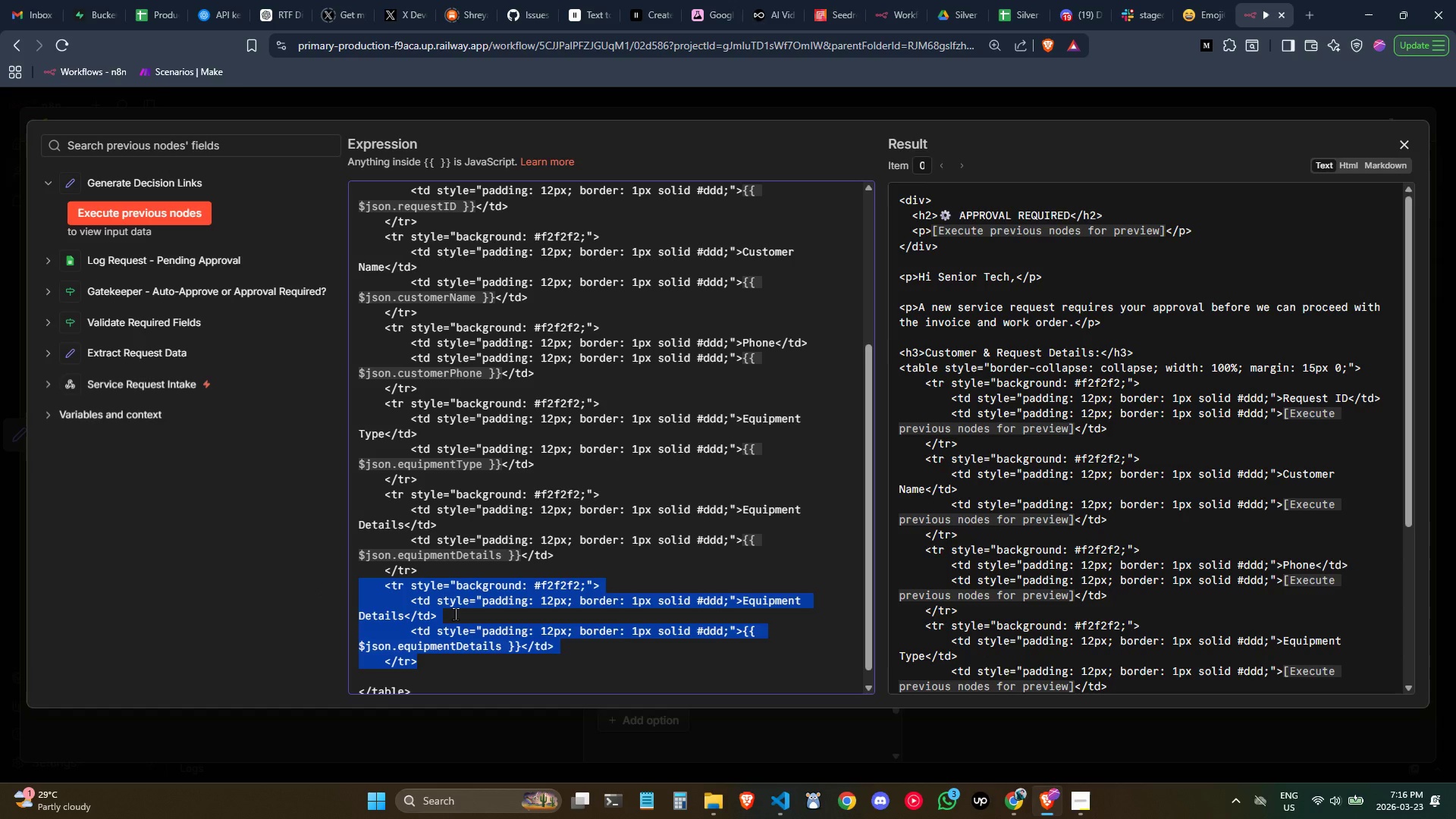 
left_click([670, 568])
 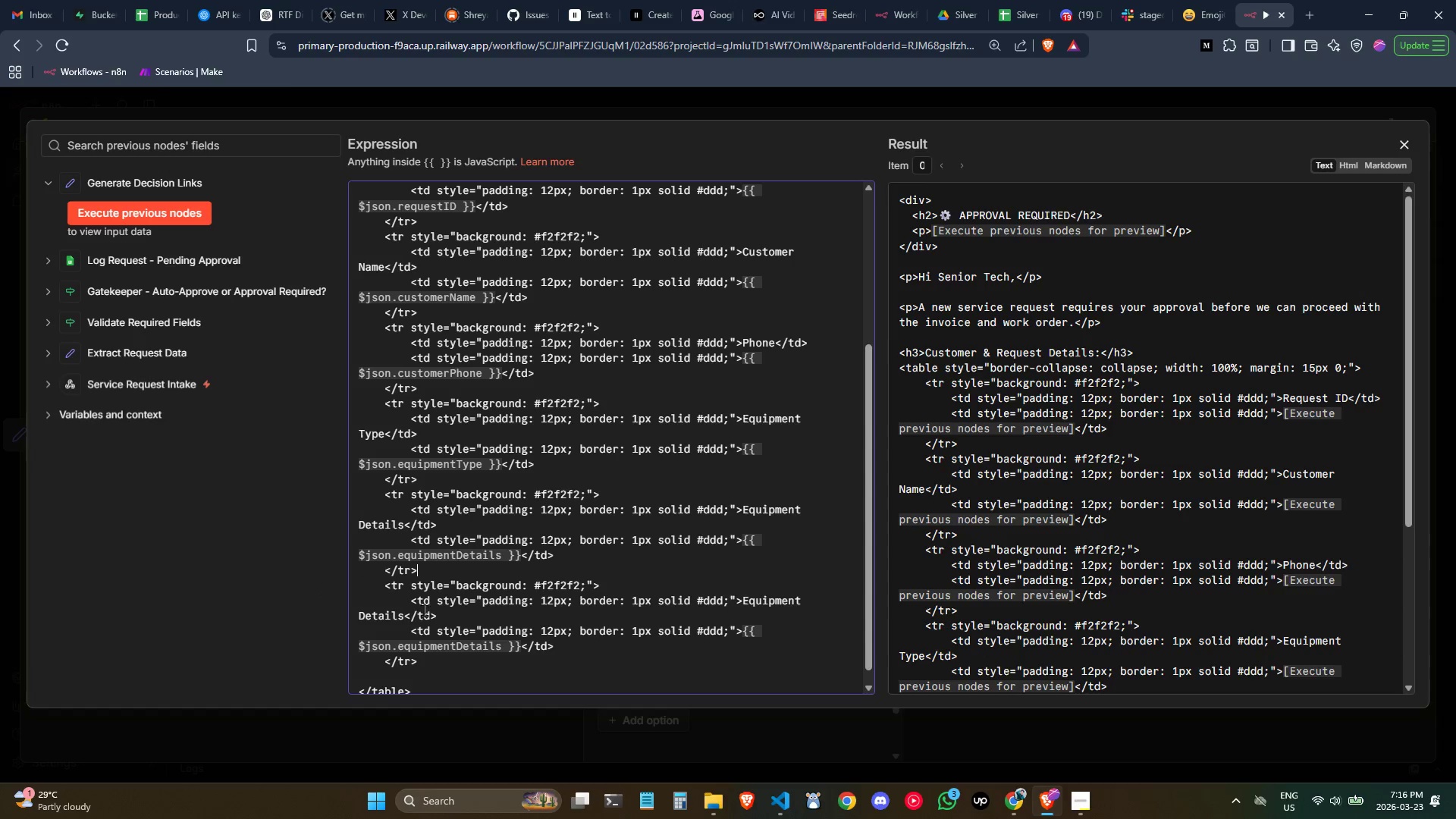 
left_click_drag(start_coordinate=[404, 613], to_coordinate=[743, 596])
 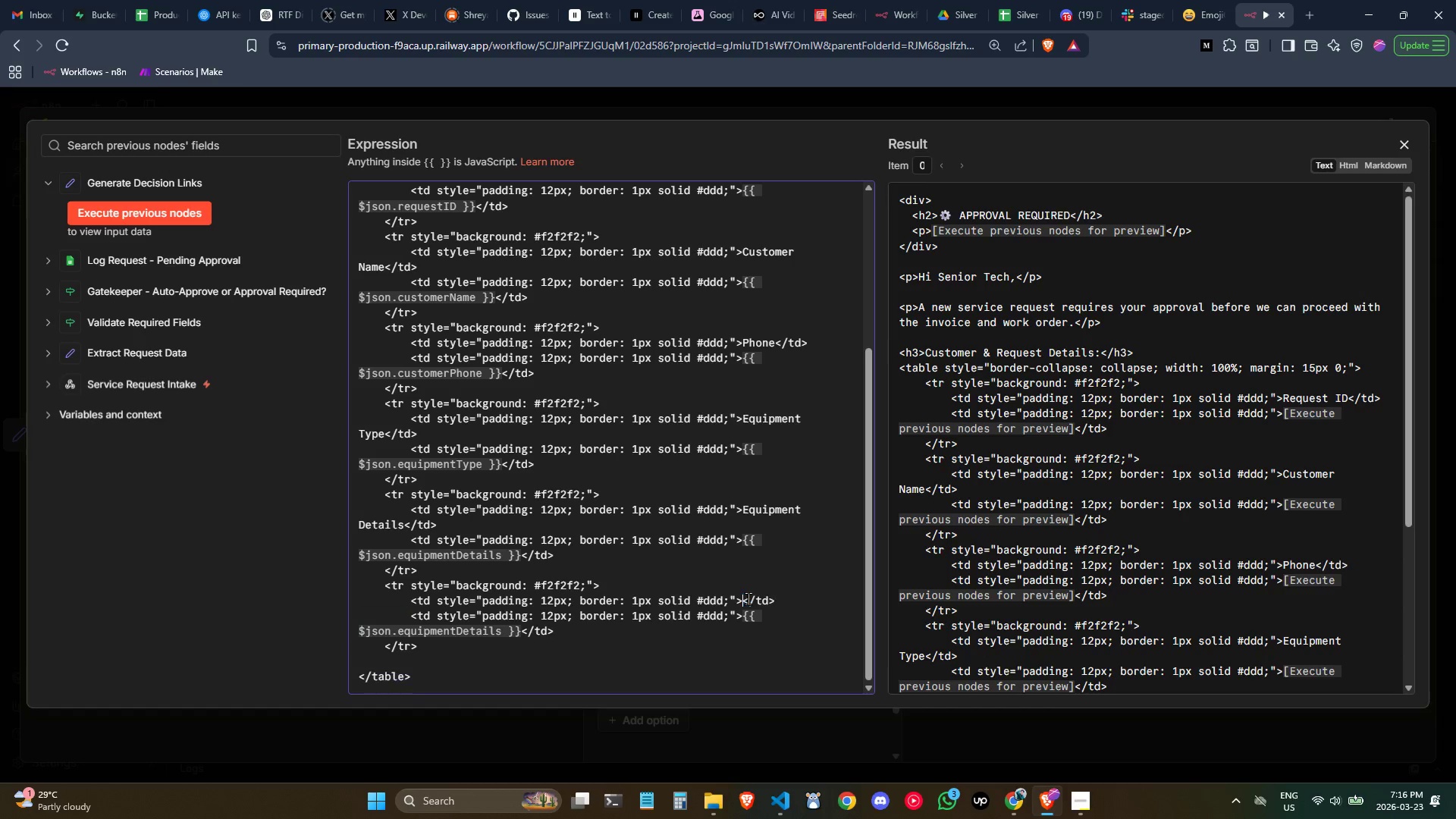 
key(Backspace)
 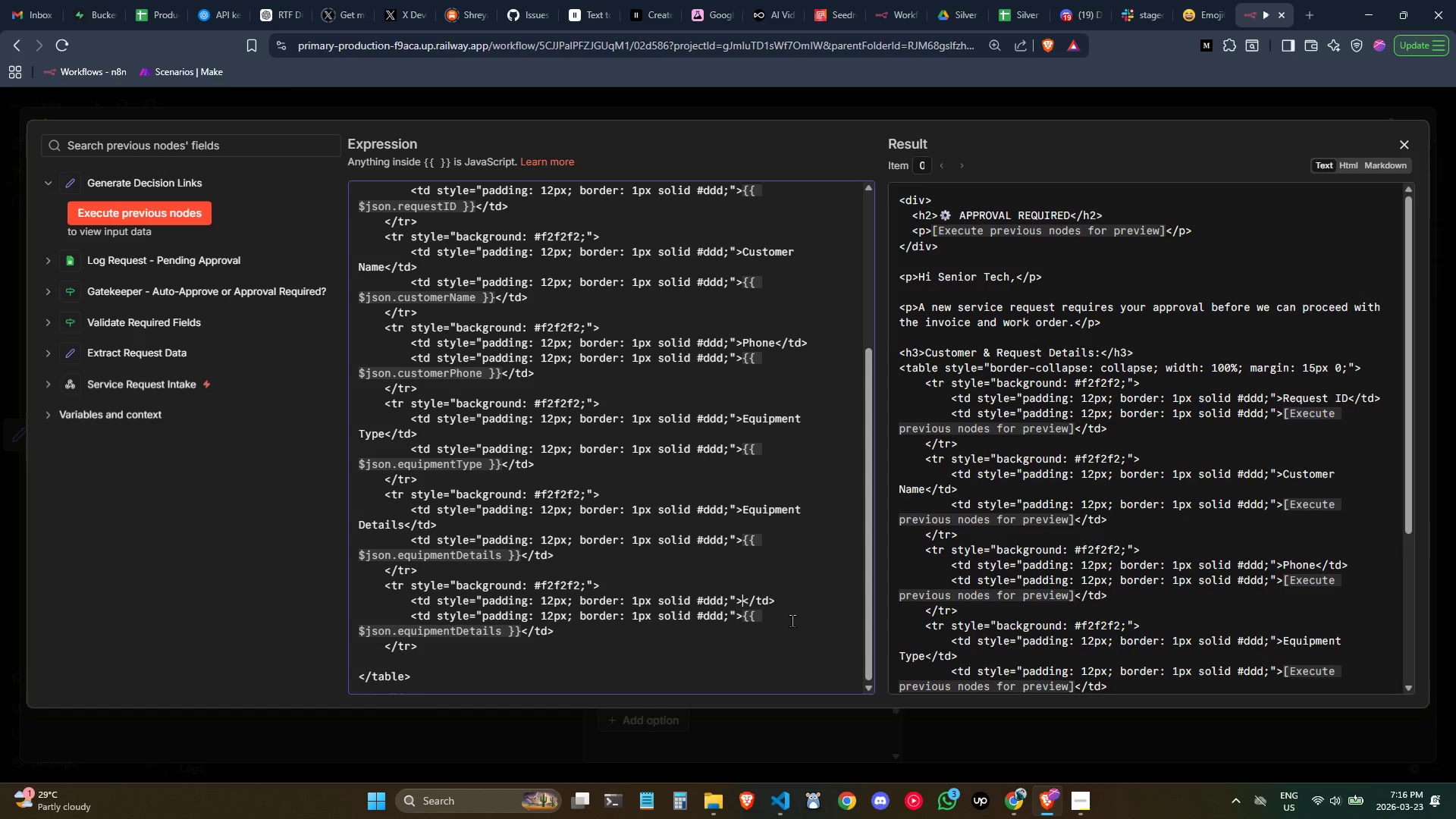 
type(Maintenance Required)
 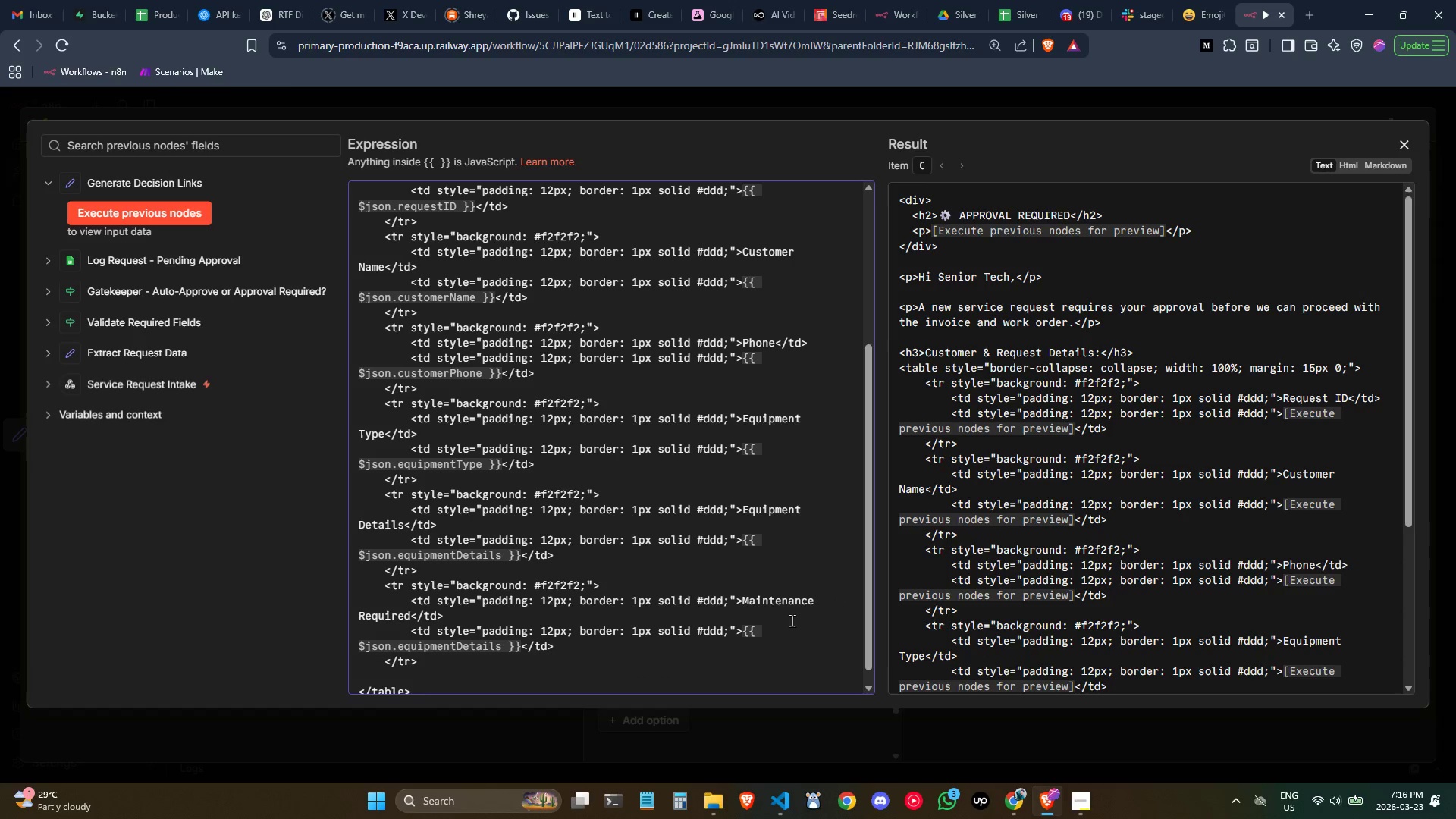 
key(Backspace)
key(Backspace)
key(Backspace)
key(Backspace)
type(ested)
 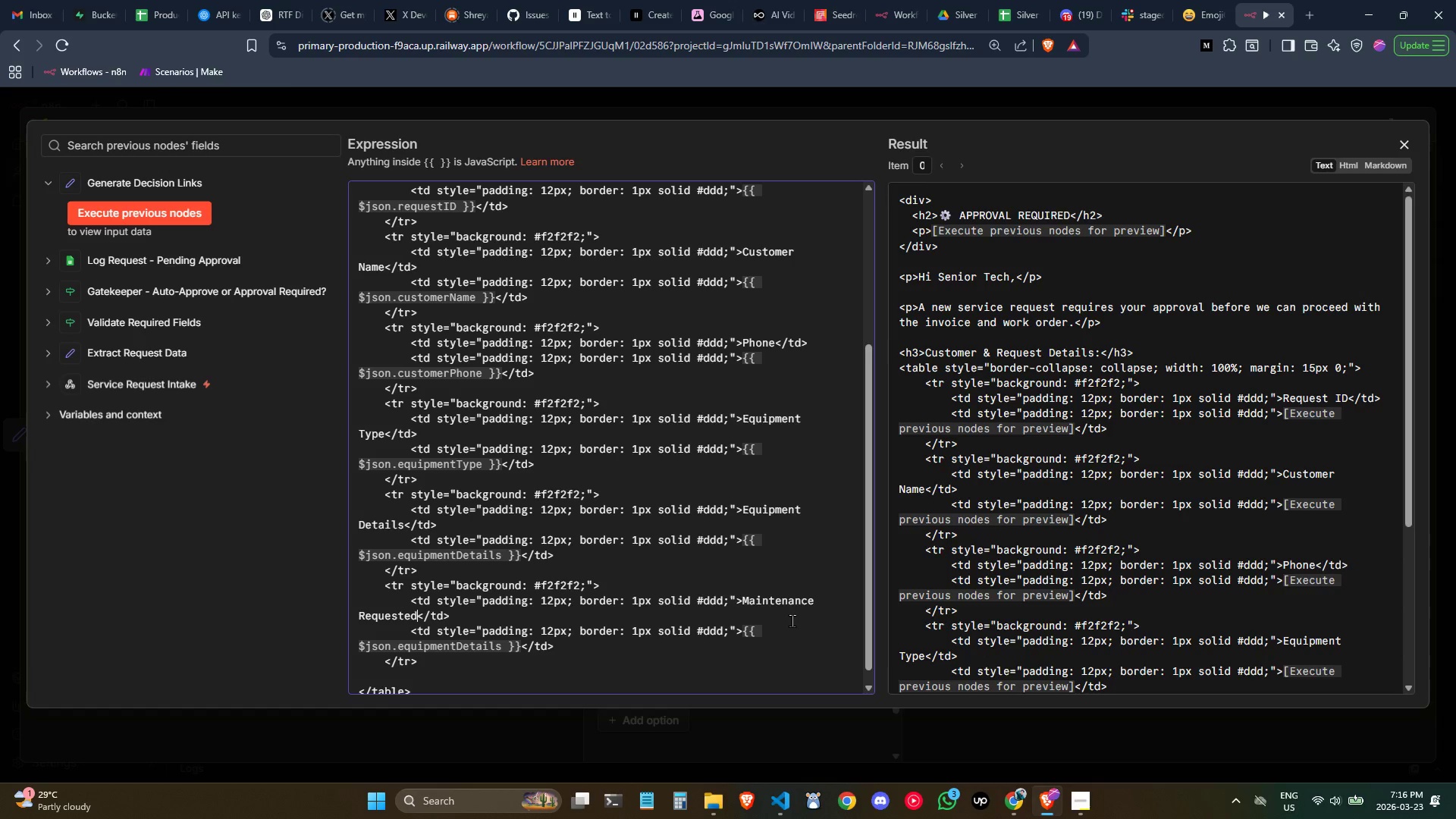 
wait(9.72)
 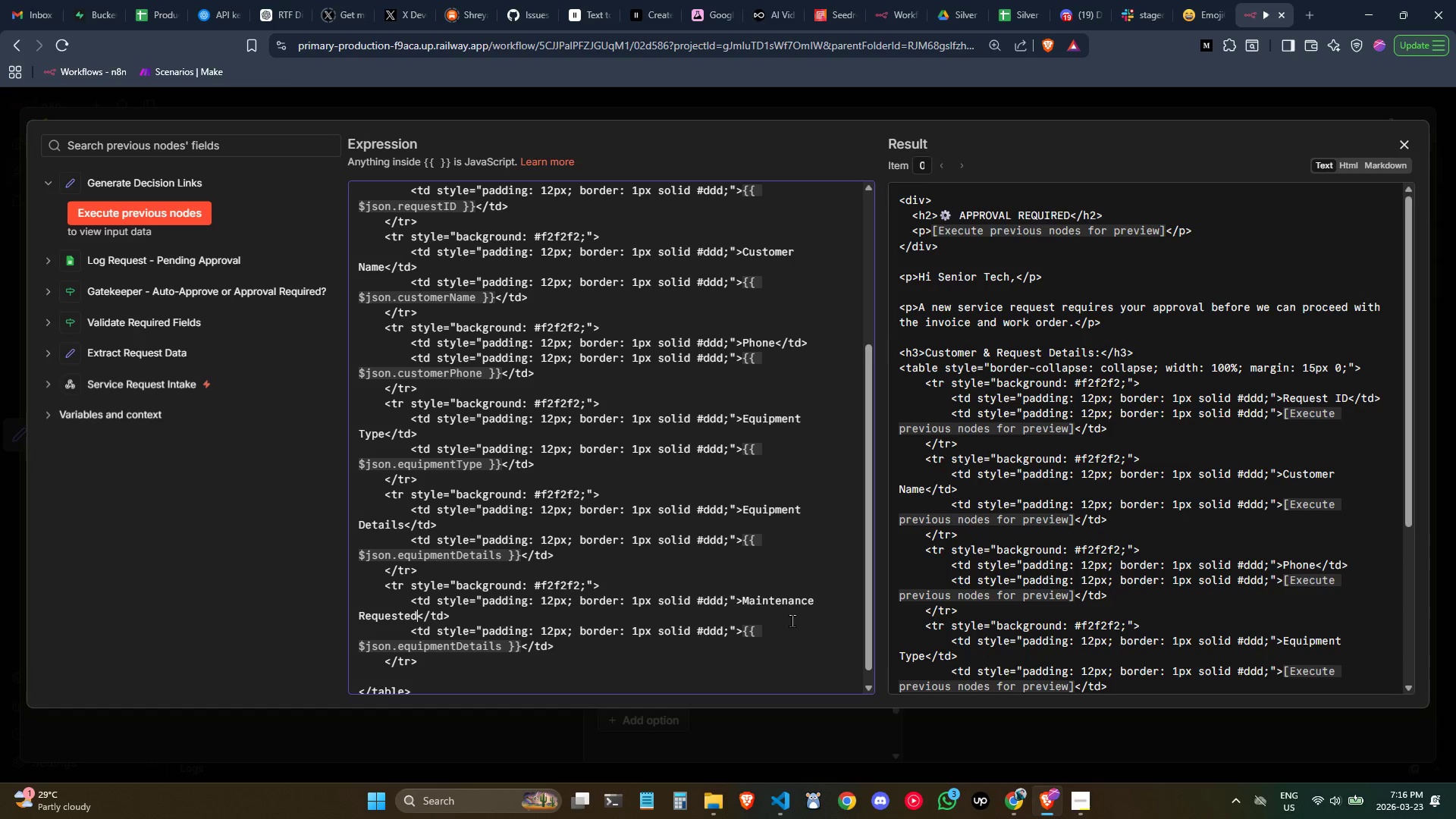 
double_click([466, 645])
 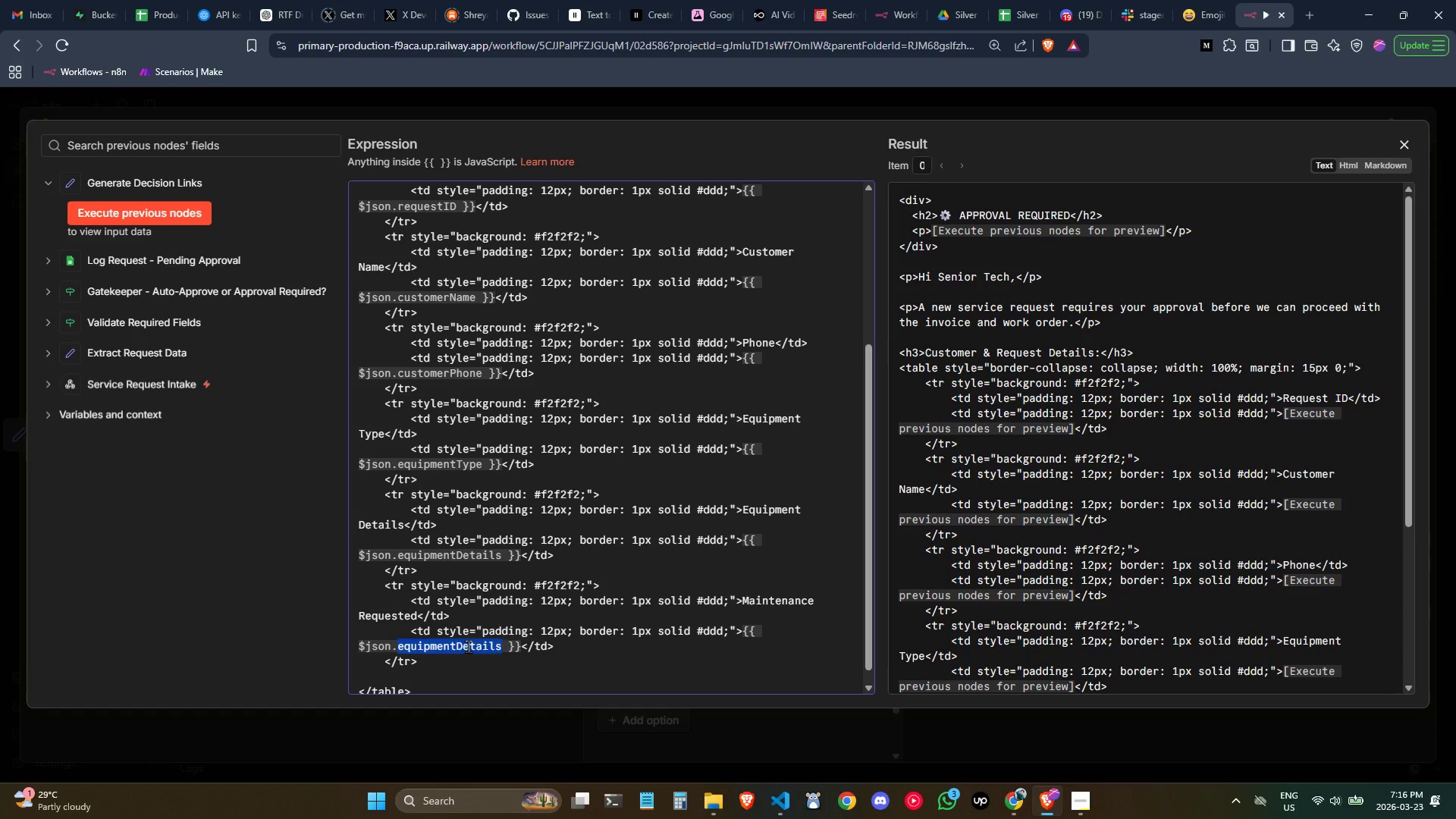 
type(mainta)
key(Backspace)
type(enance)
 